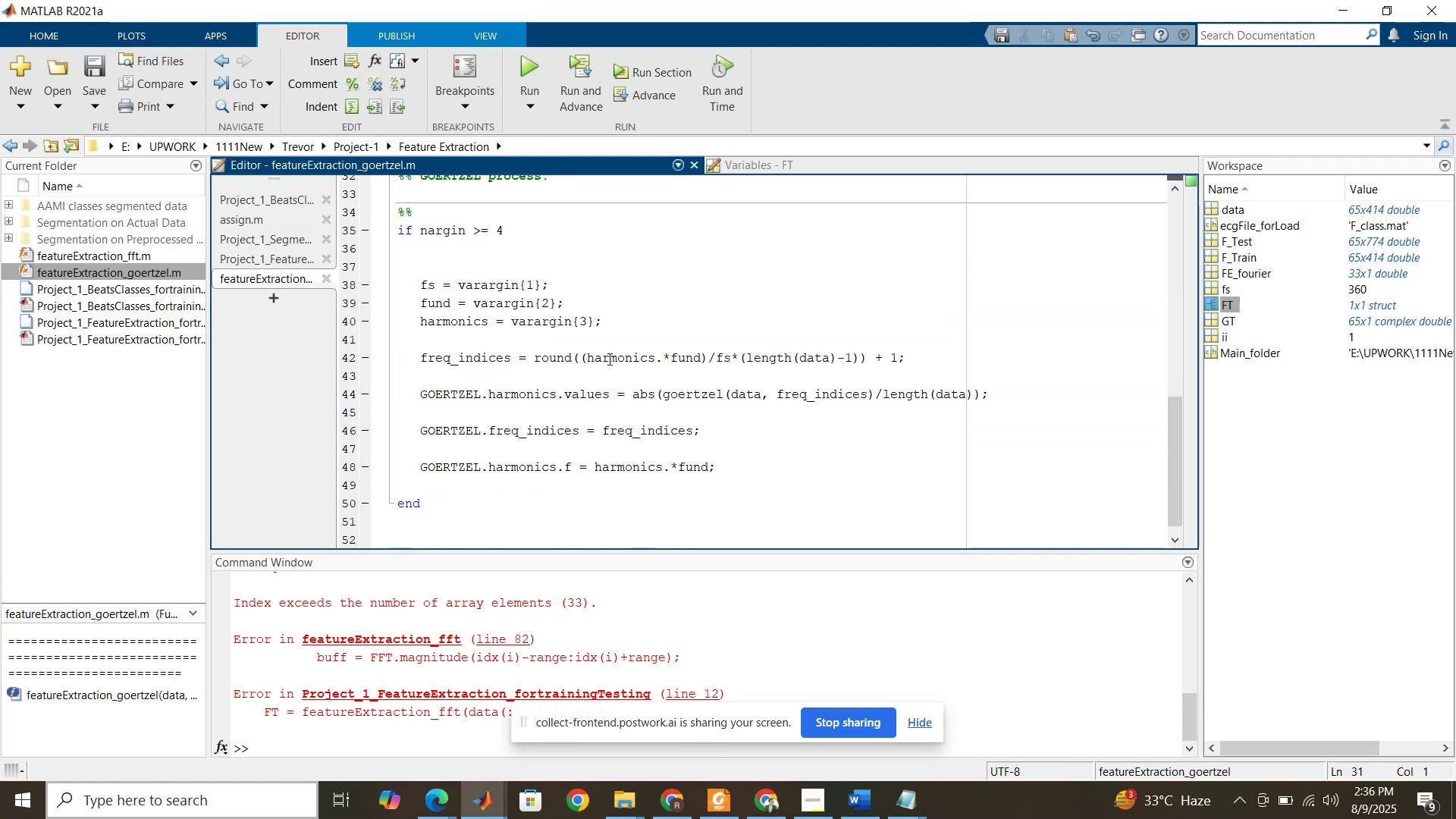 
left_click([608, 359])
 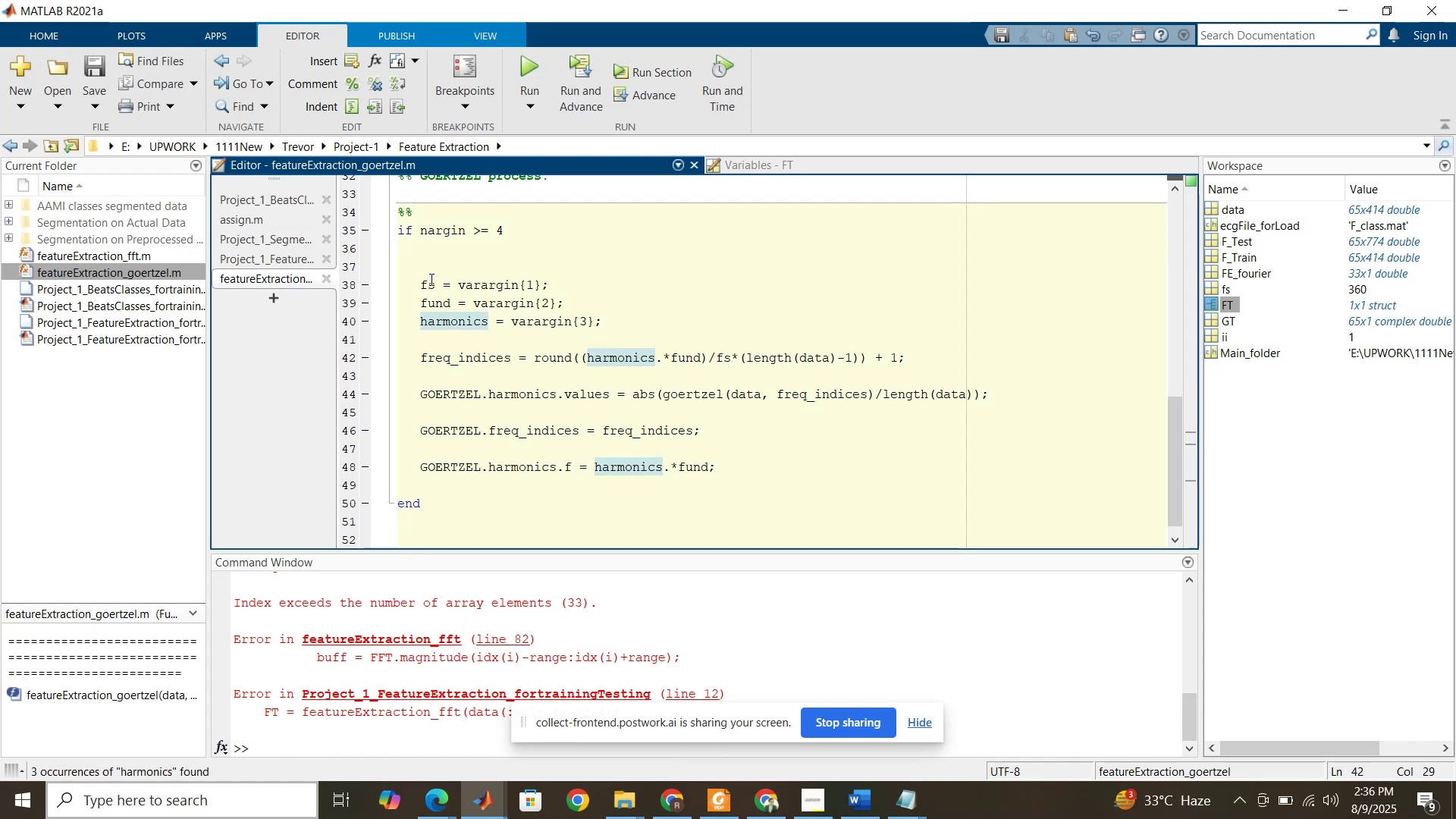 
left_click([431, 285])
 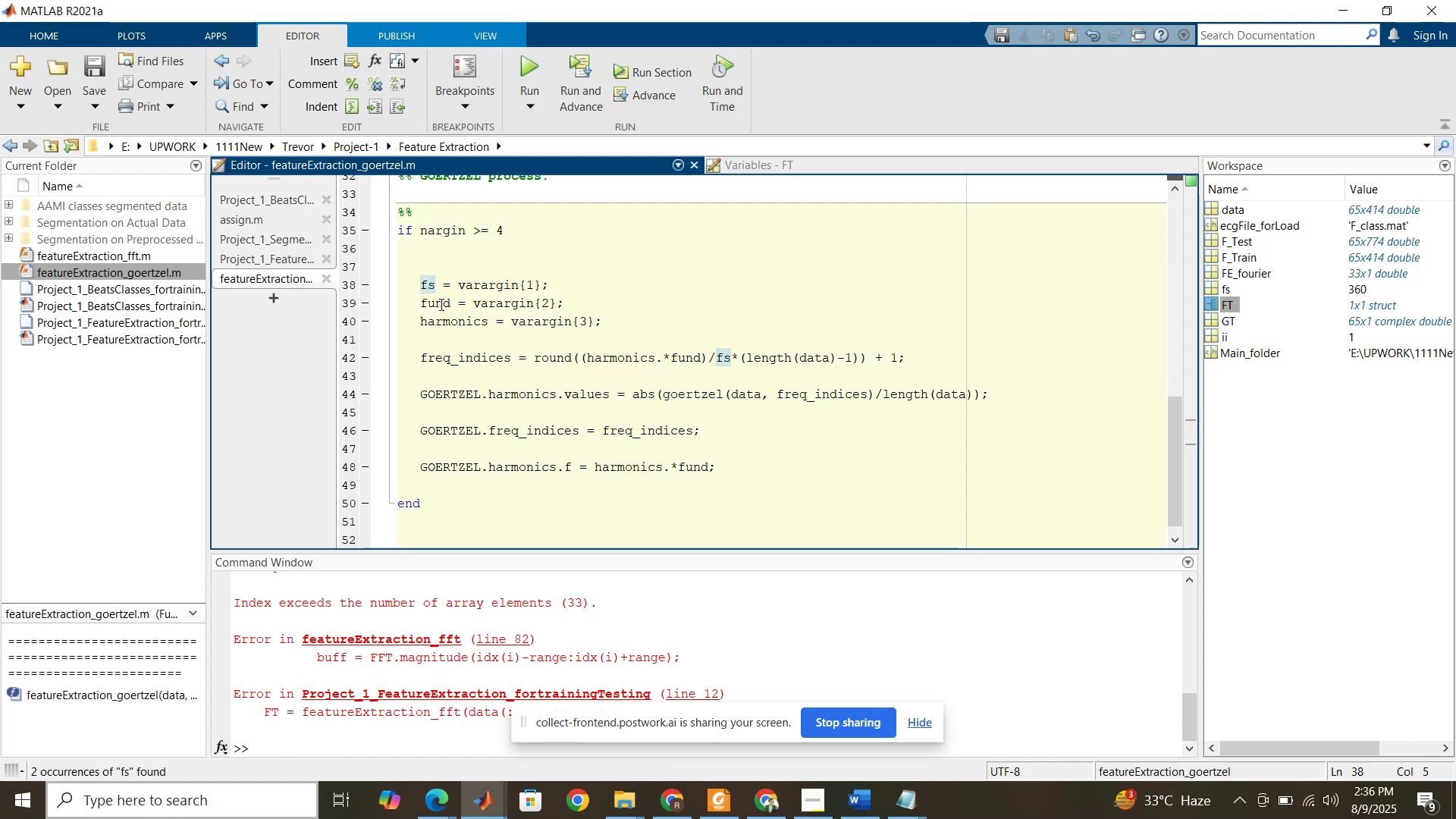 
left_click([440, 304])
 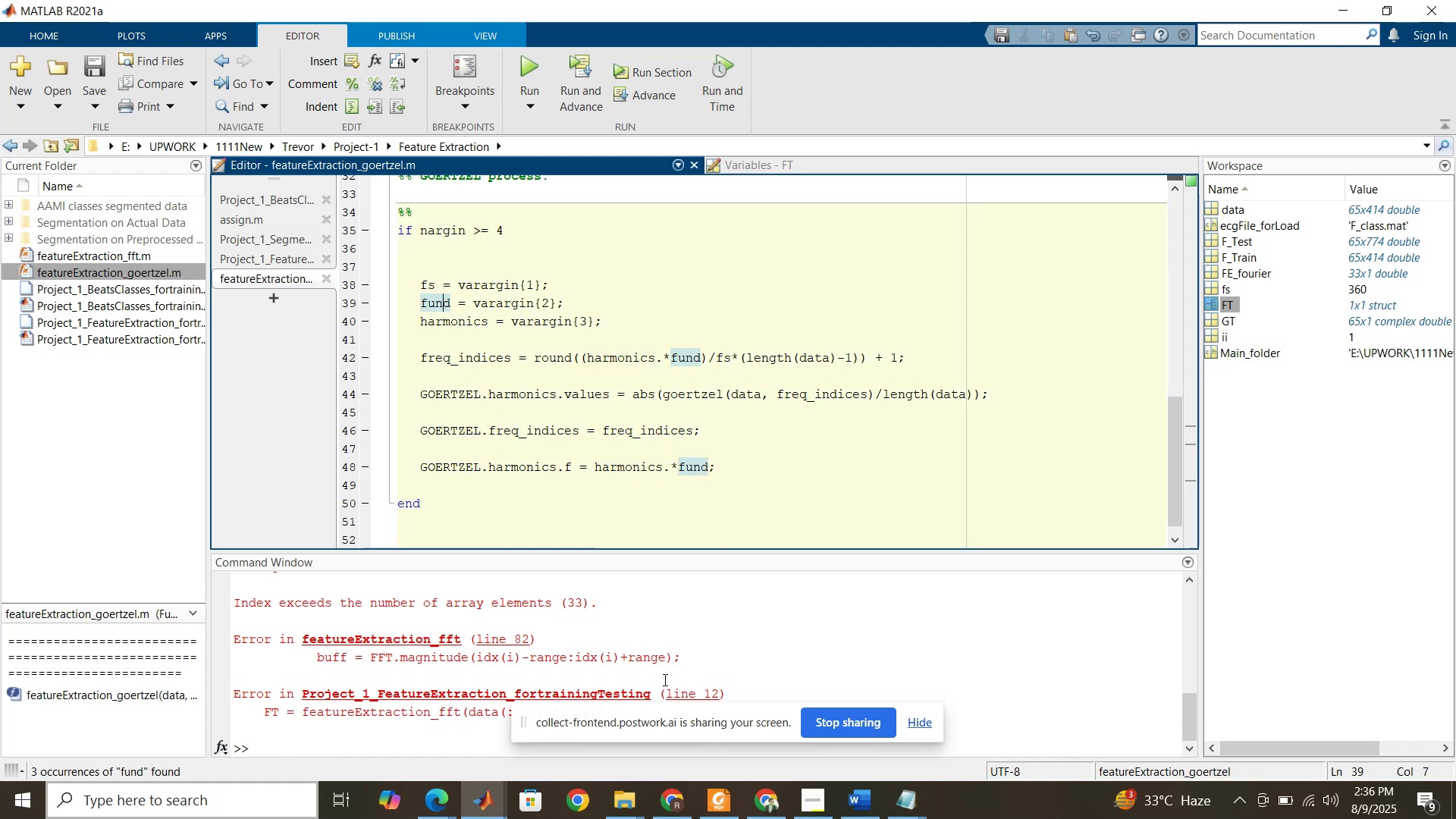 
left_click([722, 809])
 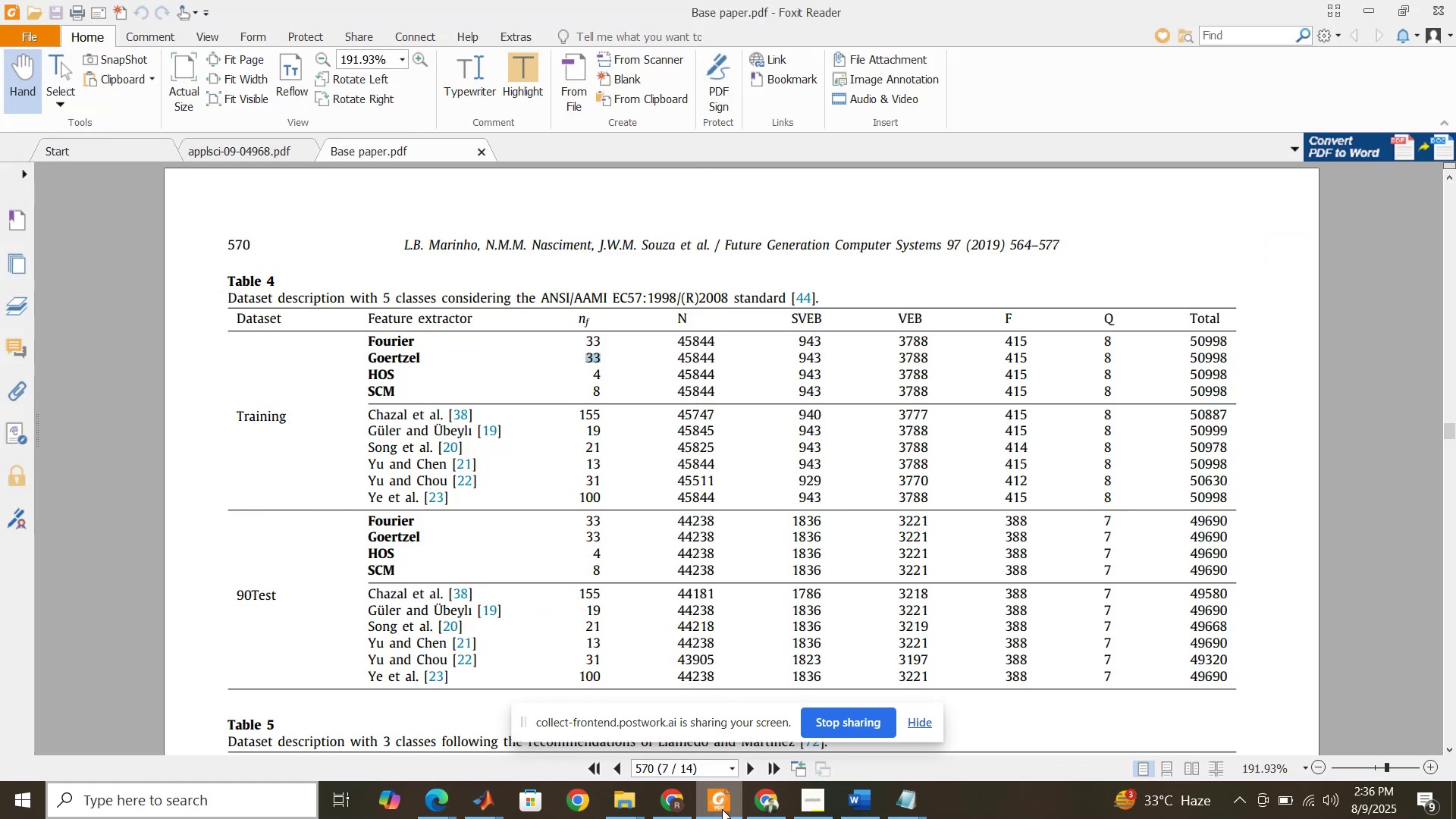 
left_click([722, 809])
 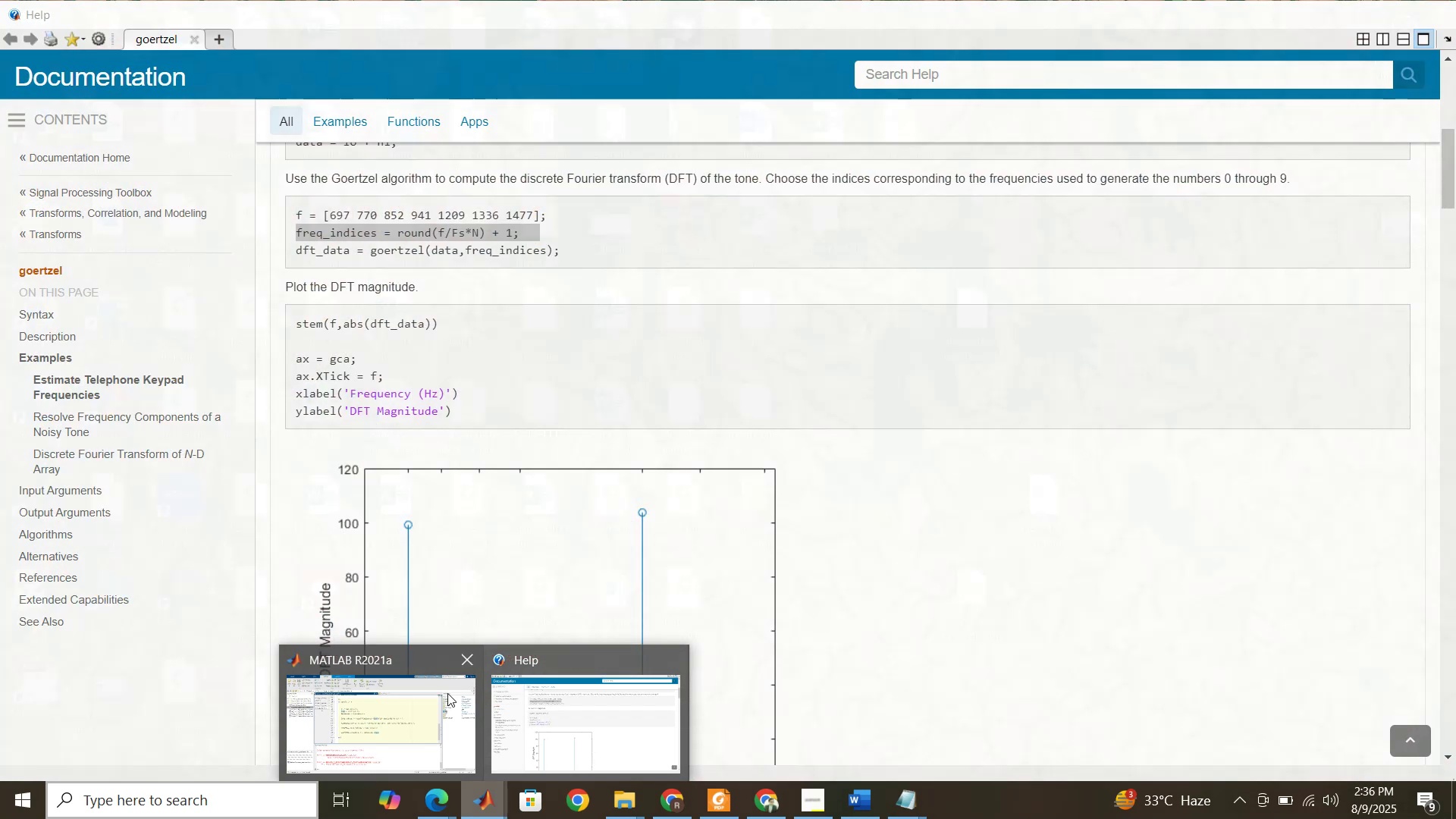 
wait(21.03)
 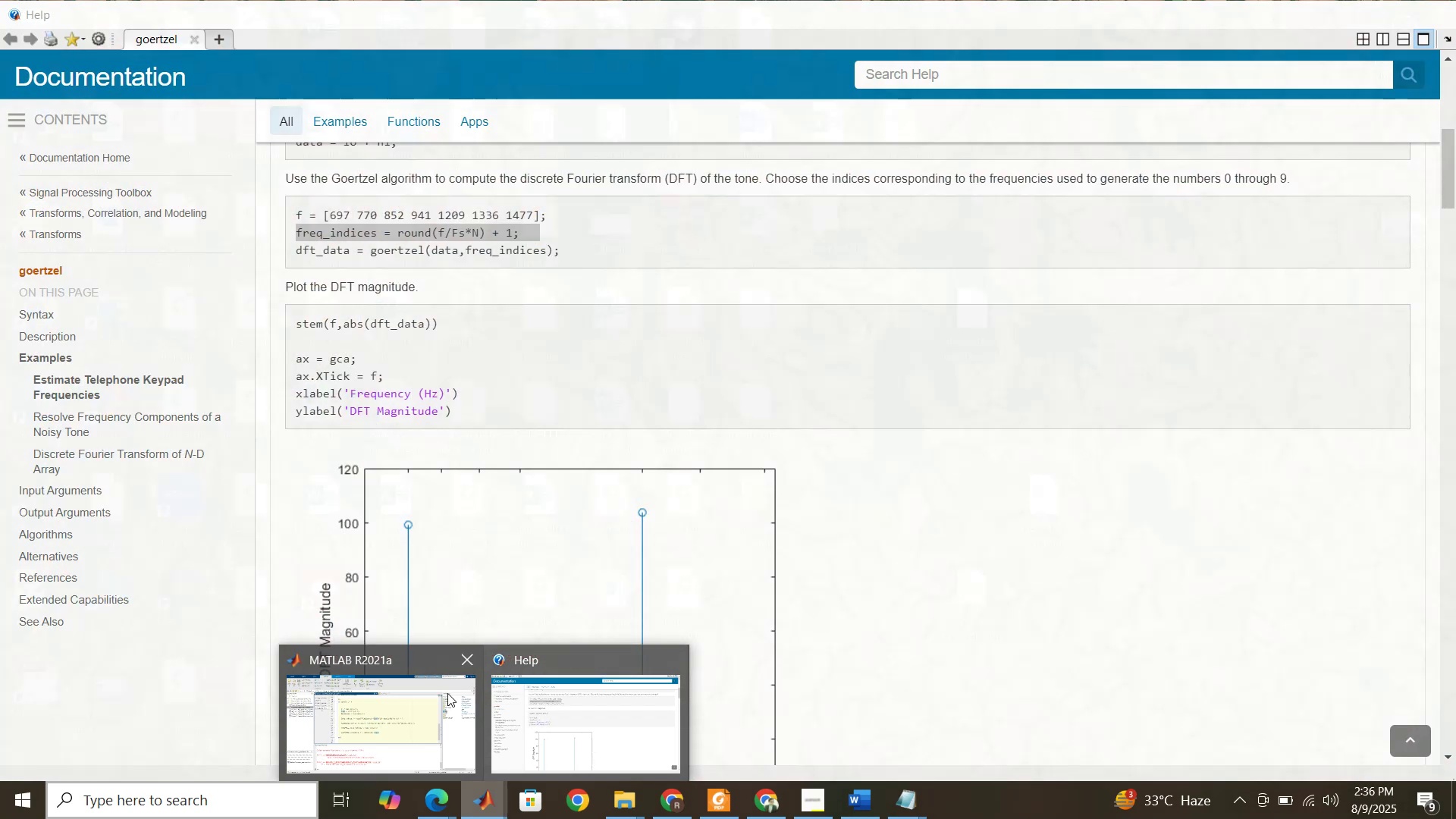 
left_click([281, 261])
 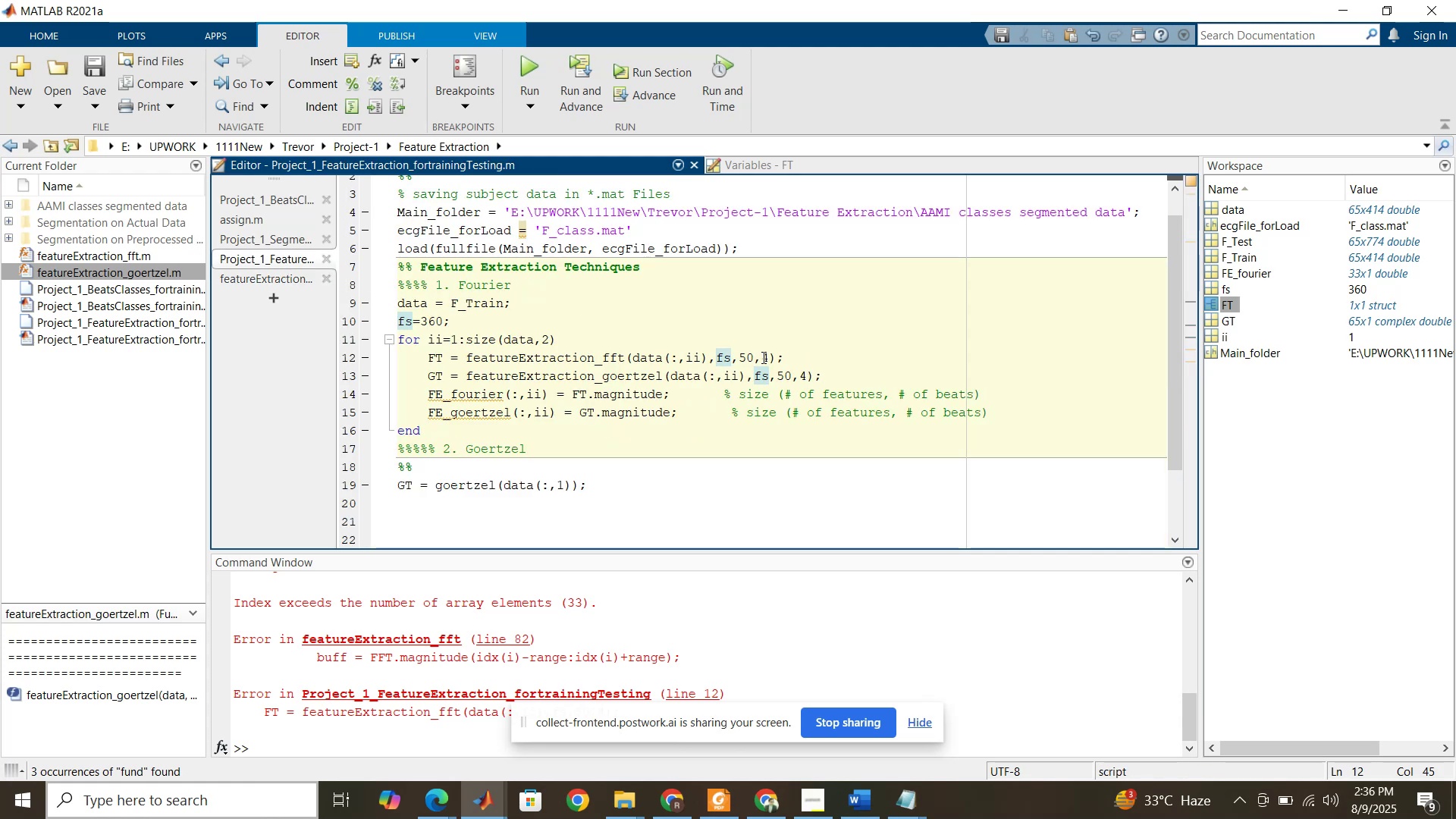 
left_click([767, 356])
 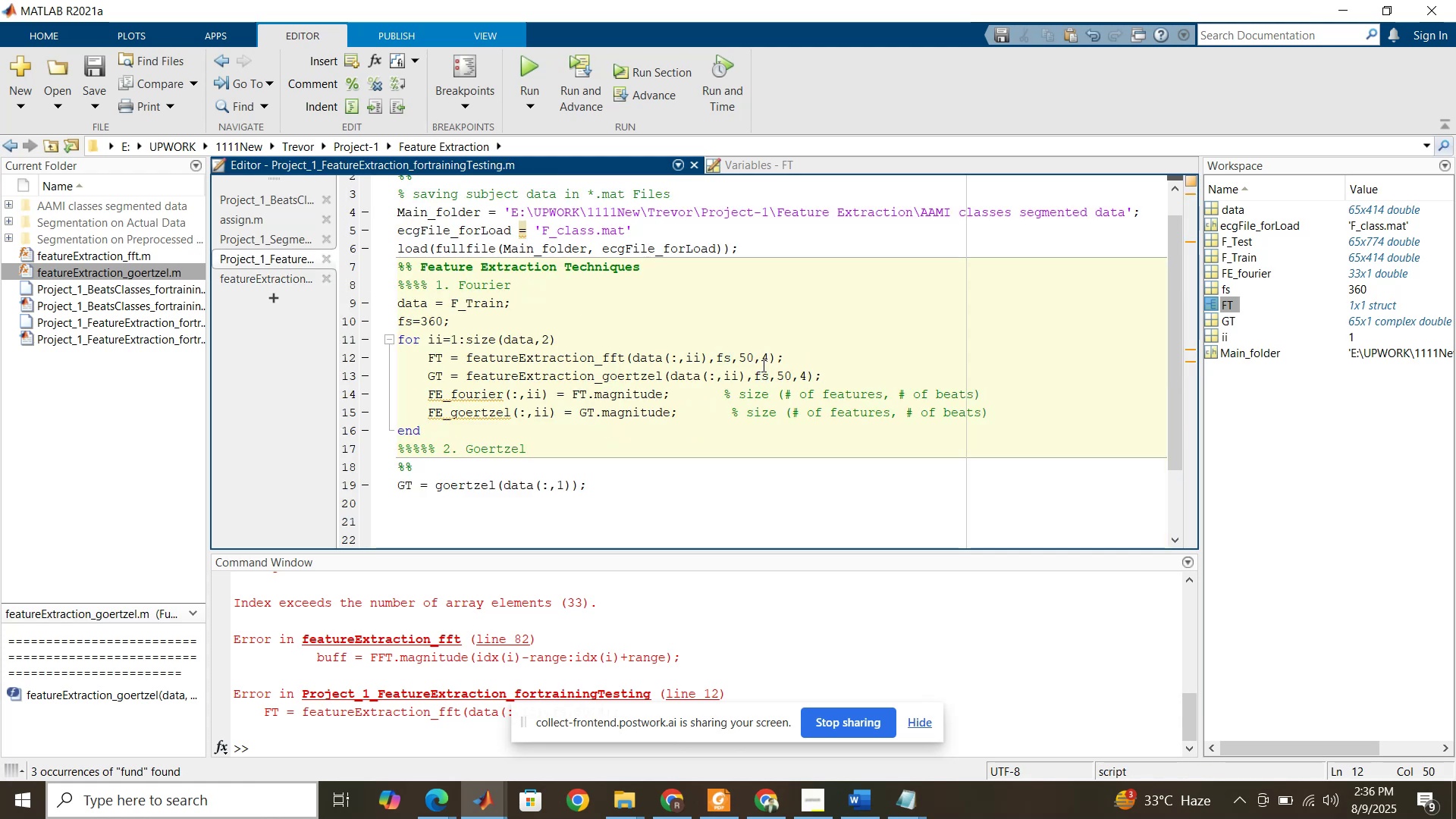 
key(Backspace)
 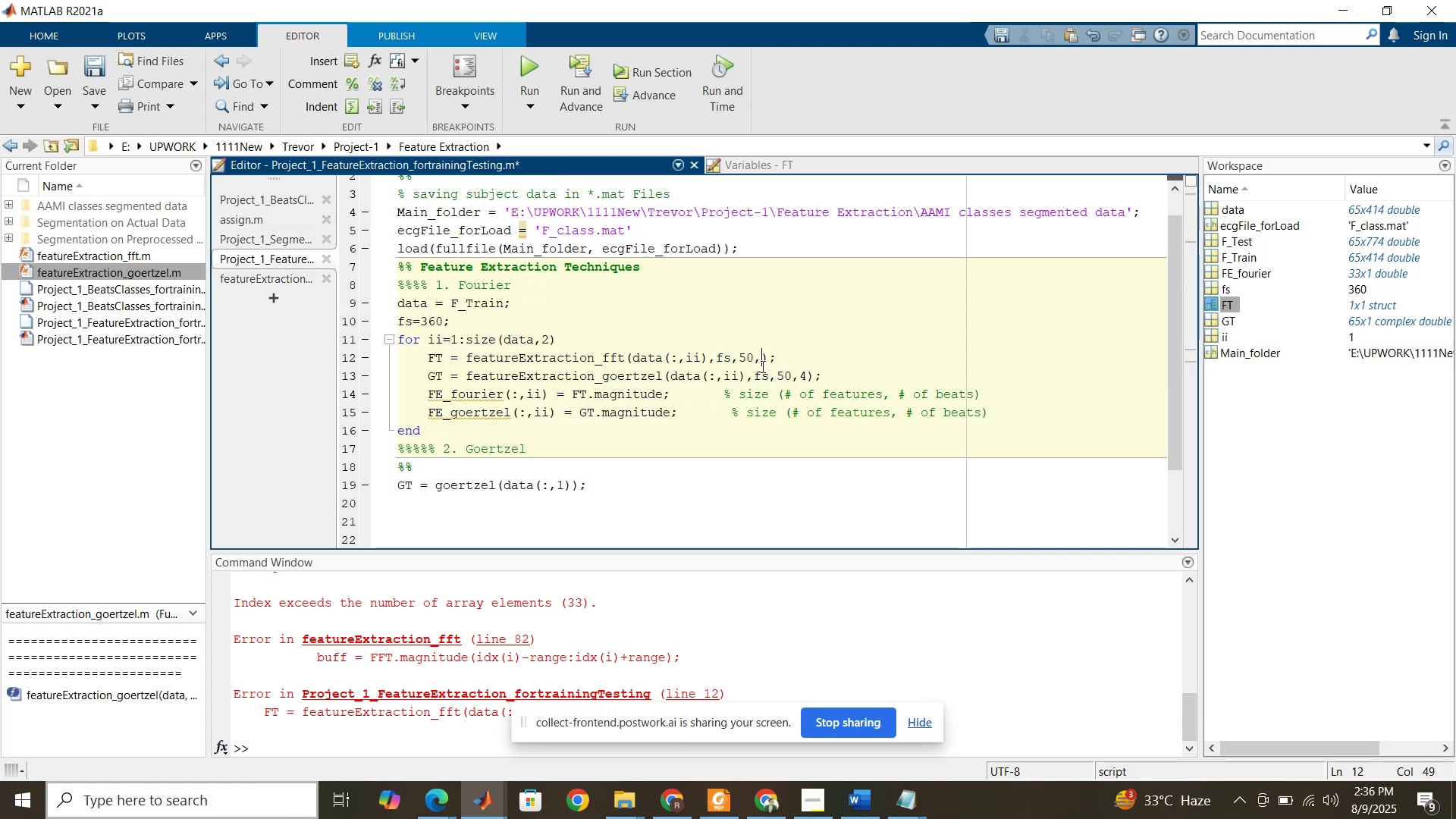 
key(Backspace)
 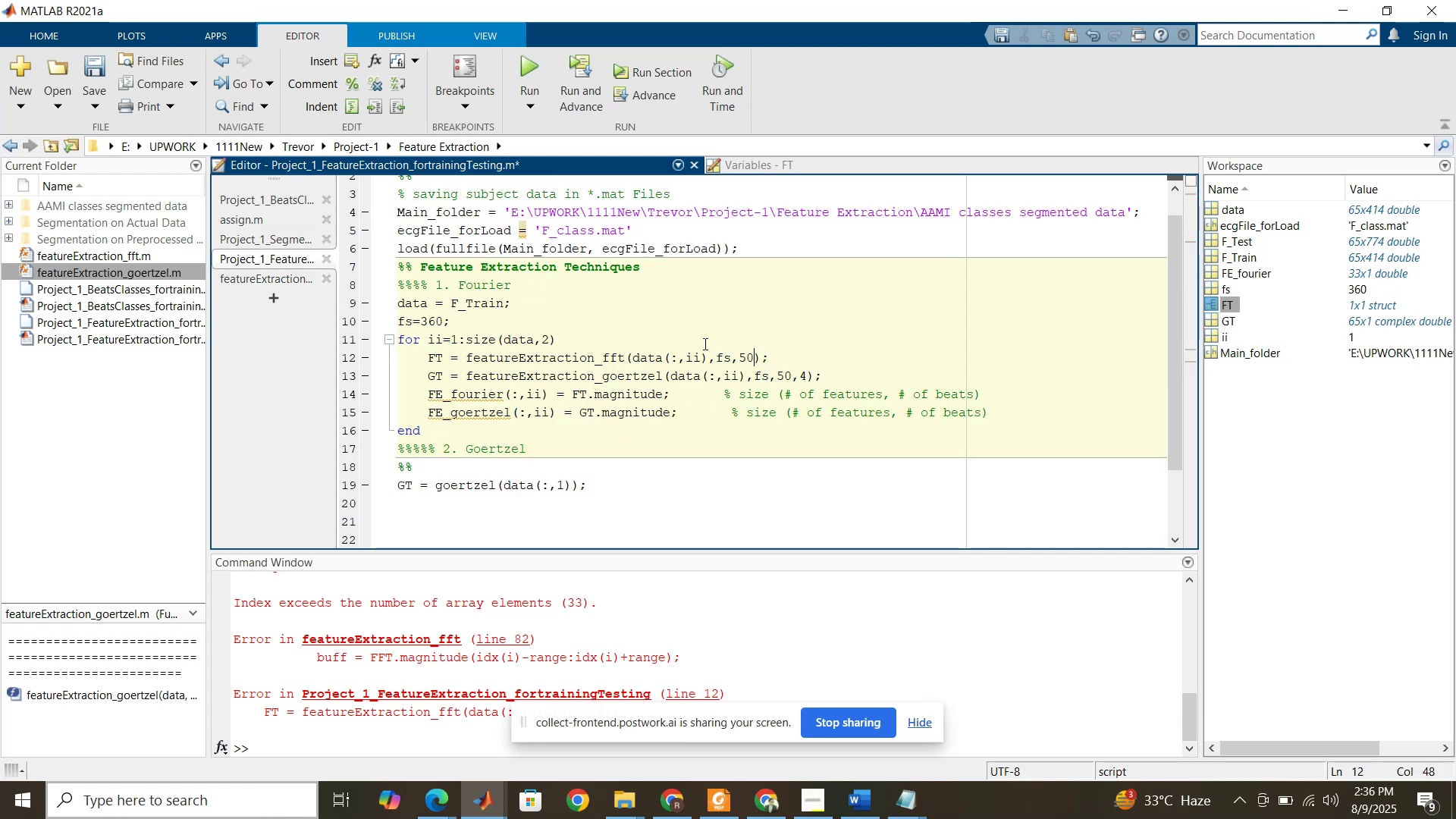 
left_click([704, 344])
 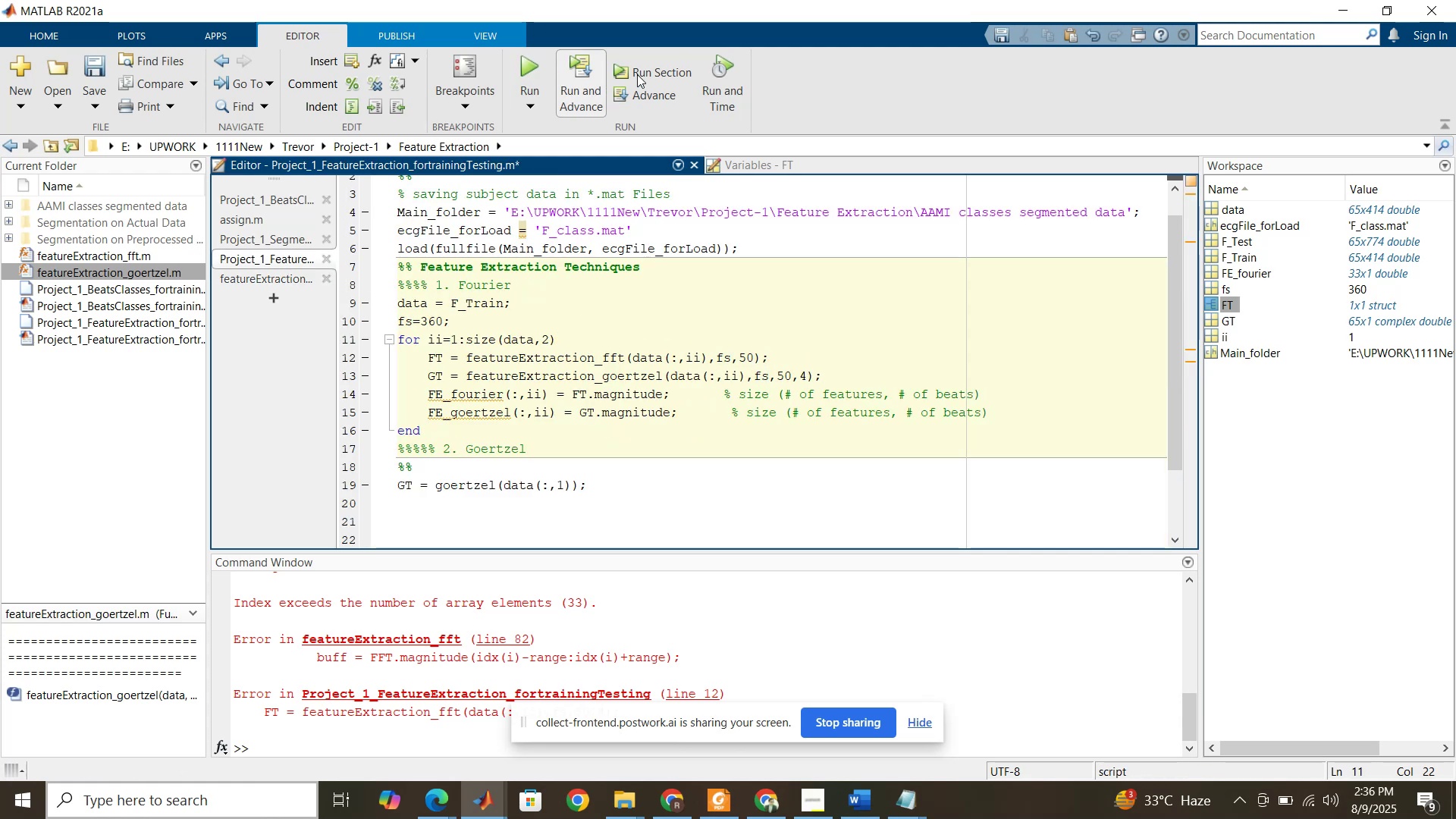 
left_click([661, 71])
 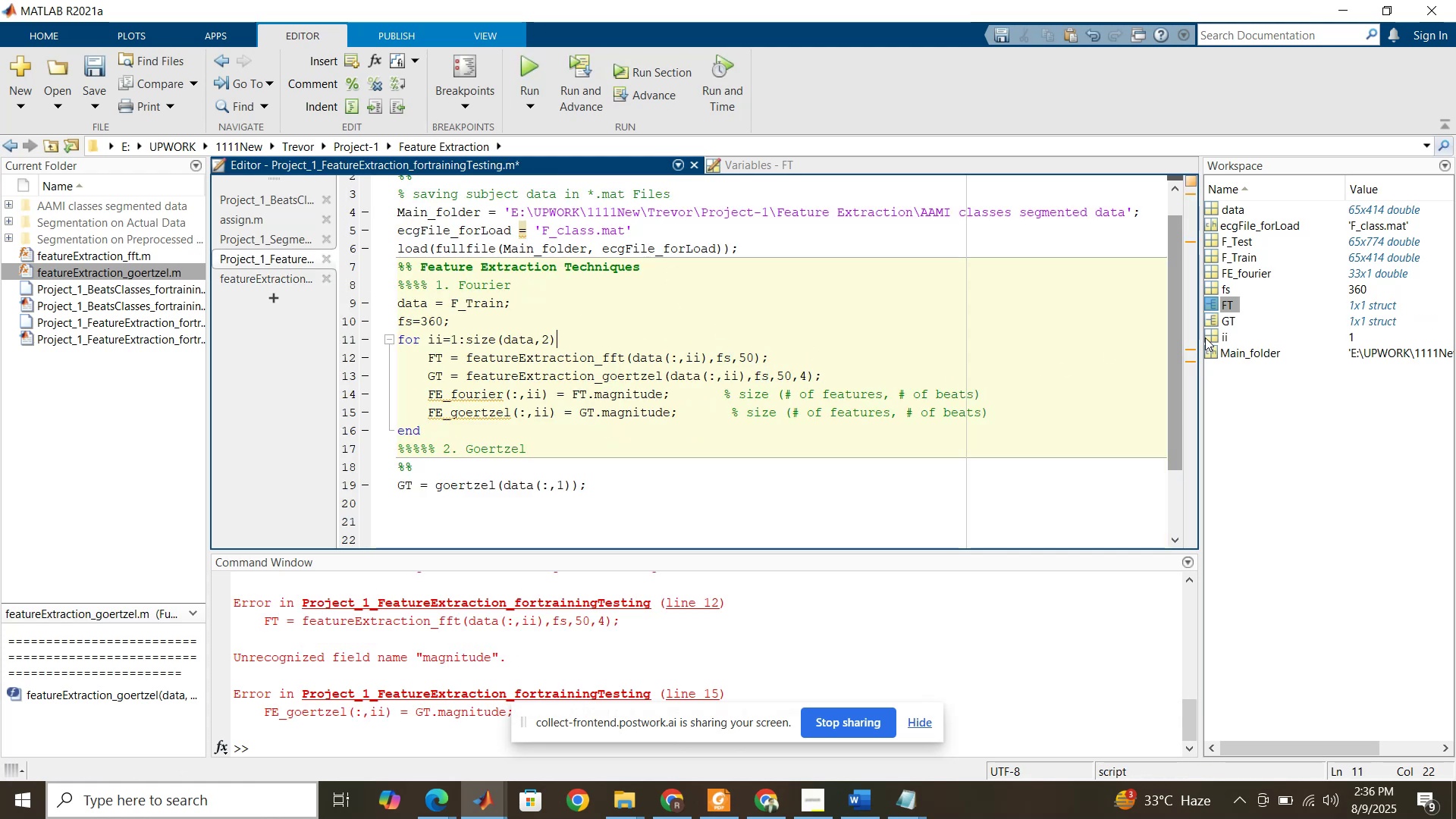 
double_click([1220, 303])
 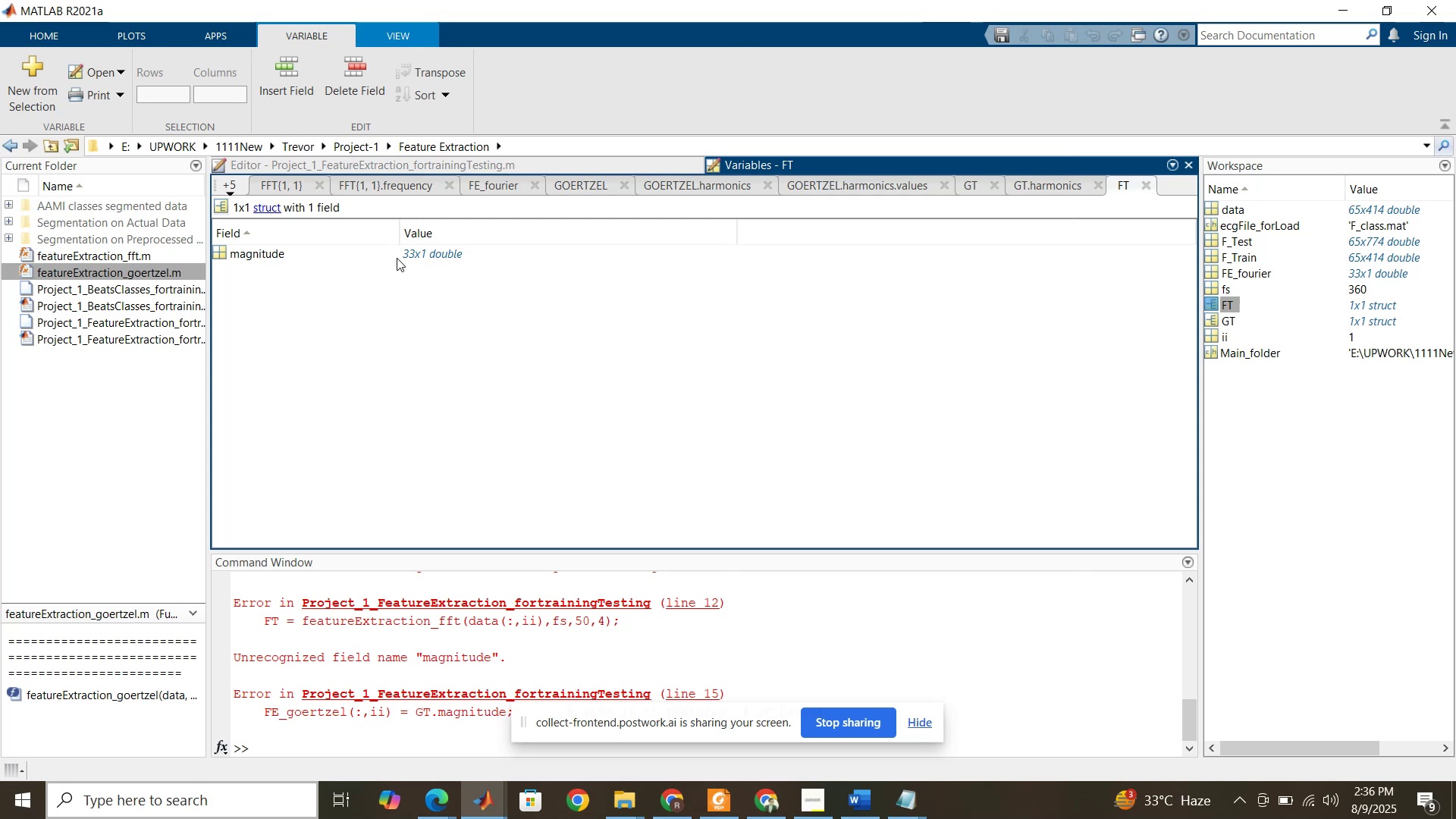 
left_click([397, 258])
 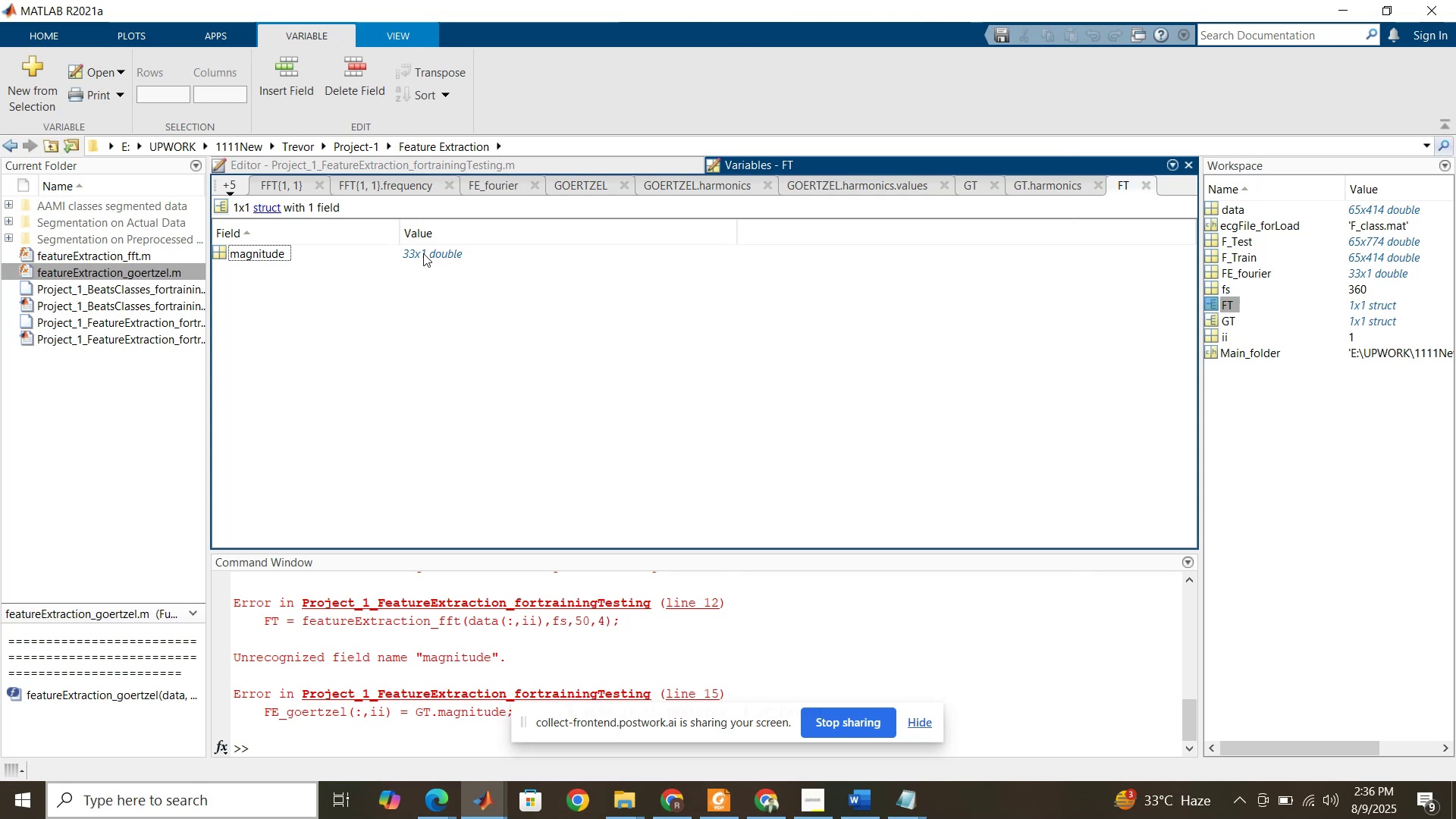 
left_click([423, 253])
 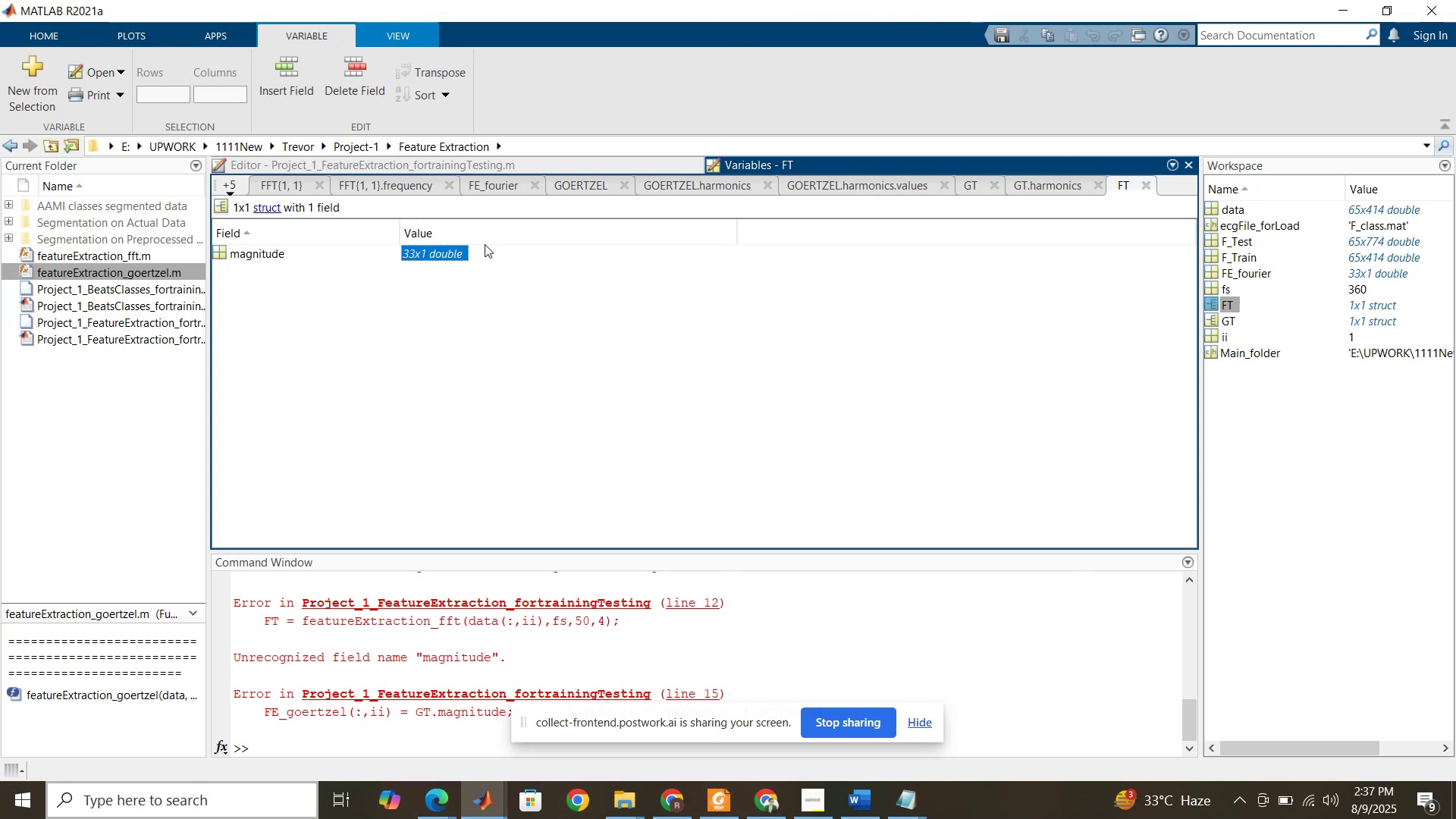 
left_click([601, 168])
 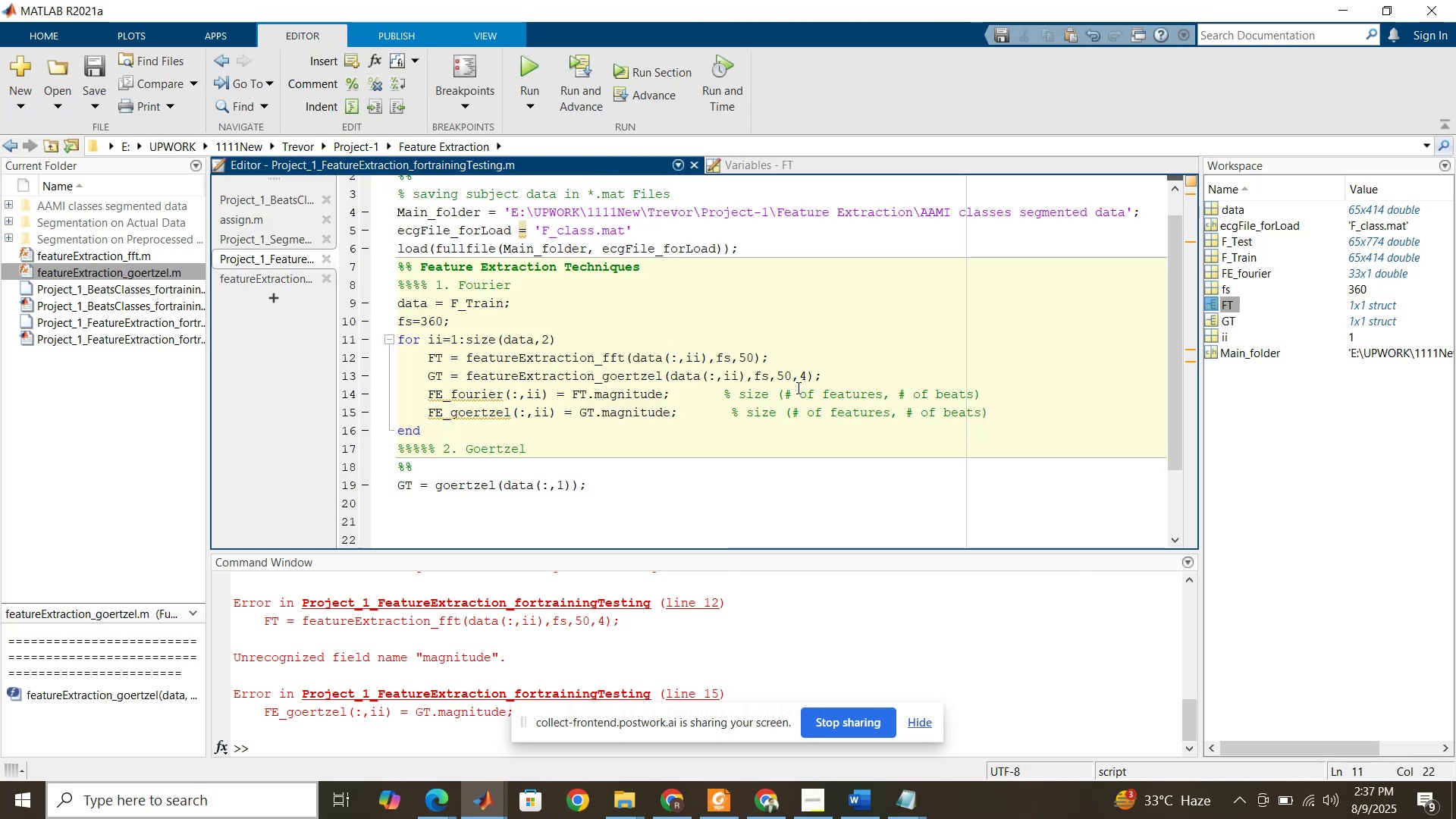 
left_click([807, 381])
 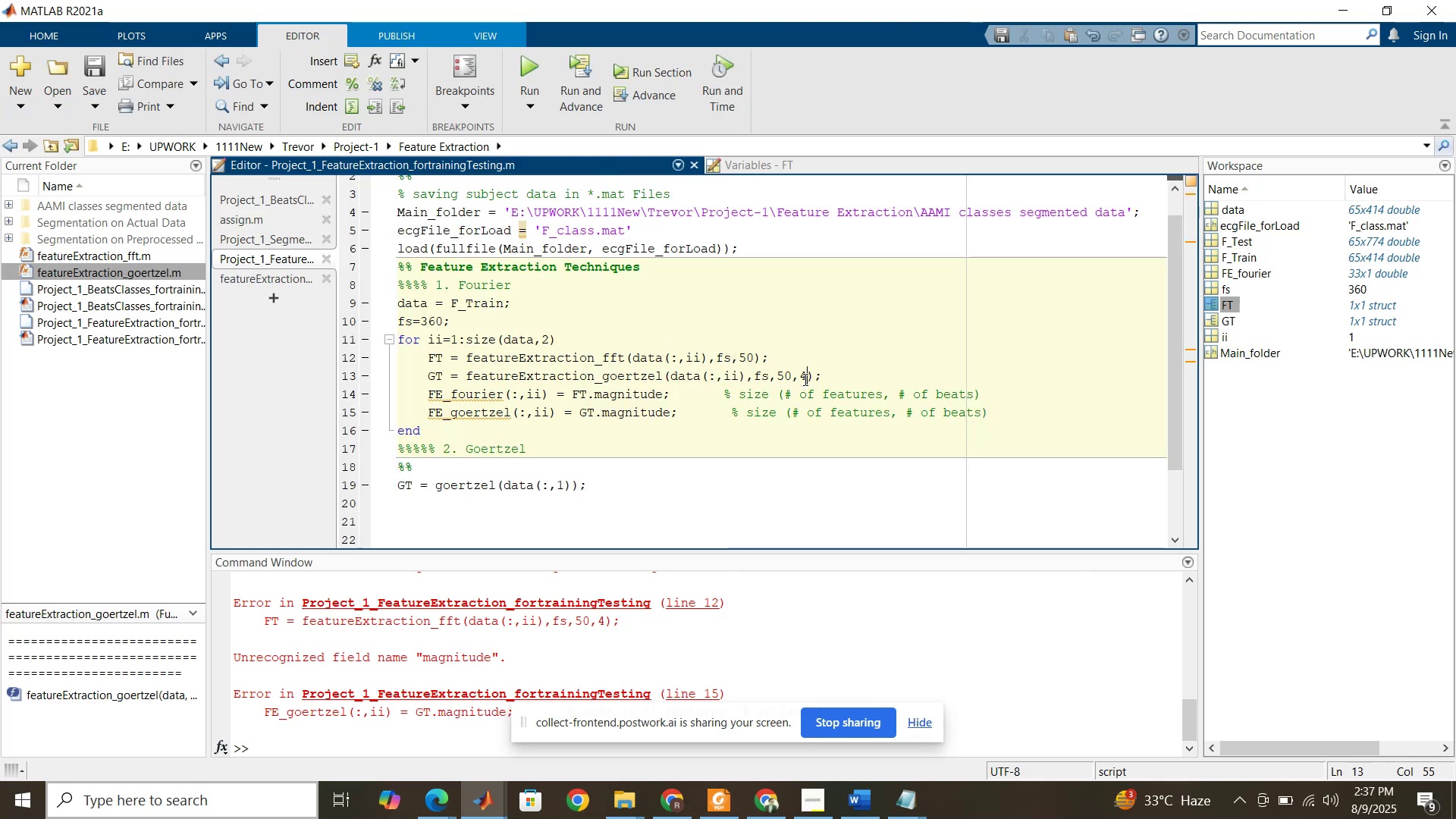 
key(Backspace)
 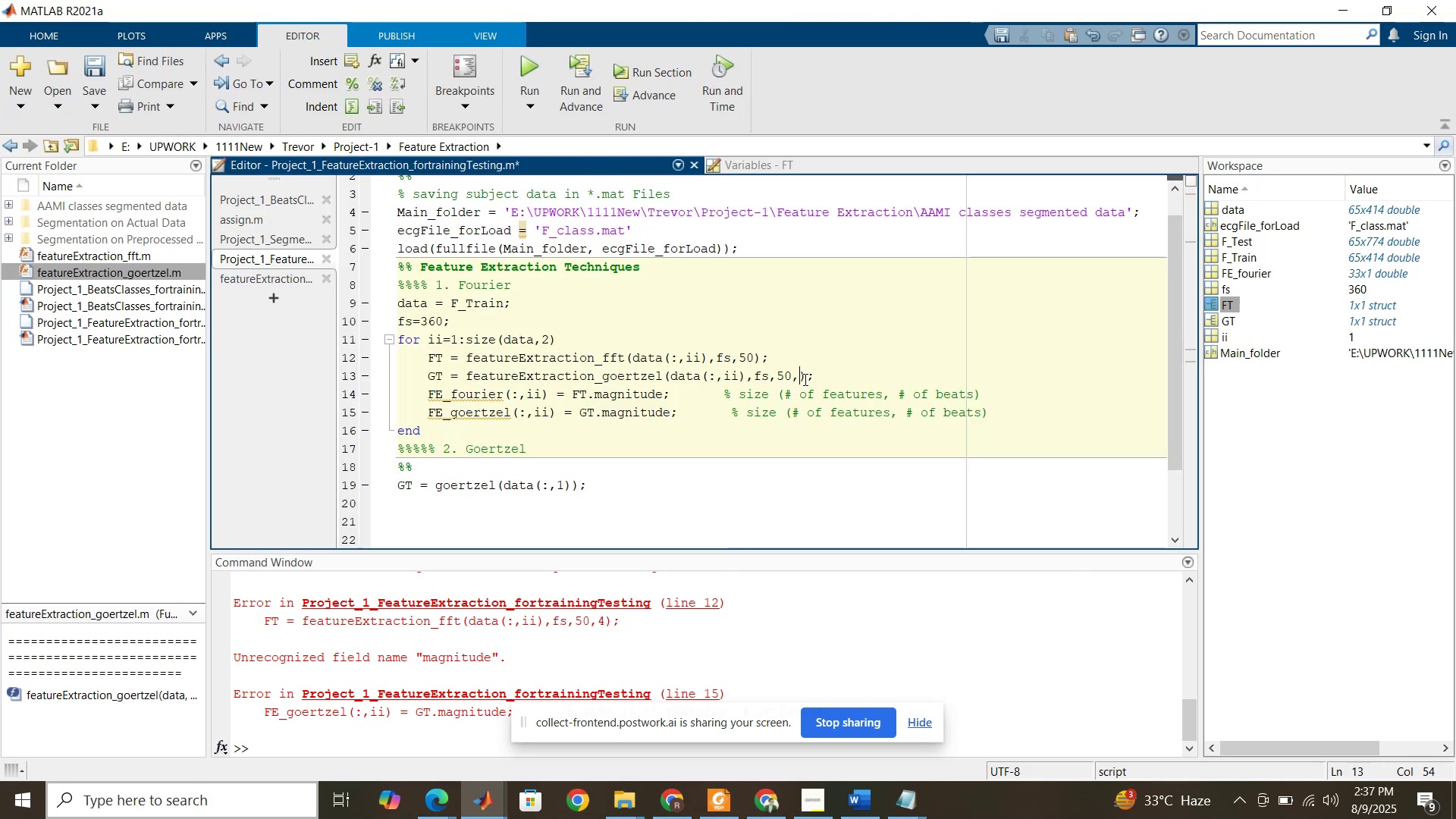 
key(Backspace)
 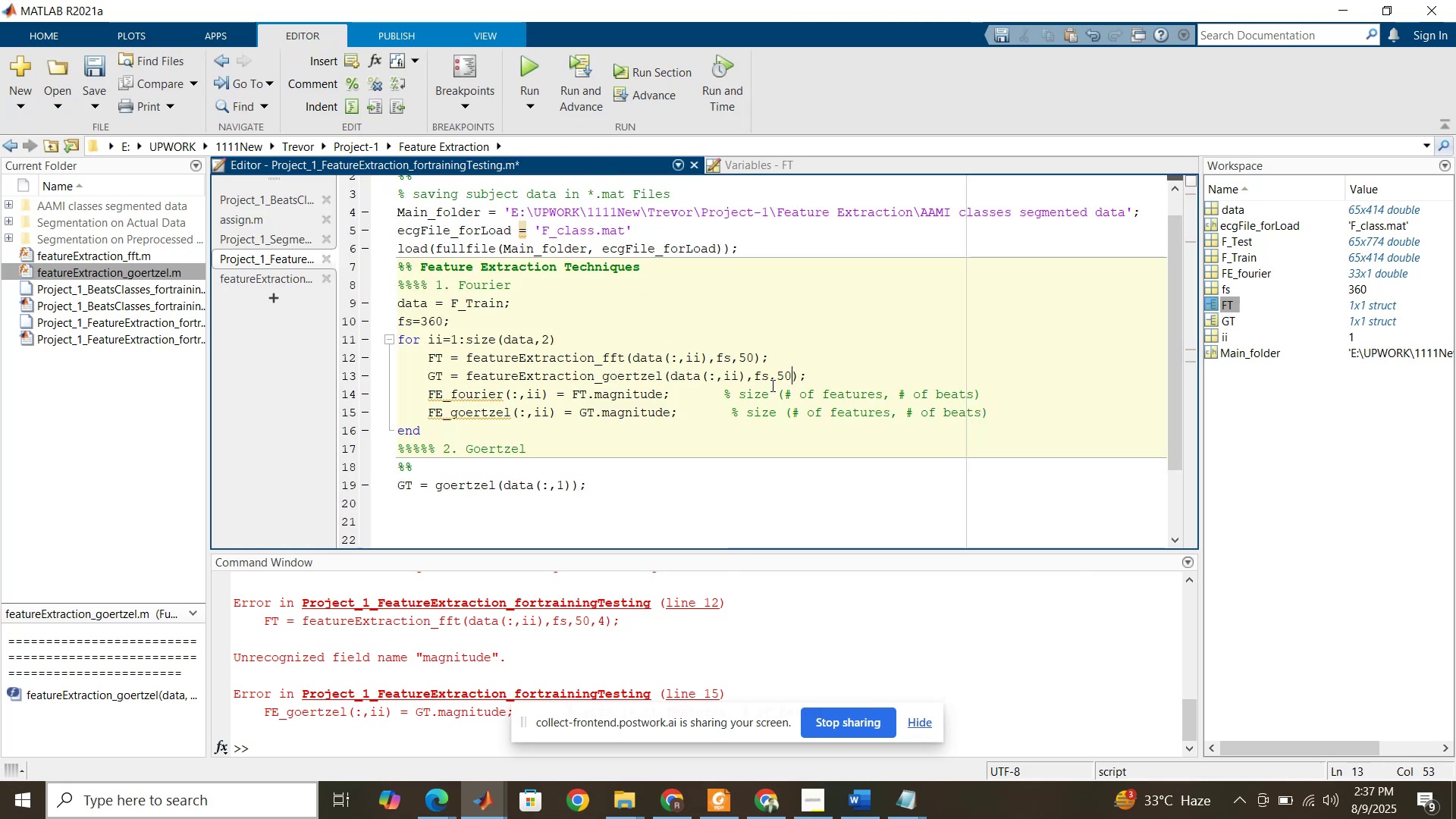 
left_click([771, 385])
 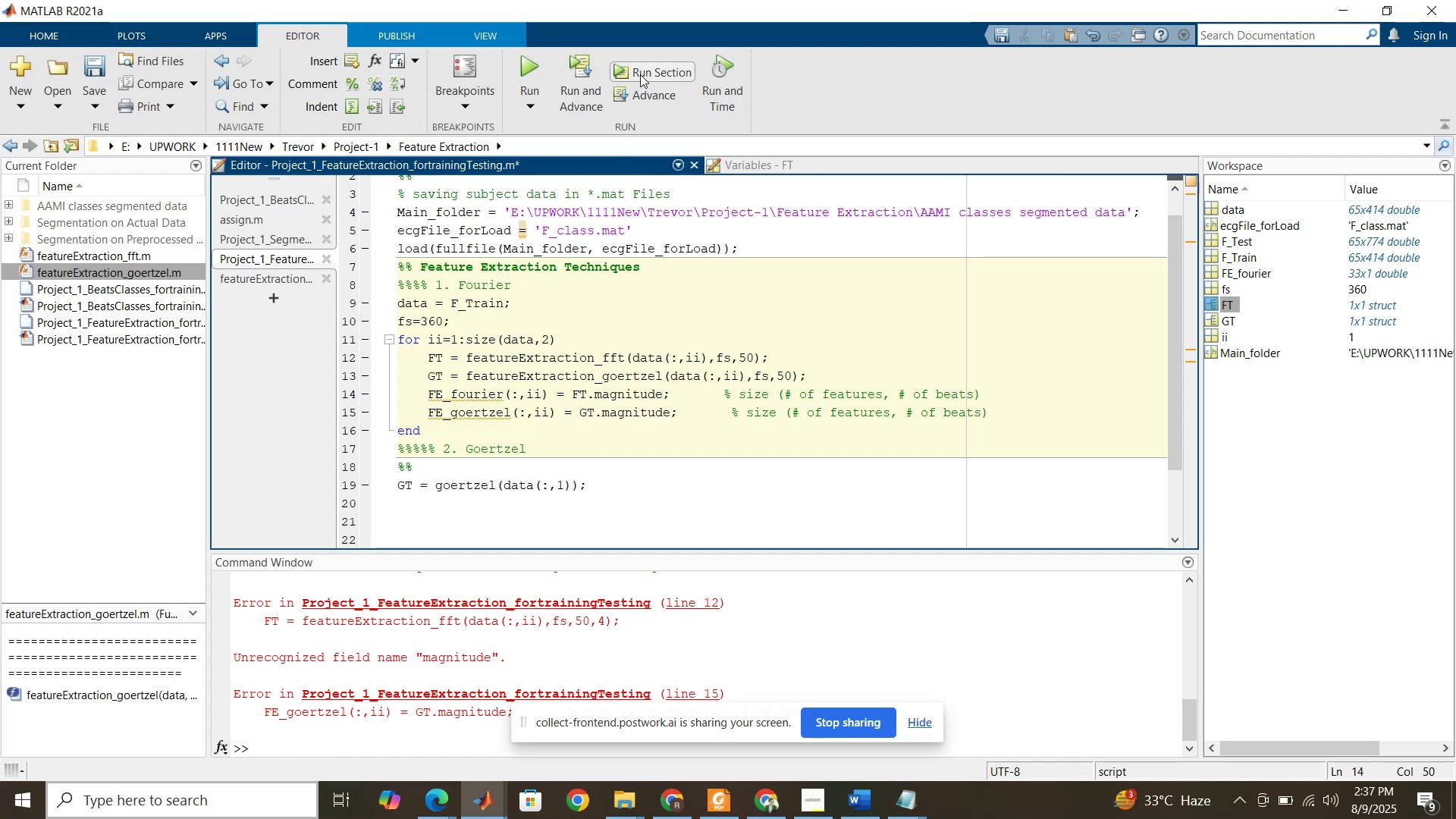 
left_click([640, 74])
 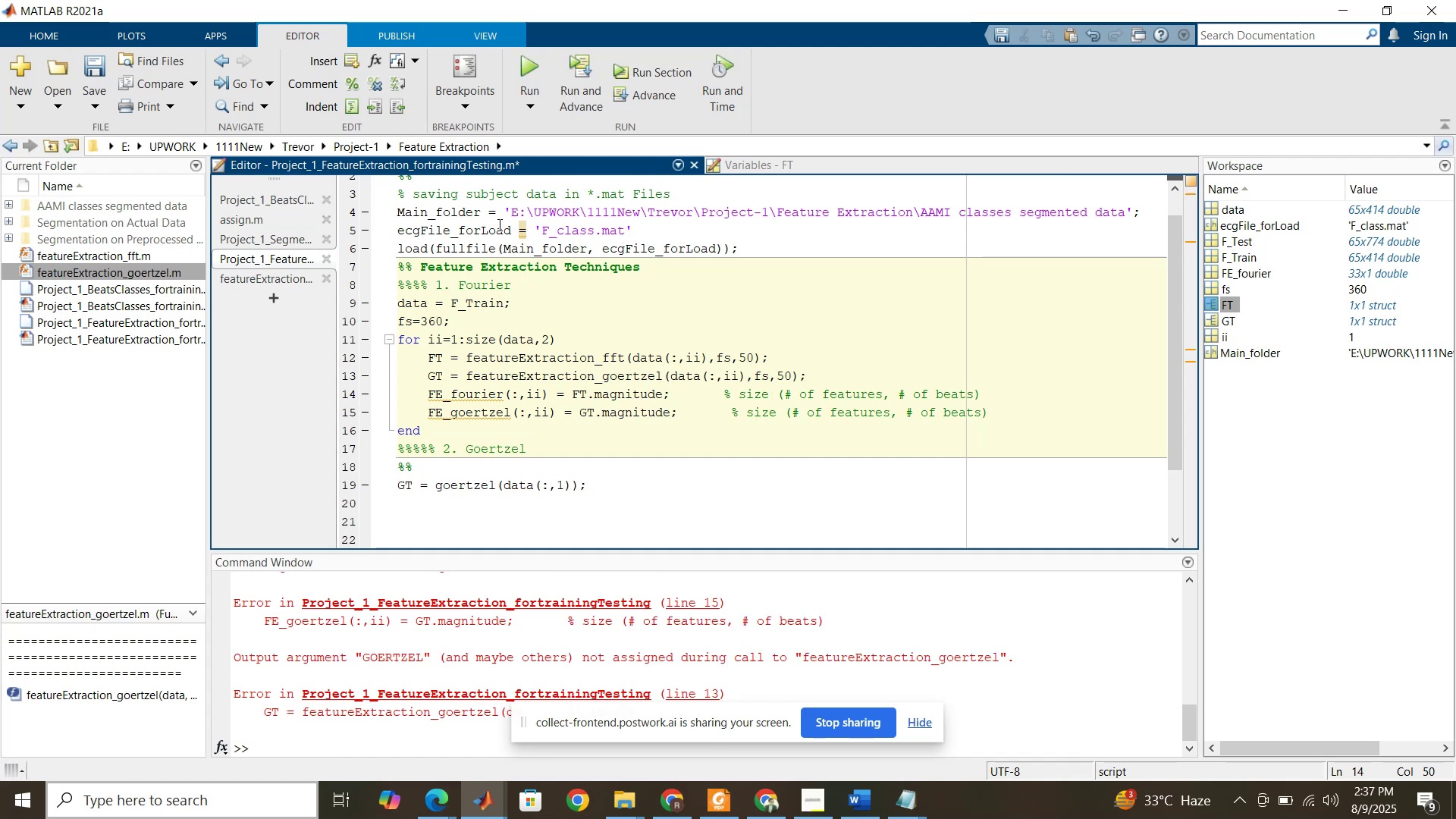 
left_click([291, 280])
 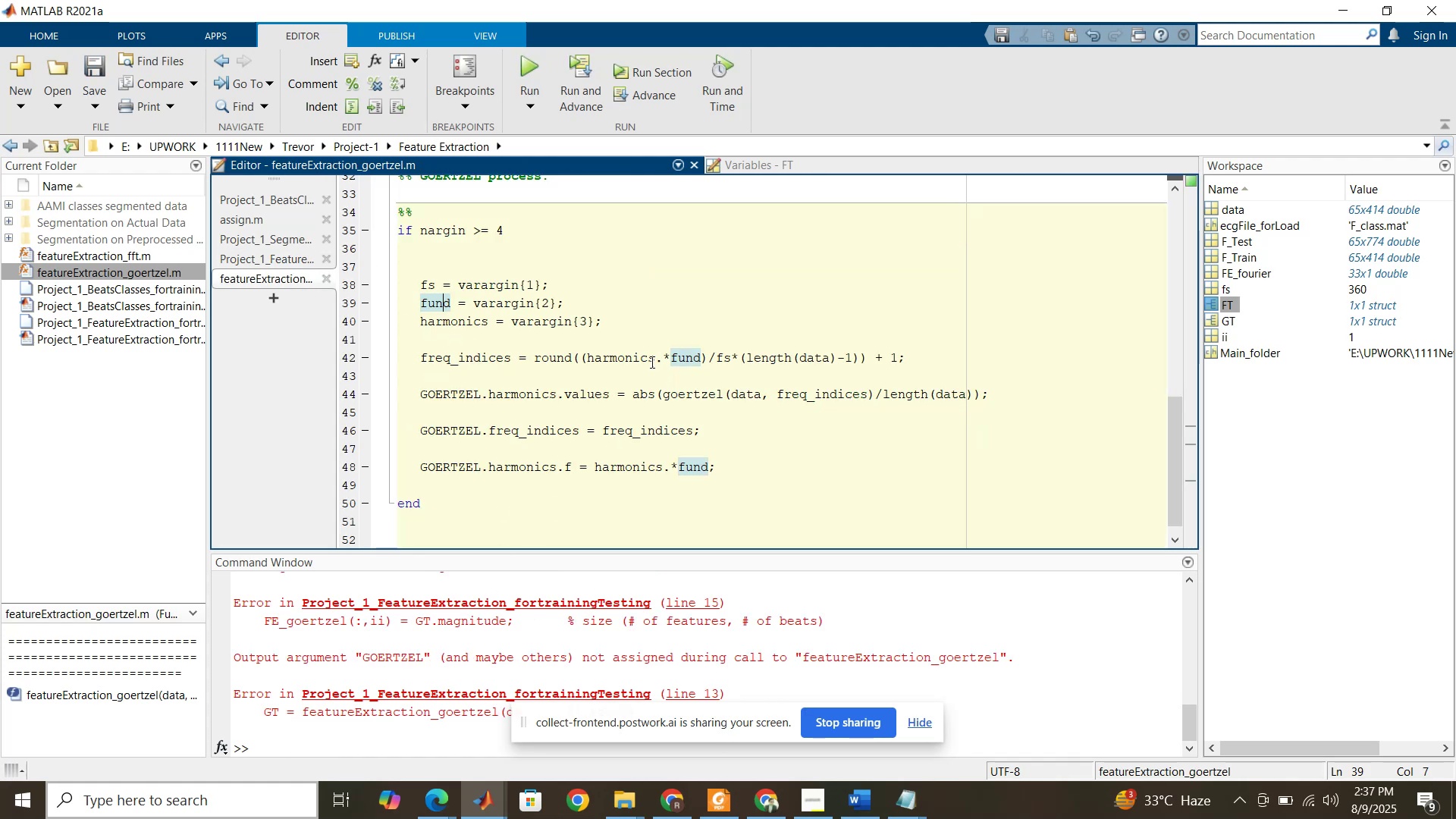 
left_click([635, 355])
 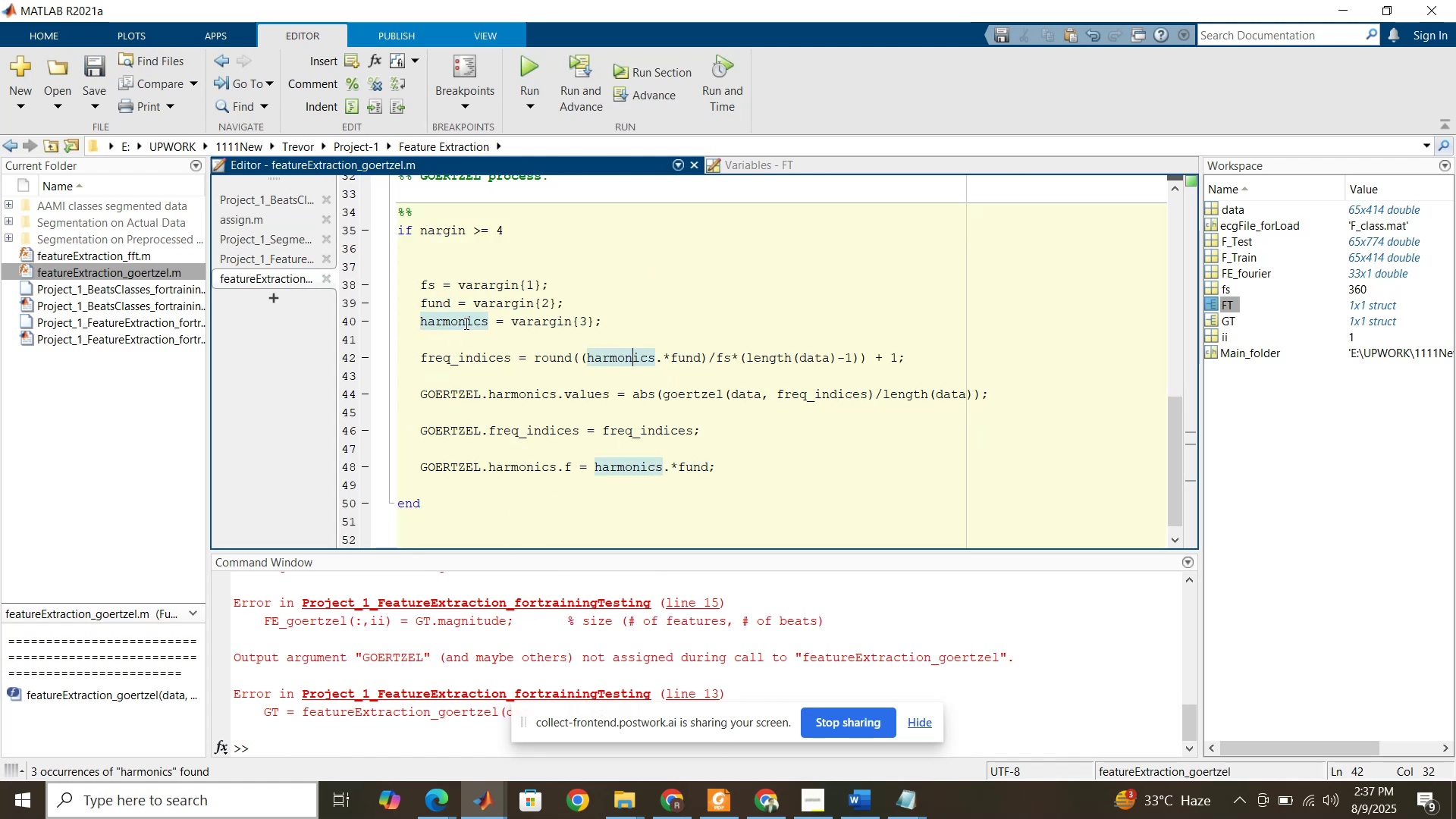 
left_click([465, 323])
 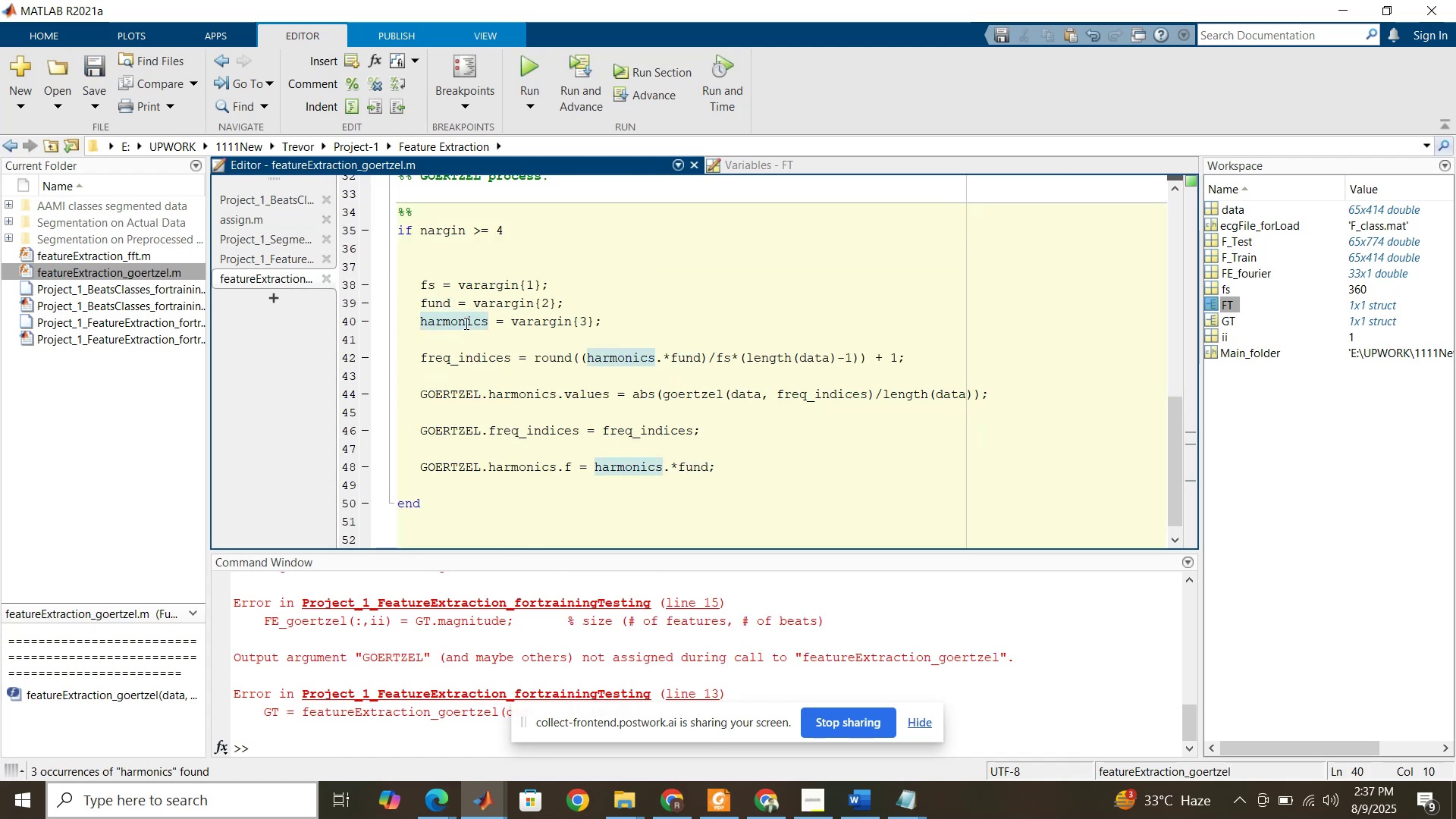 
key(Control+R)
 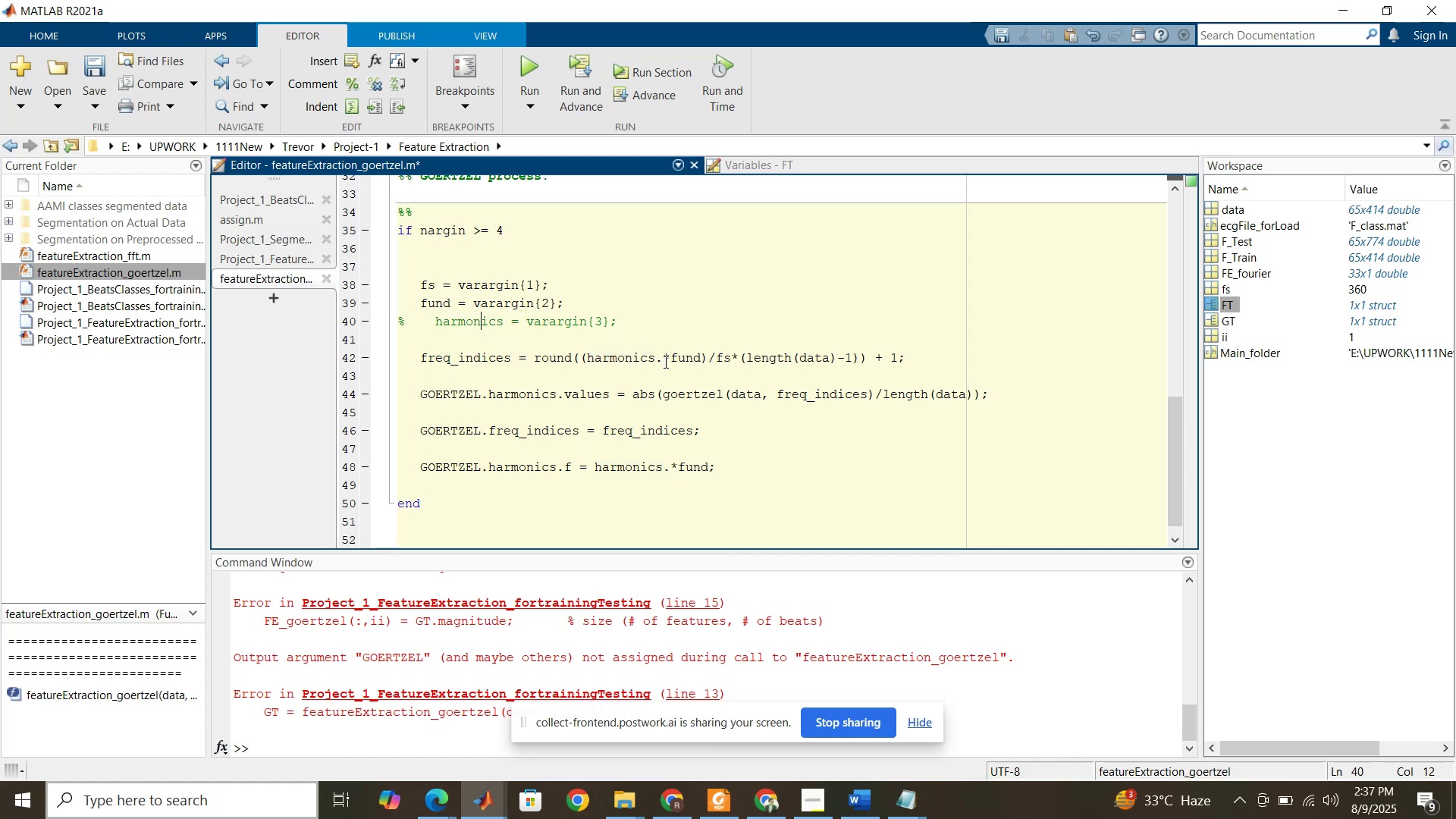 
double_click([651, 359])
 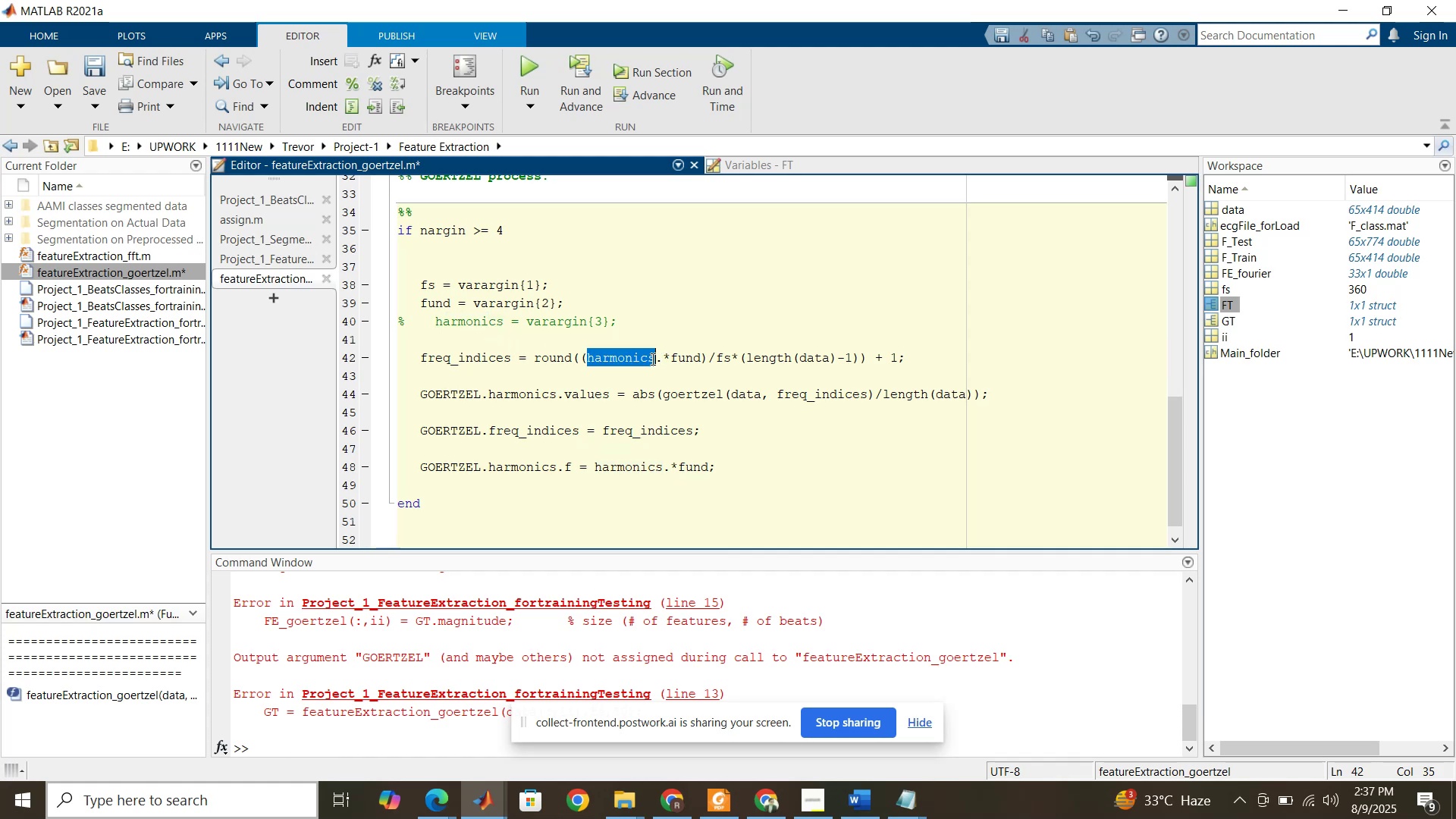 
triple_click([651, 359])
 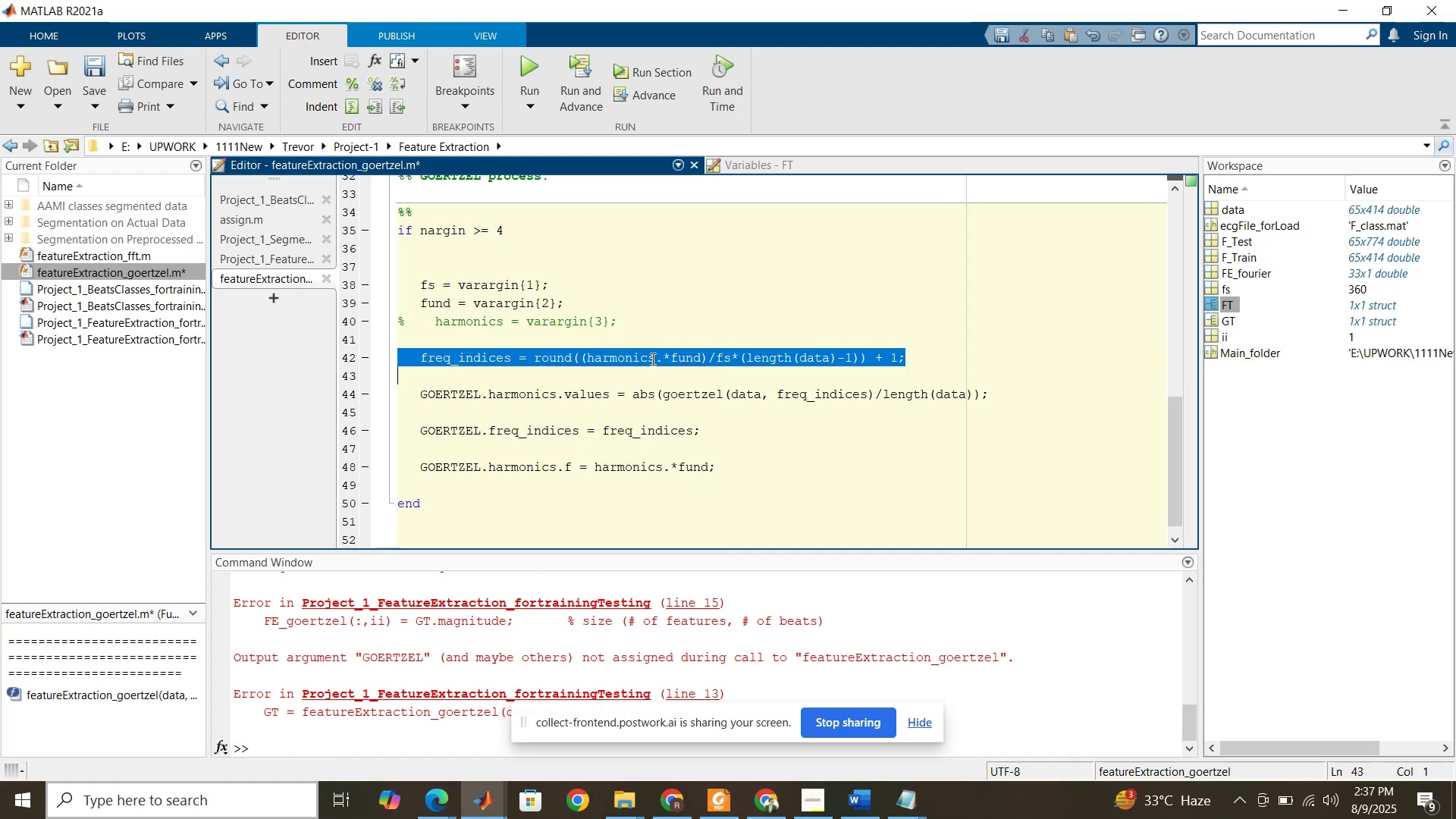 
key(Control+C)
 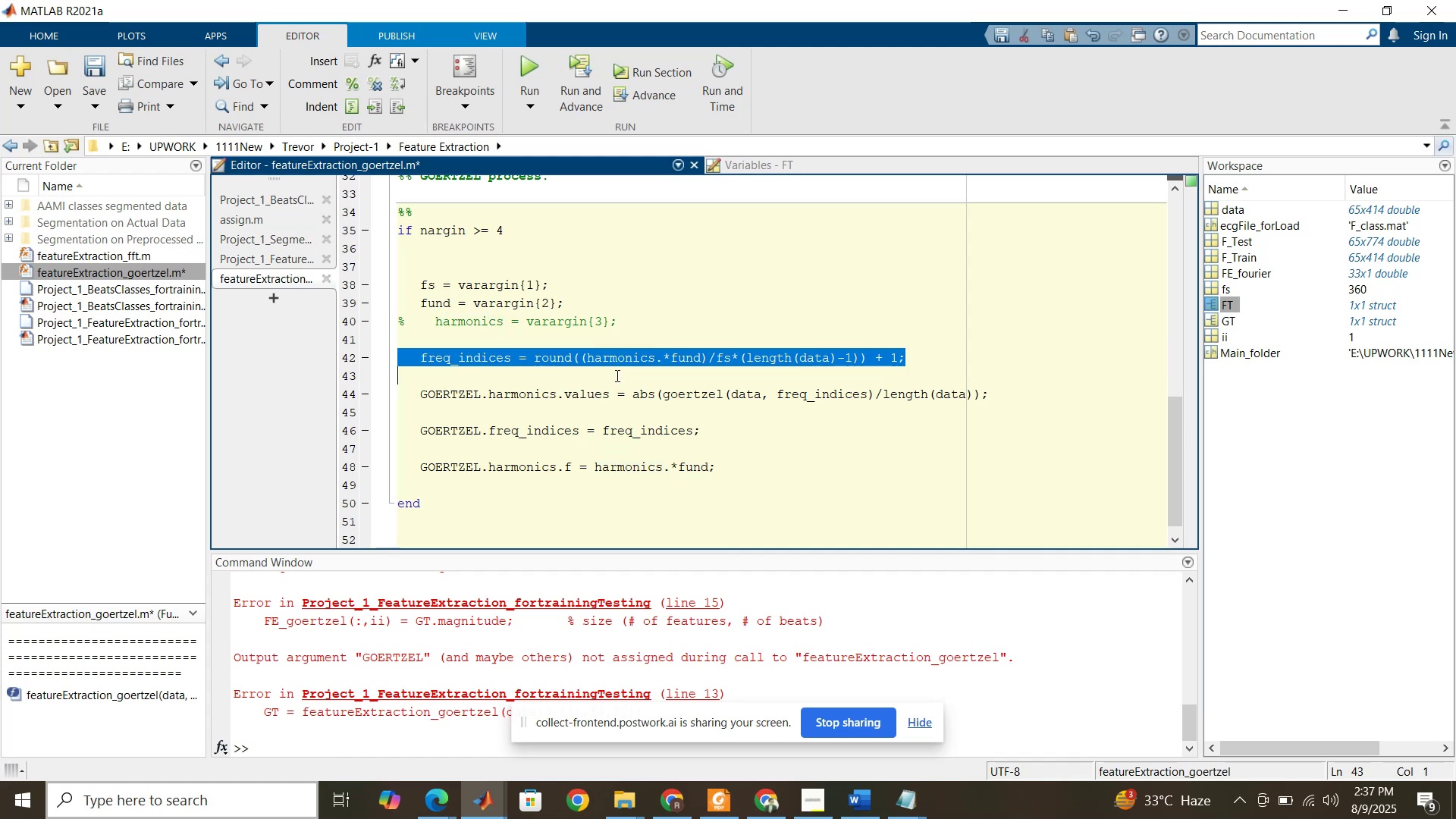 
left_click([616, 375])
 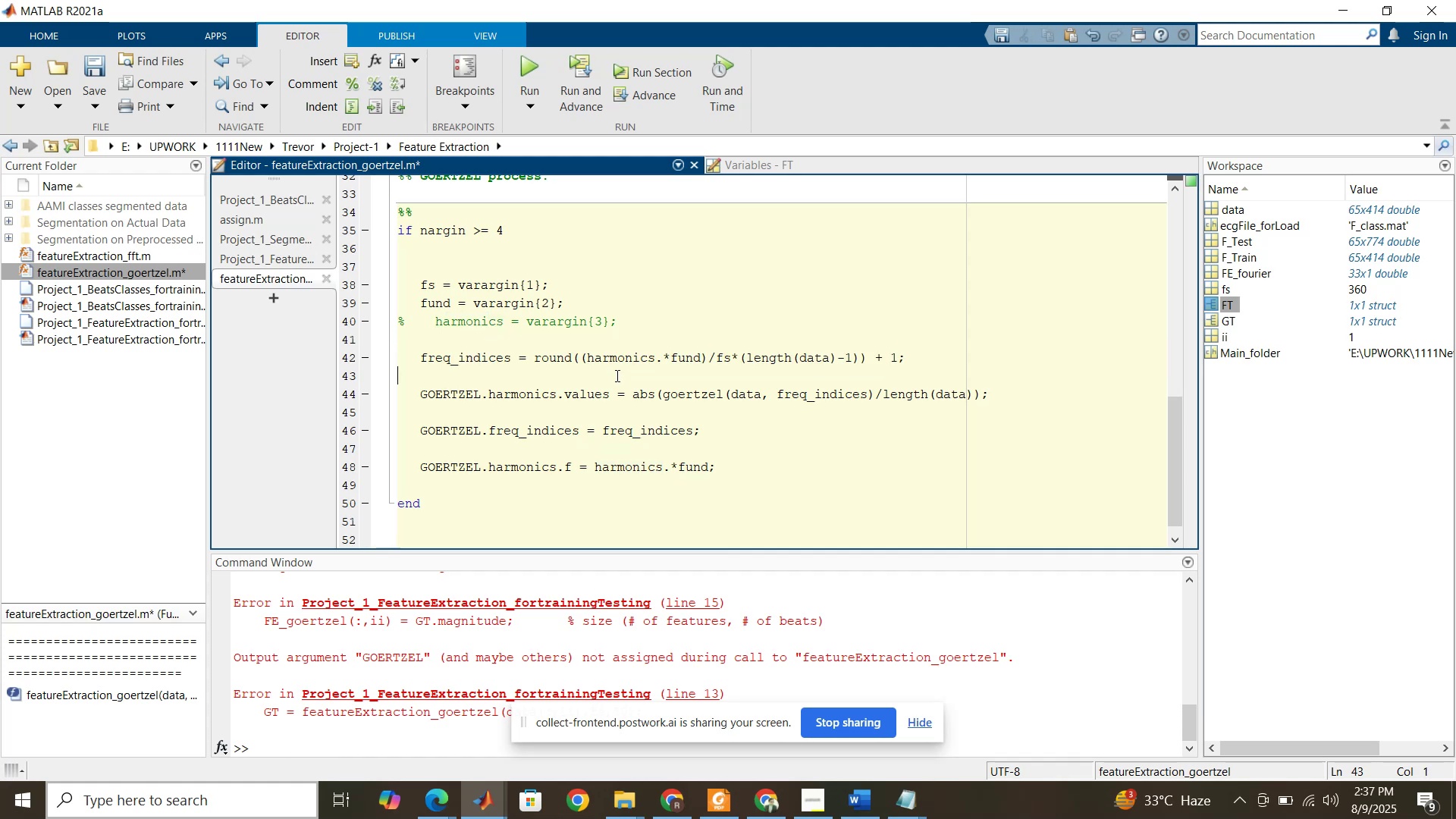 
key(Control+V)
 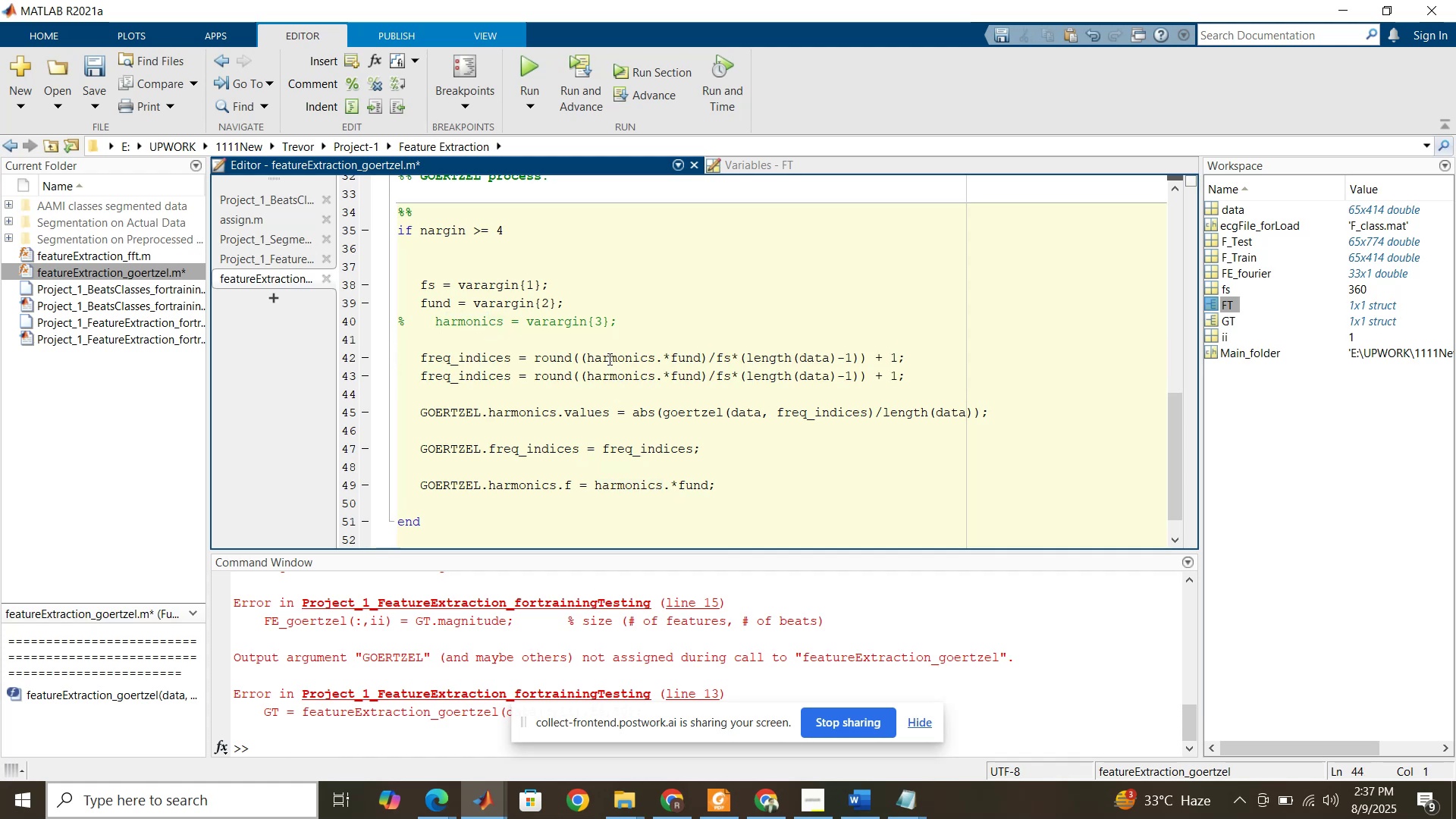 
double_click([608, 359])
 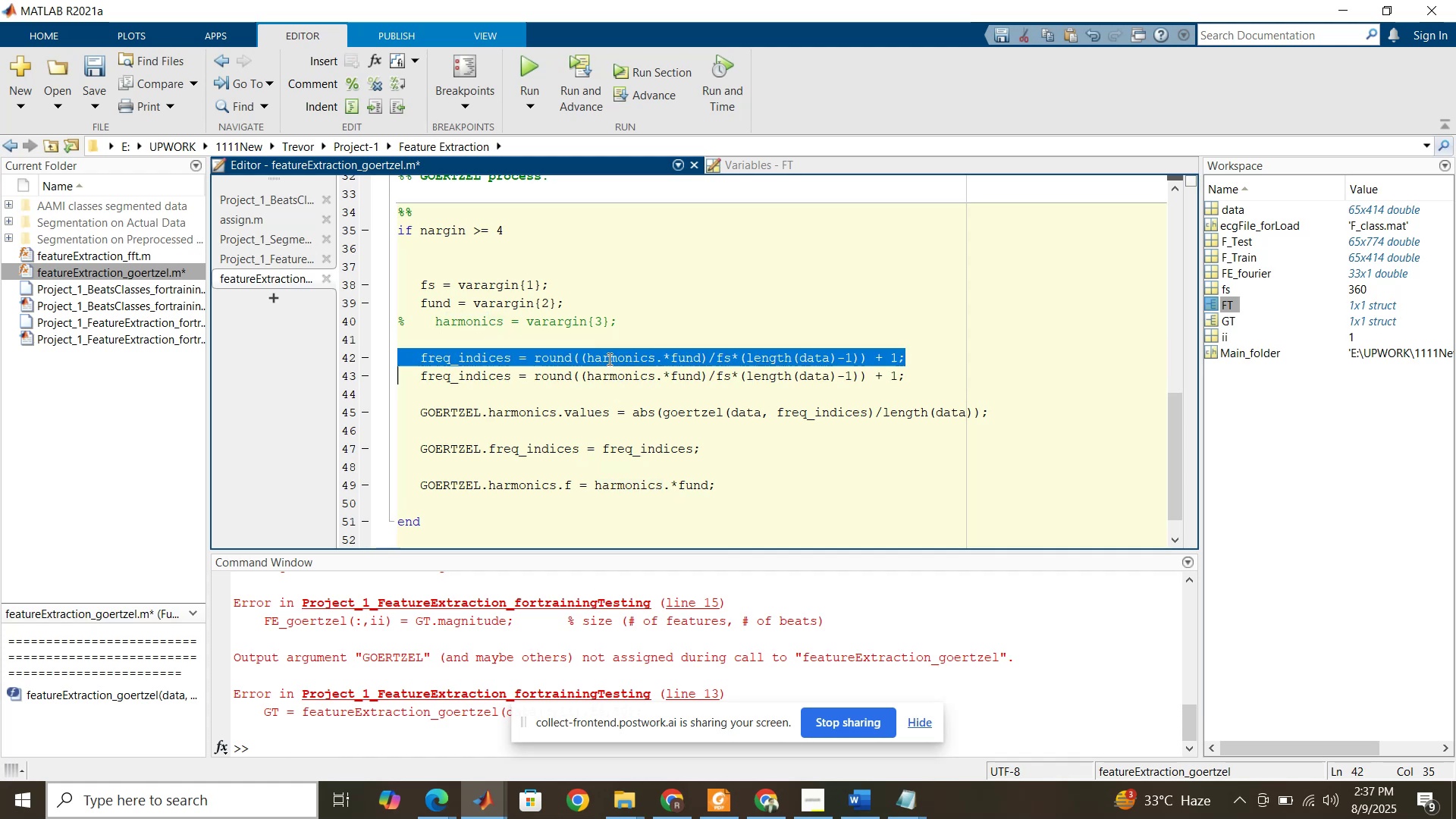 
triple_click([608, 359])
 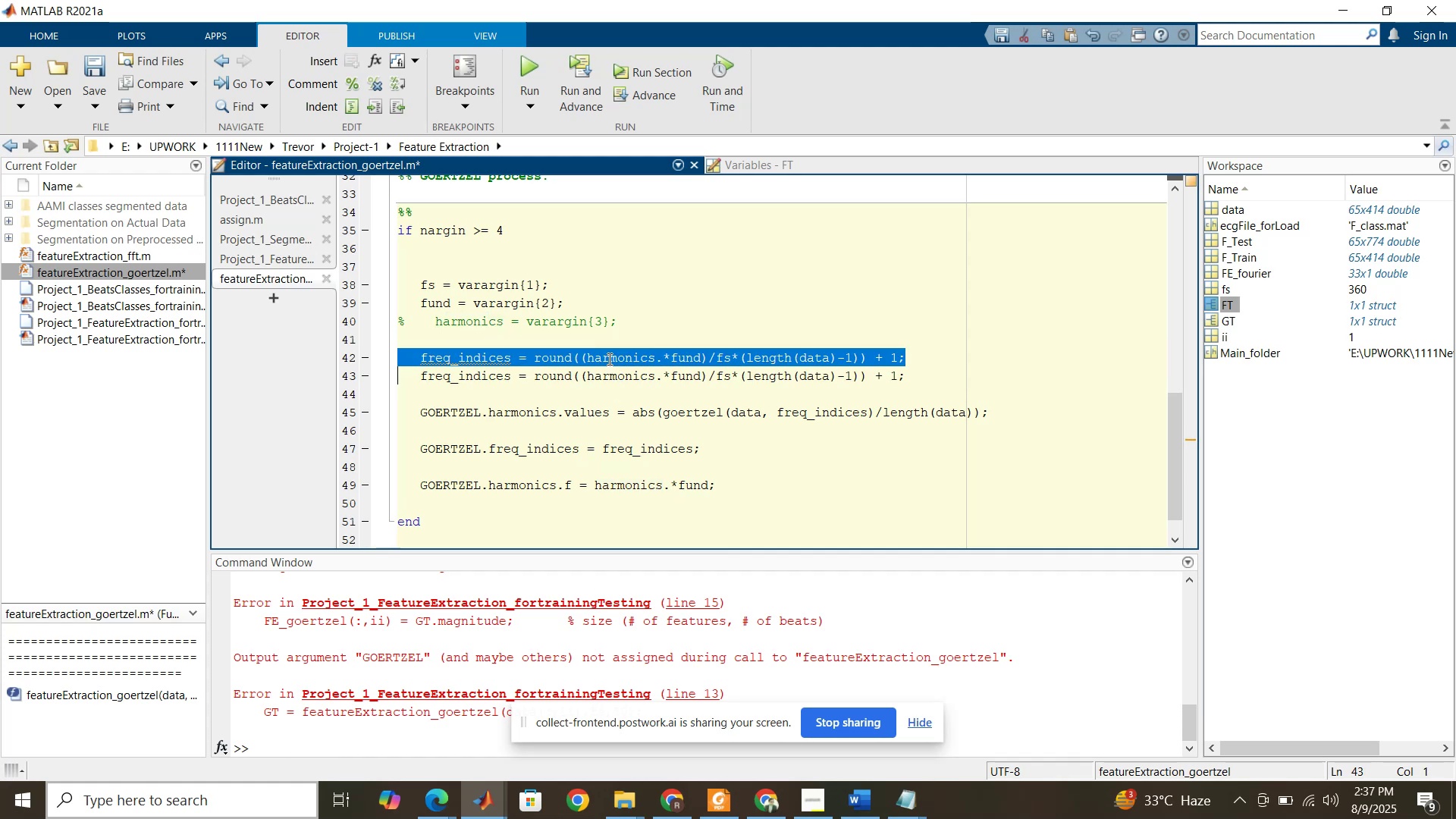 
key(Control+R)
 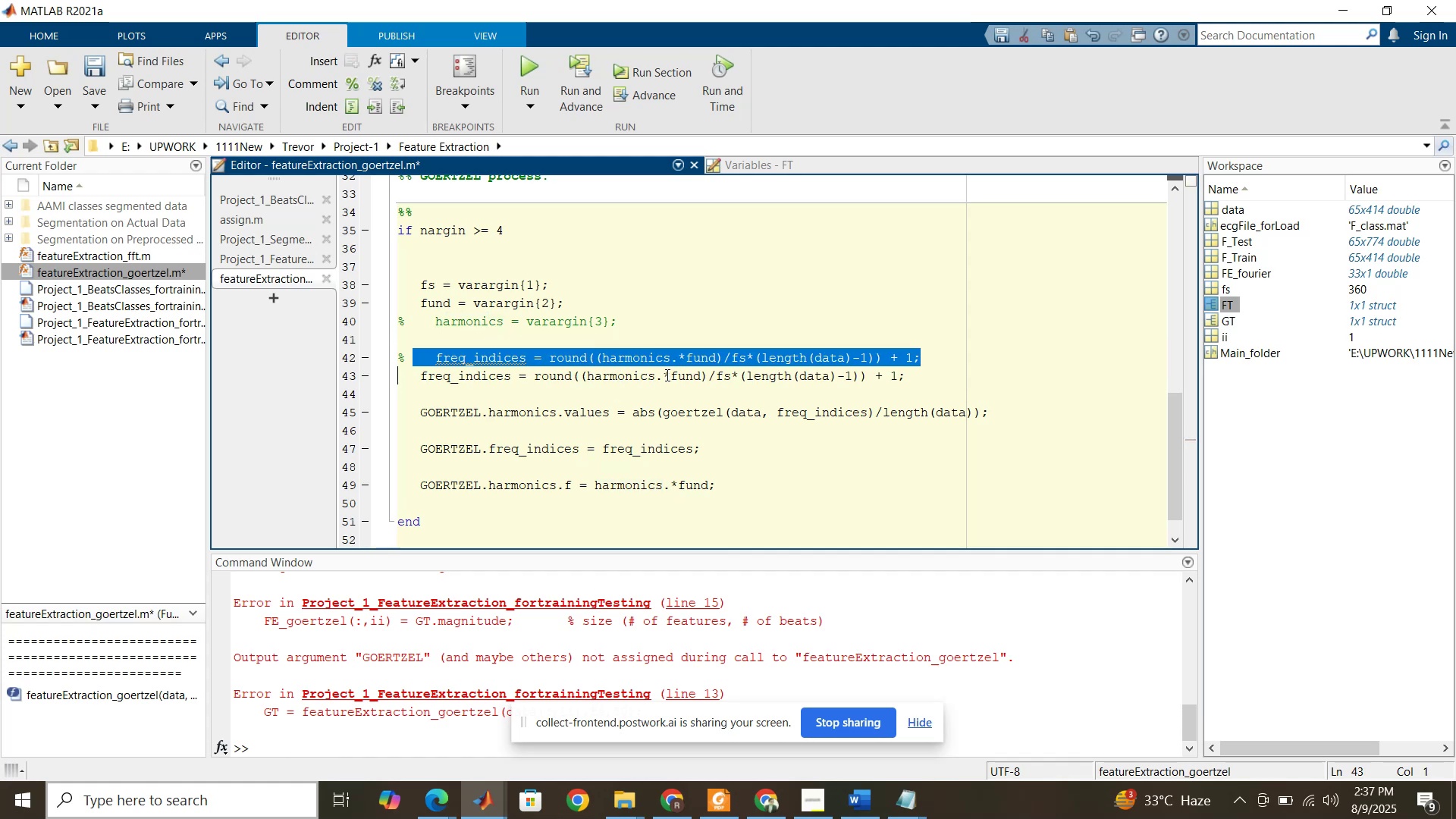 
left_click_drag(start_coordinate=[671, 375], to_coordinate=[588, 379])
 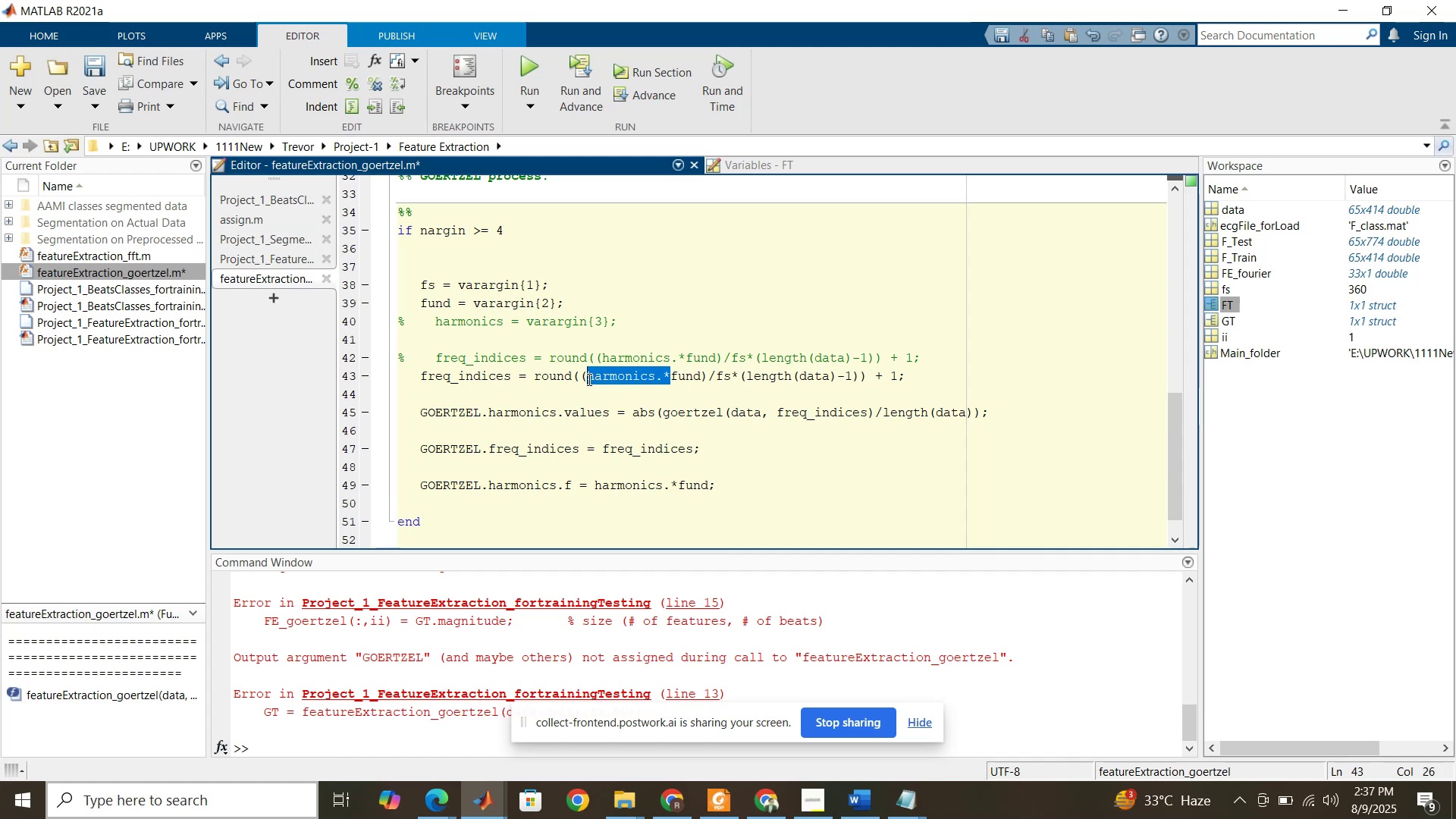 
key(Backspace)
 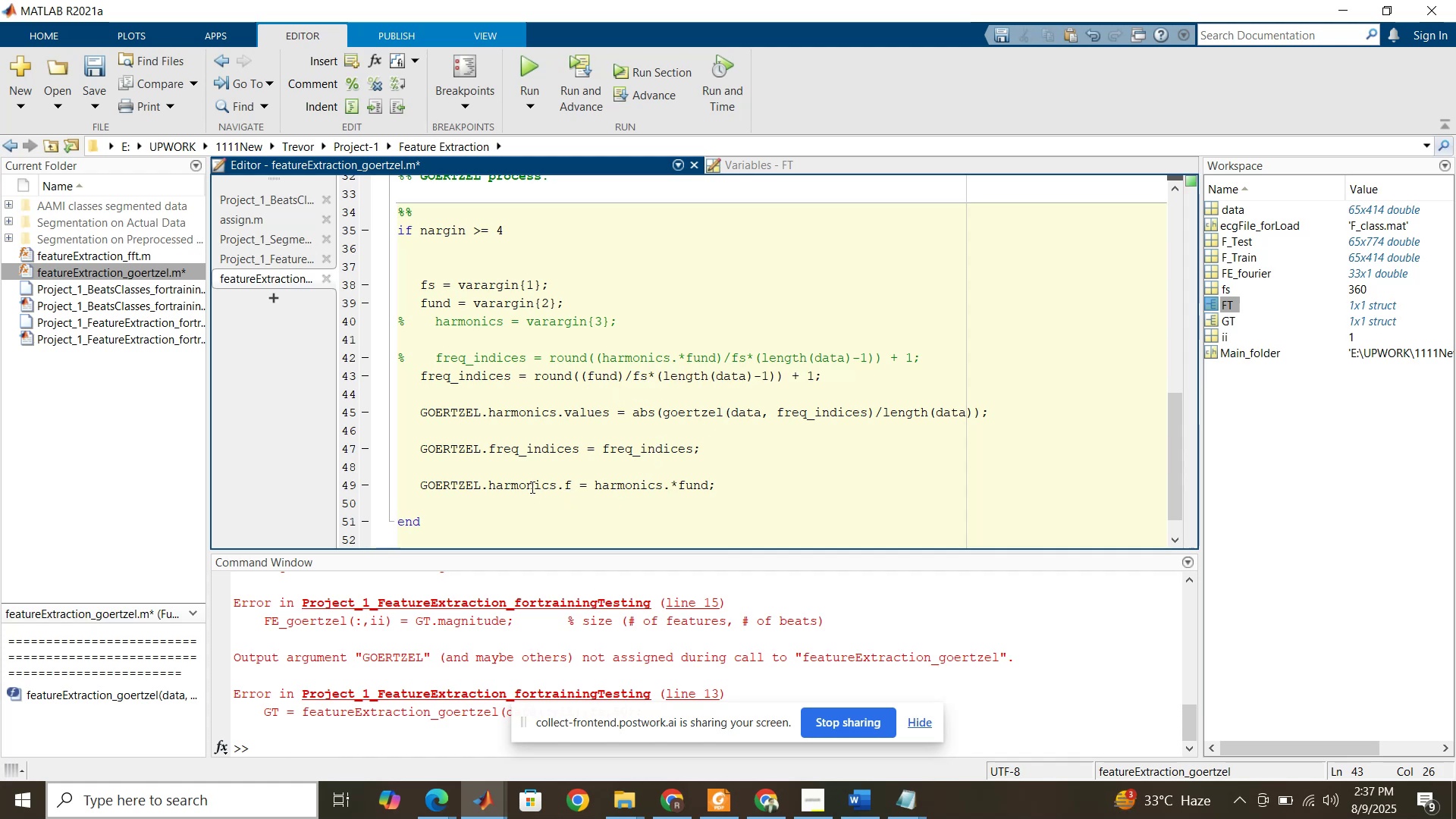 
wait(5.3)
 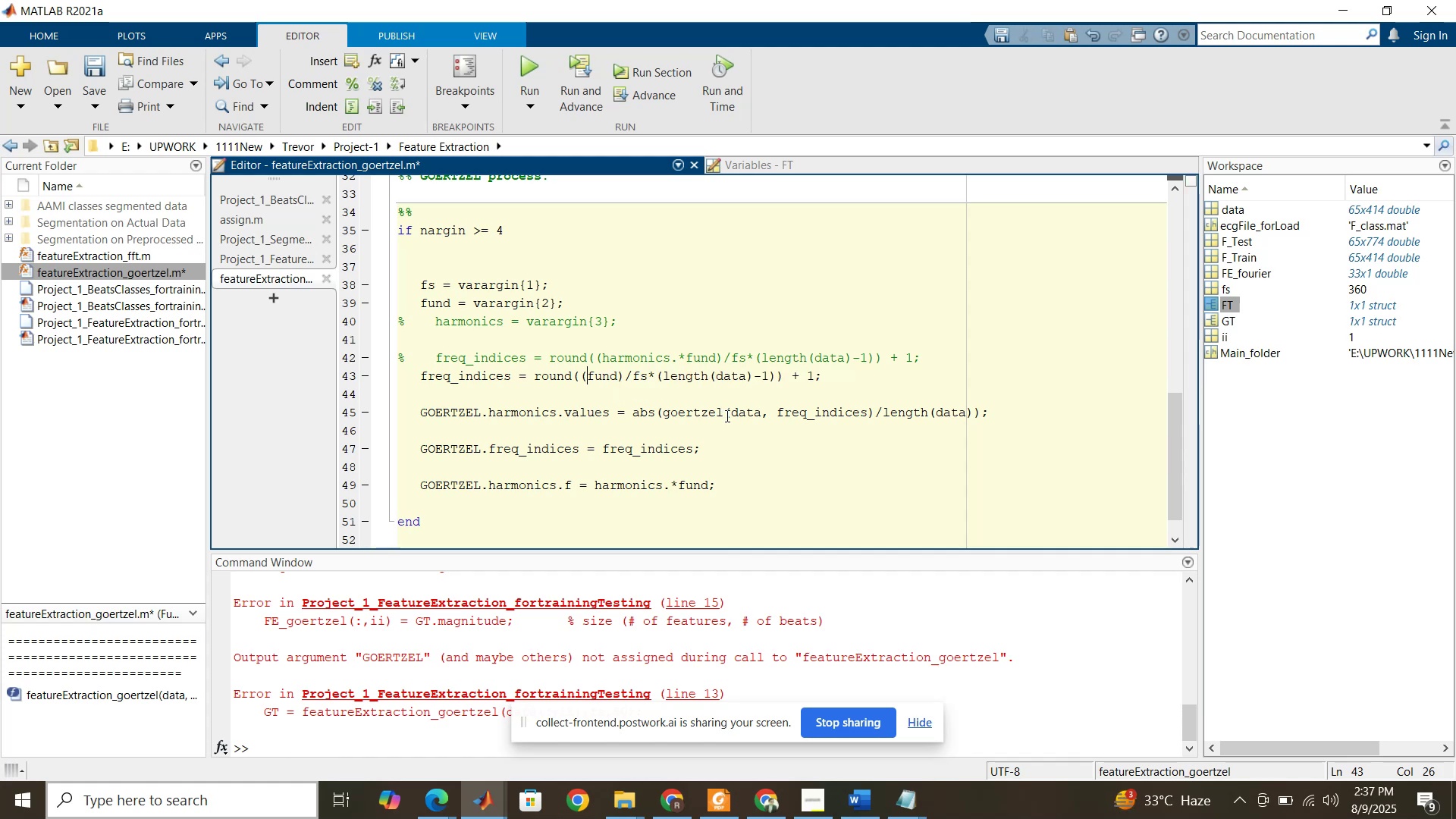 
double_click([526, 488])
 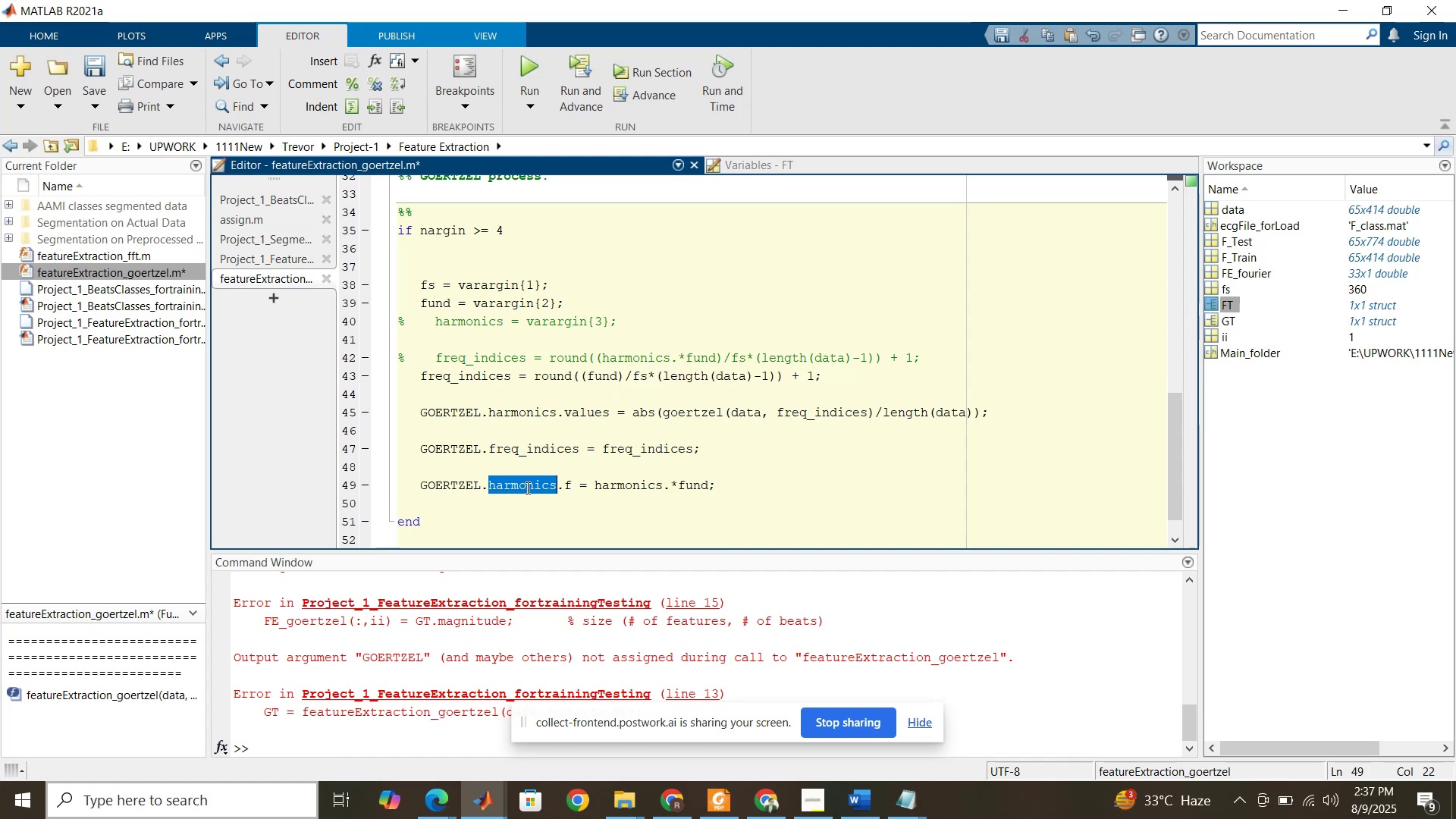 
triple_click([526, 488])
 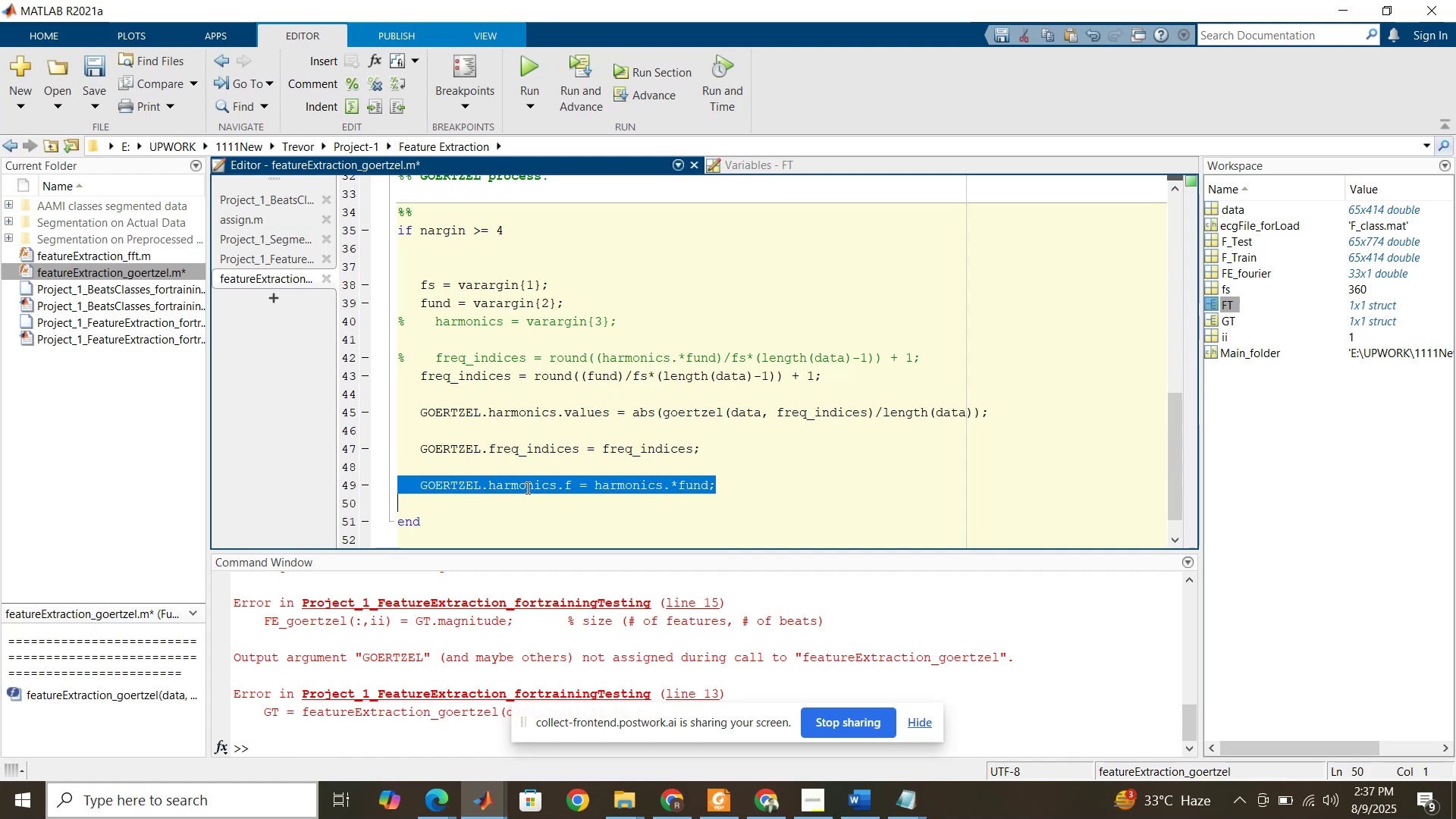 
key(Control+R)
 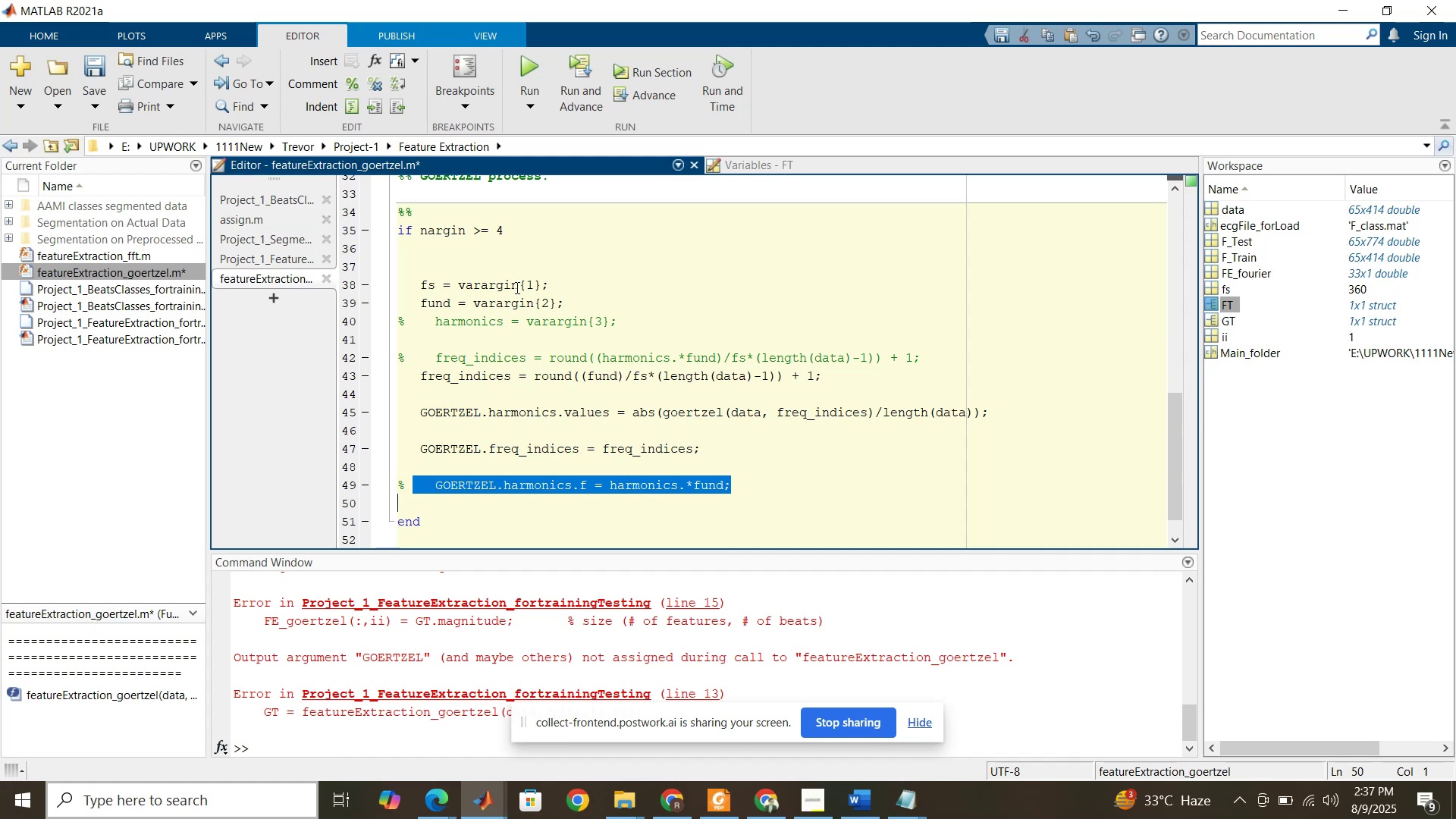 
left_click_drag(start_coordinate=[516, 237], to_coordinate=[494, 230])
 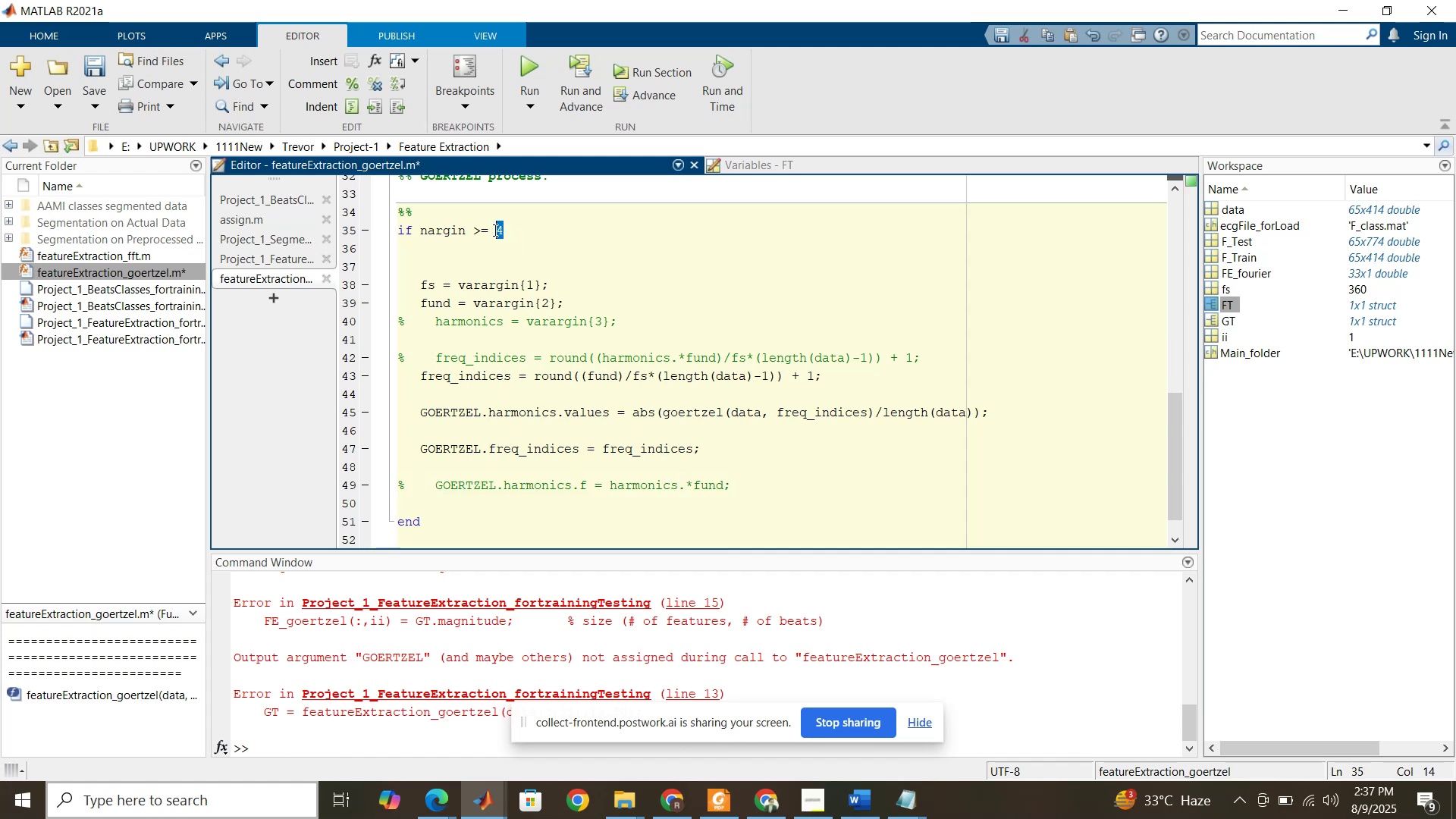 
key(3)
 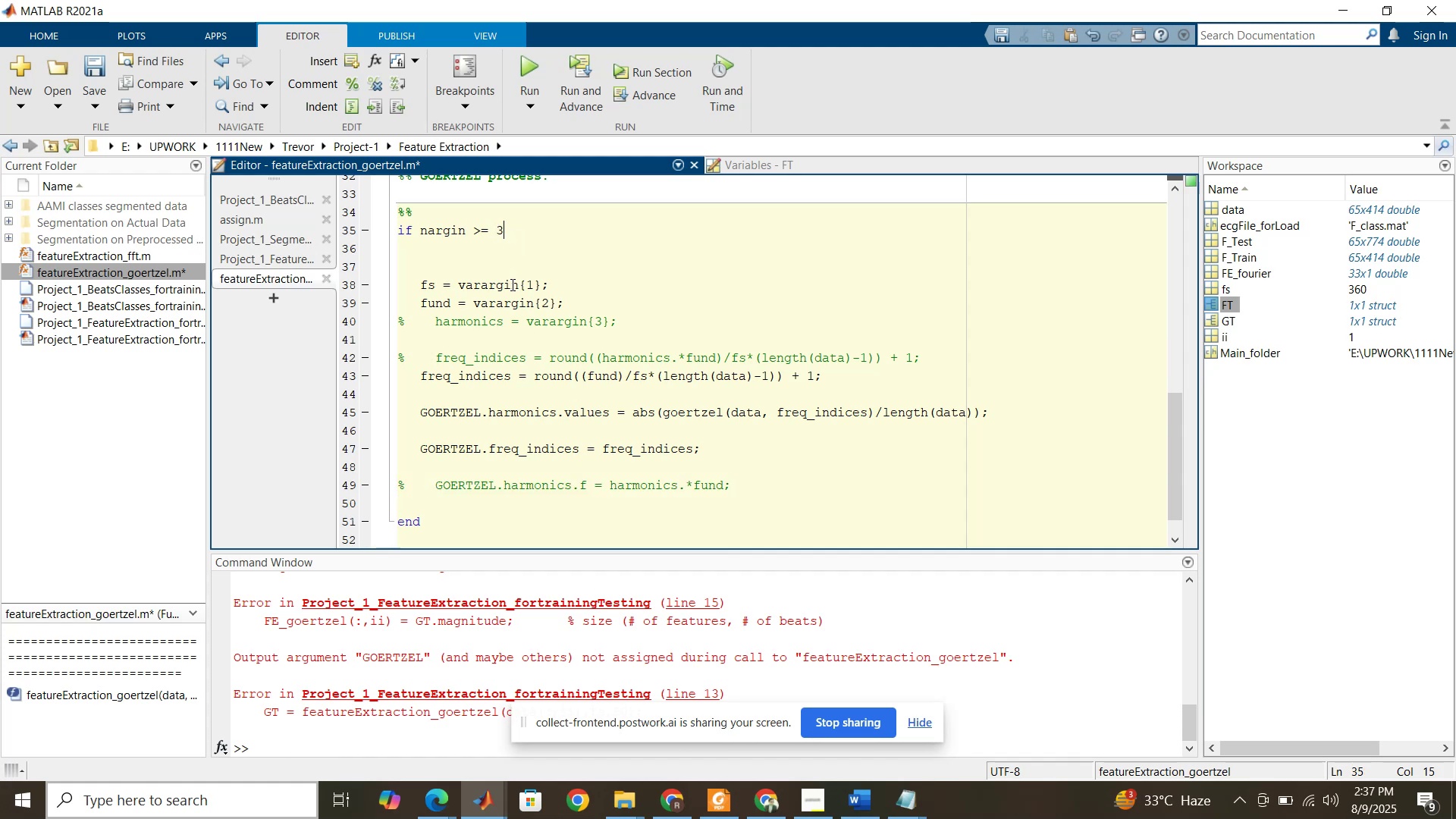 
left_click([516, 297])
 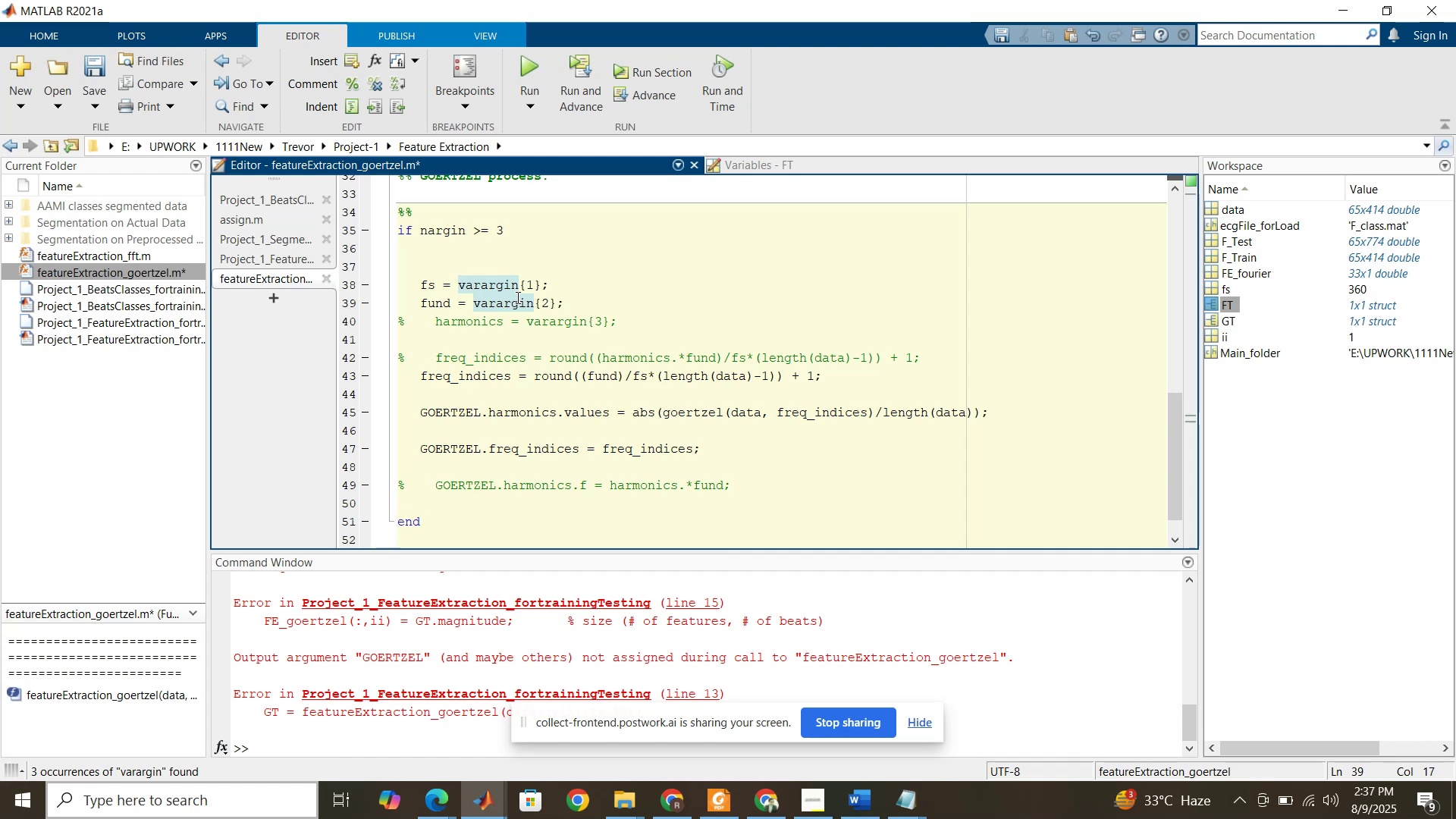 
wait(11.31)
 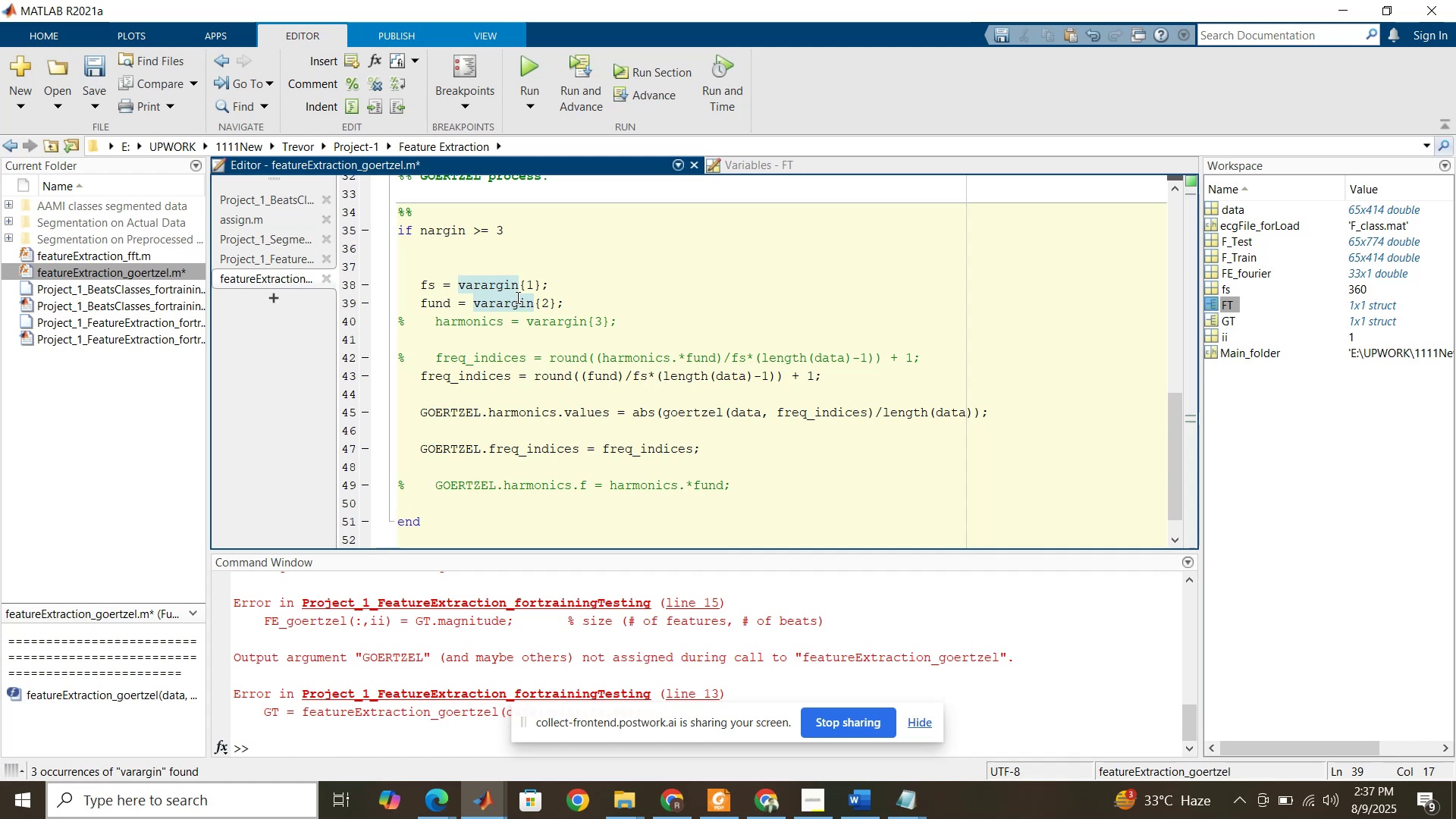 
left_click([701, 435])
 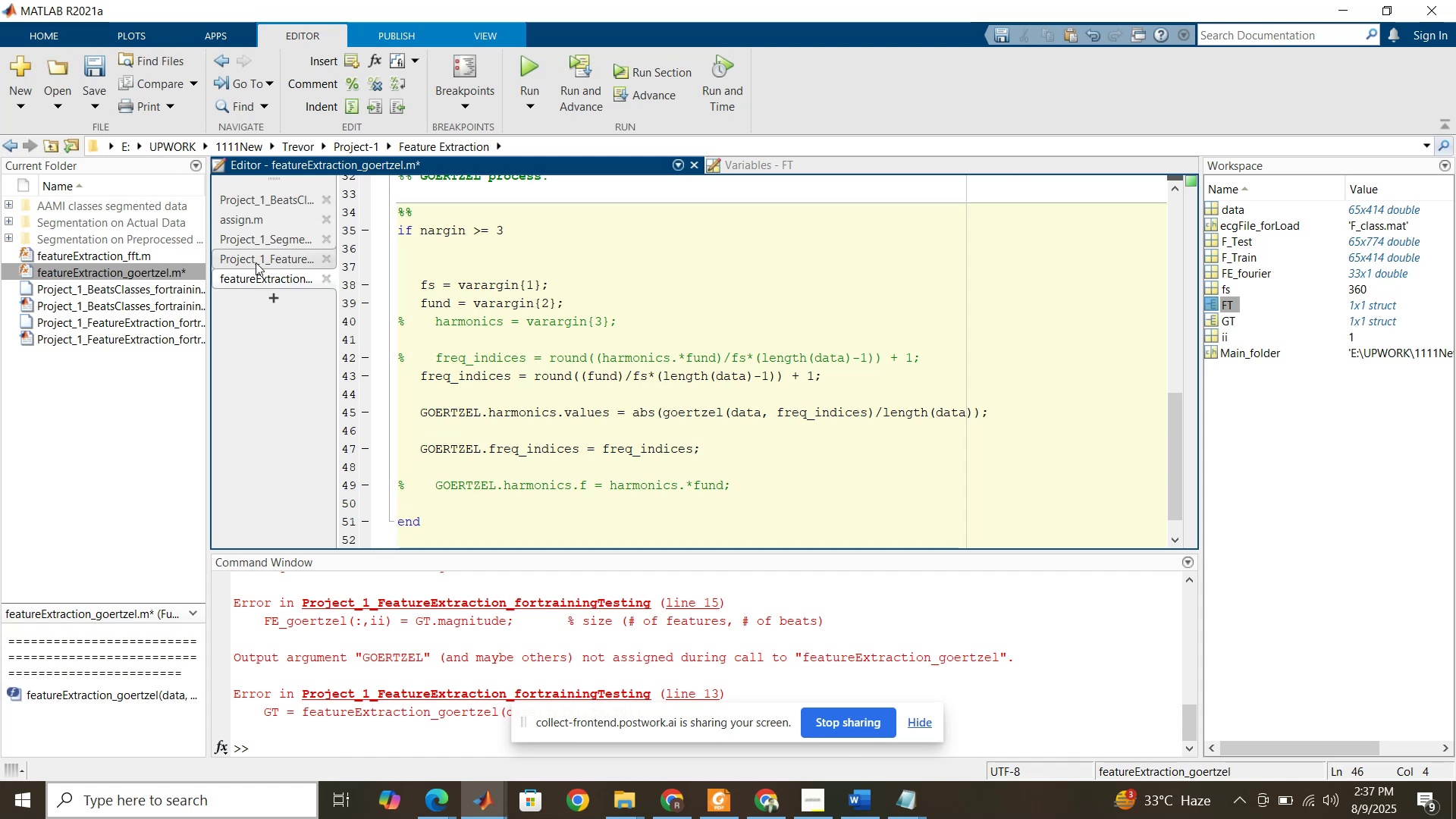 
left_click([256, 262])
 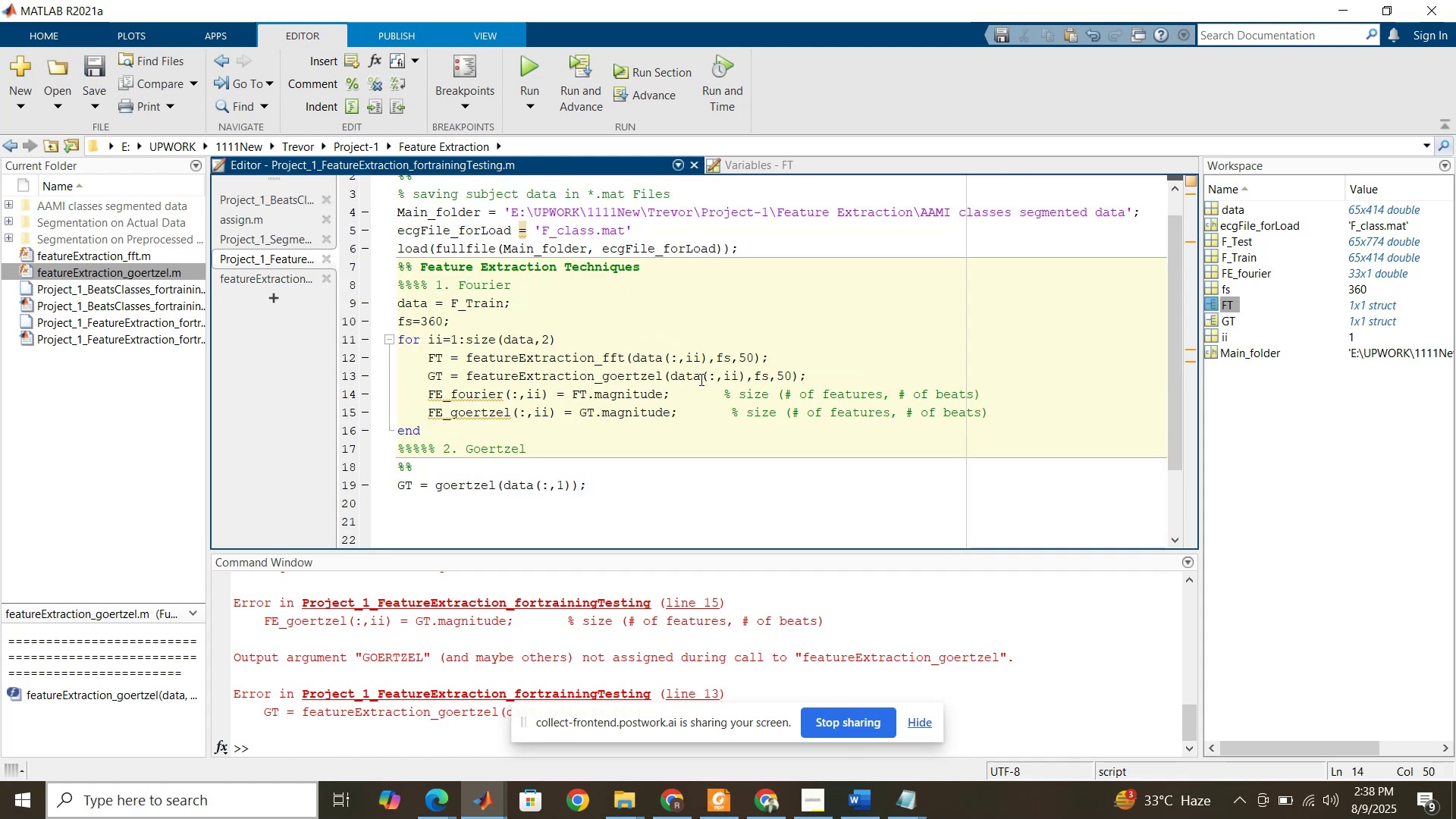 
wait(12.51)
 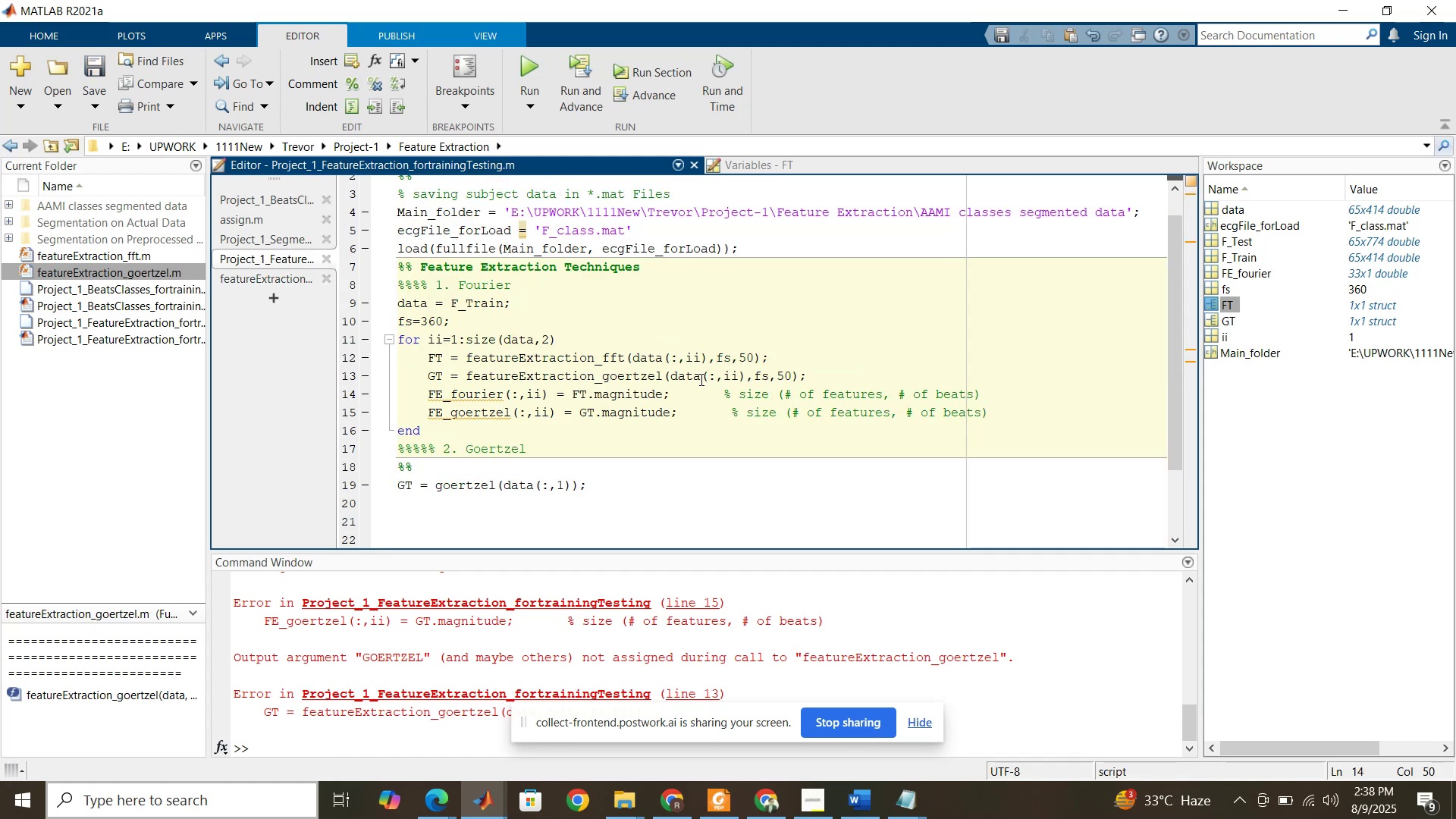 
double_click([1210, 323])
 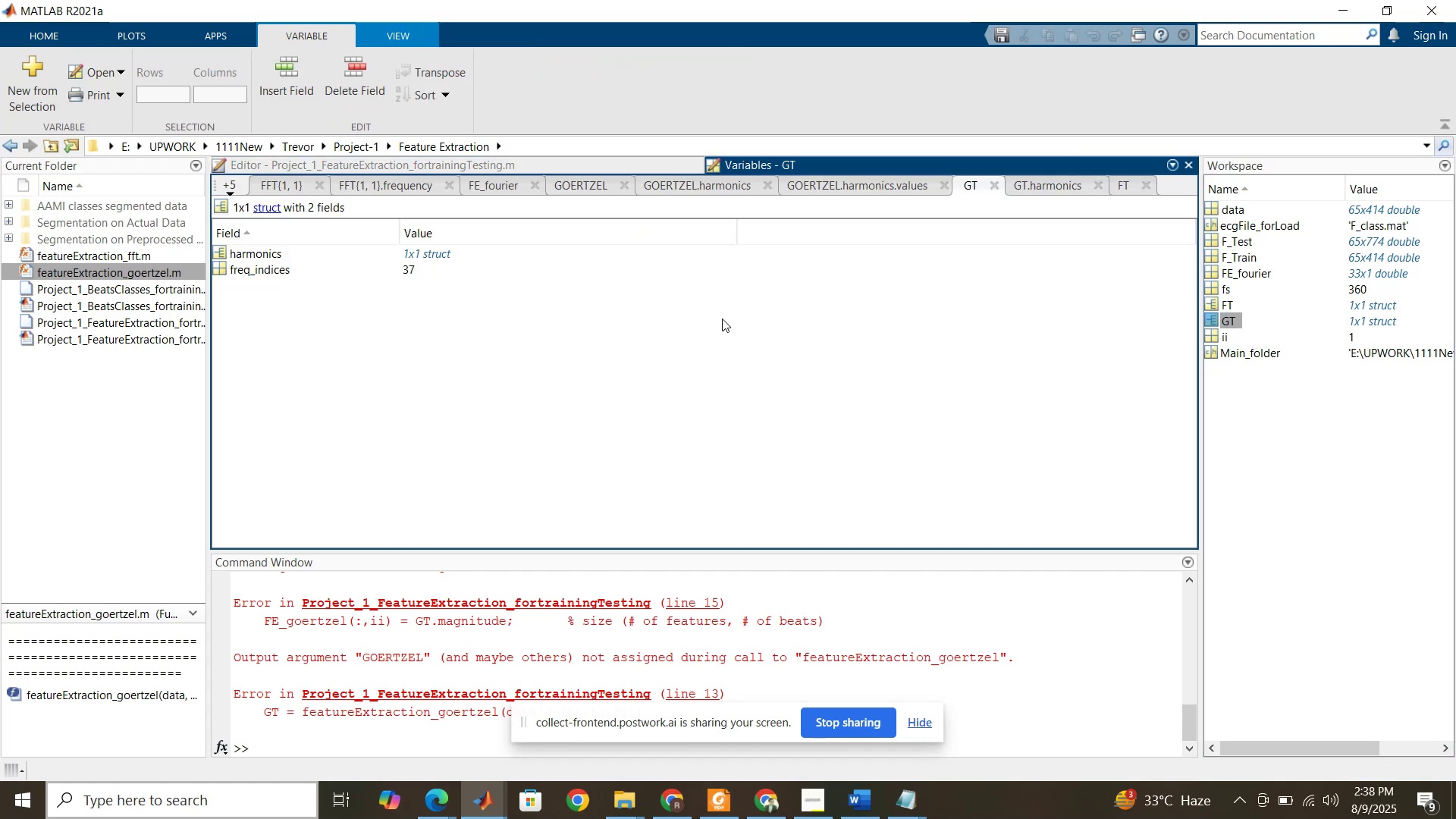 
mouse_move([271, 259])
 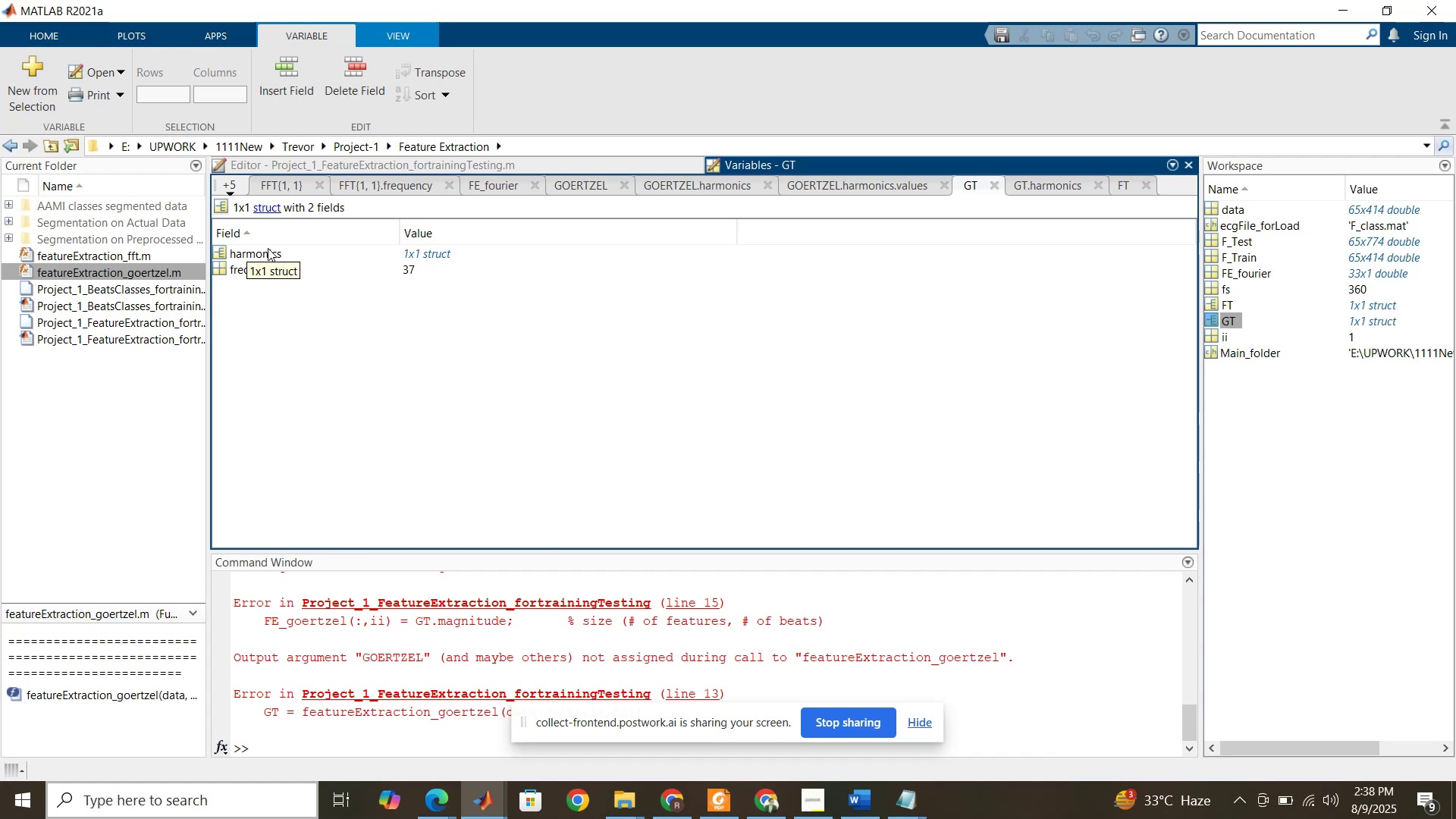 
double_click([268, 248])
 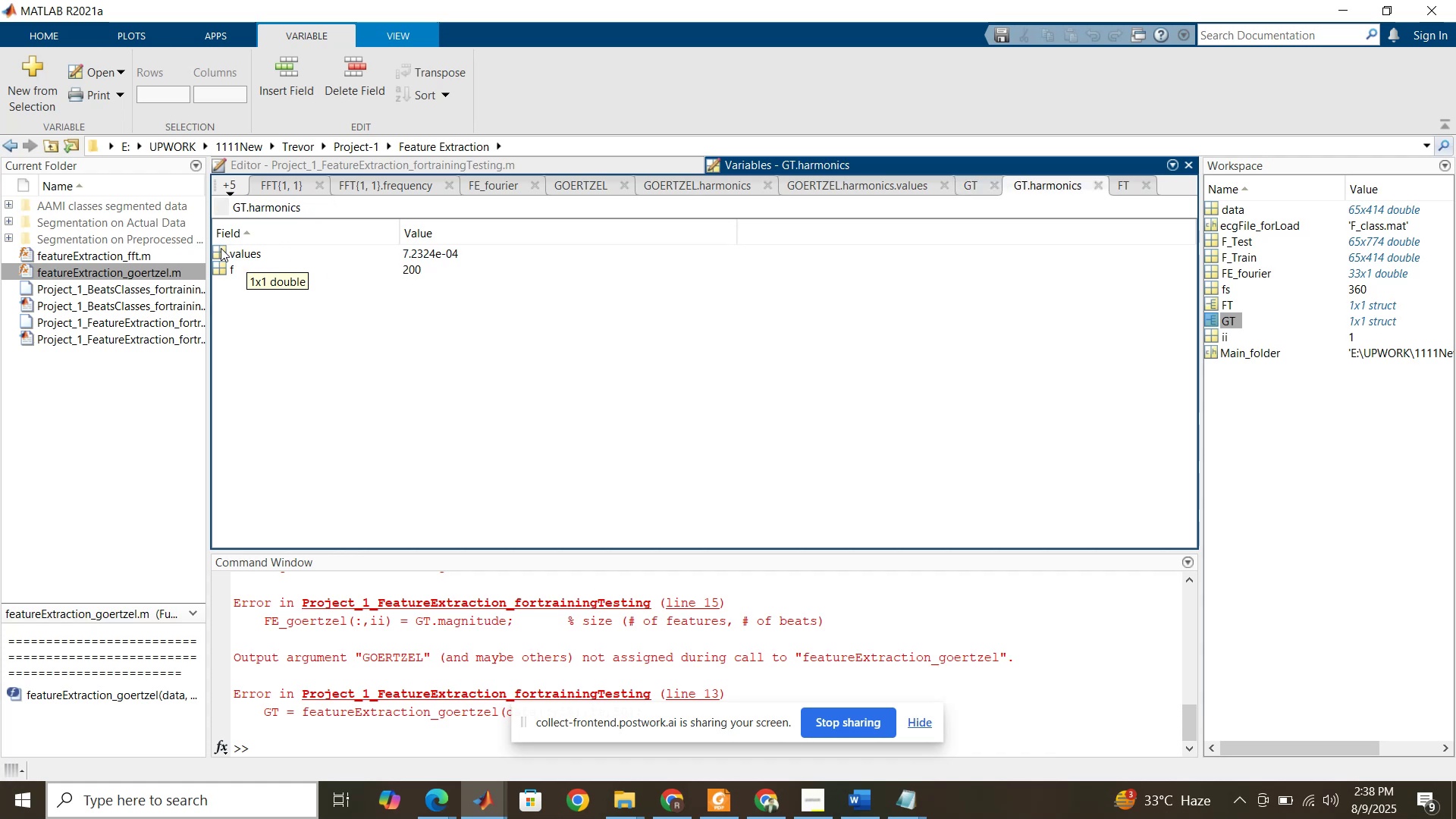 
wait(9.02)
 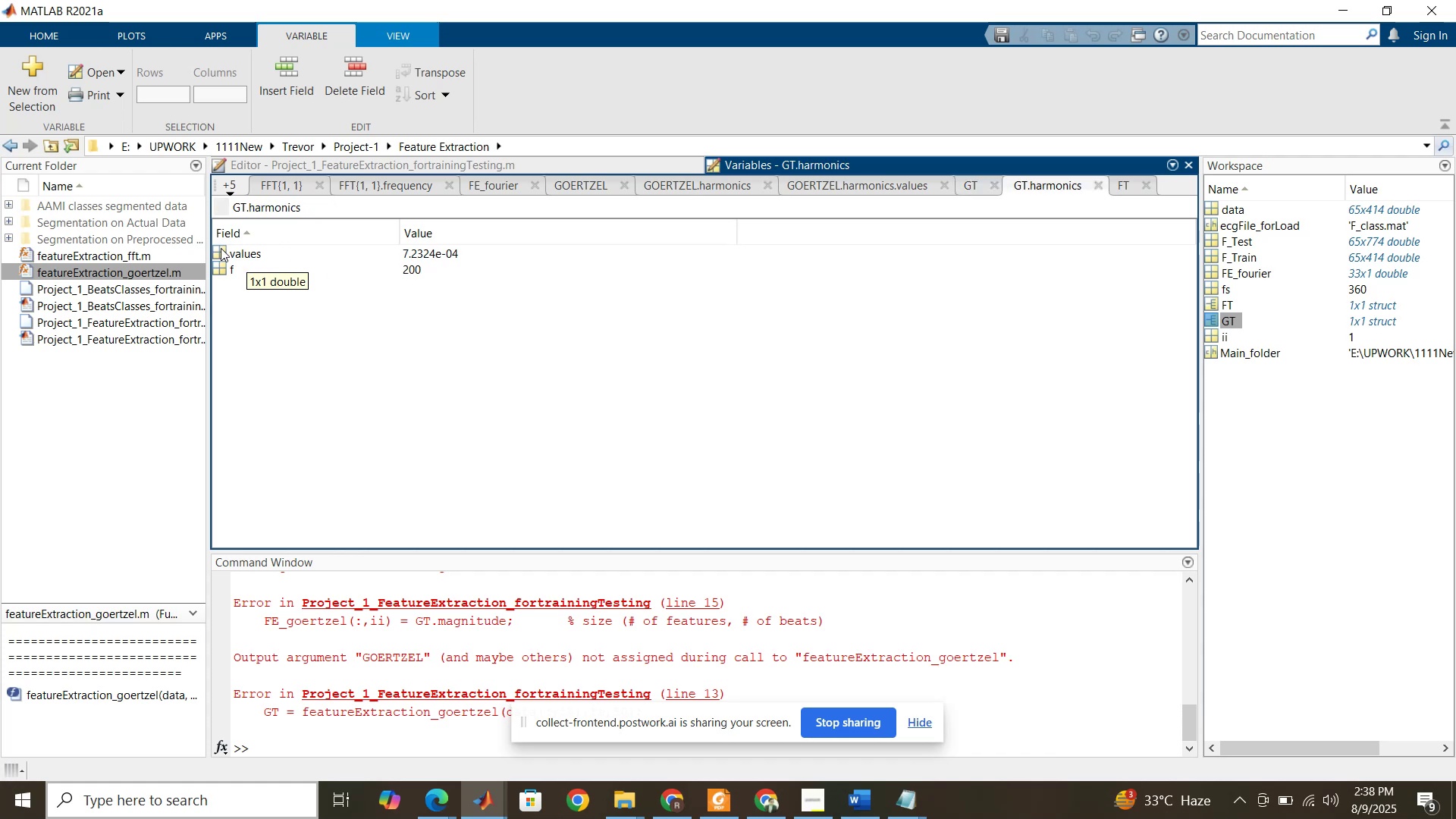 
double_click([231, 255])
 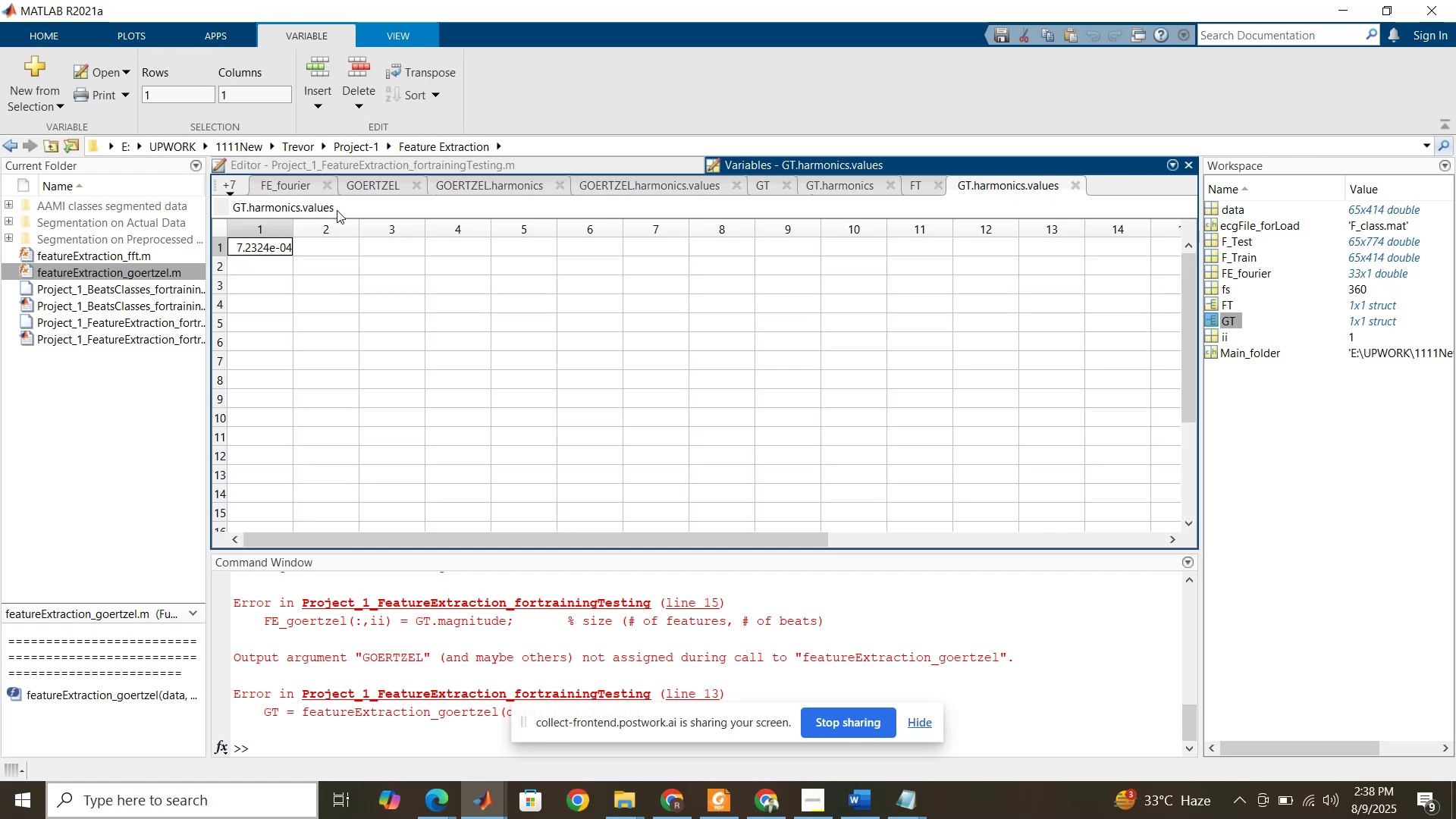 
left_click_drag(start_coordinate=[339, 209], to_coordinate=[299, 218])
 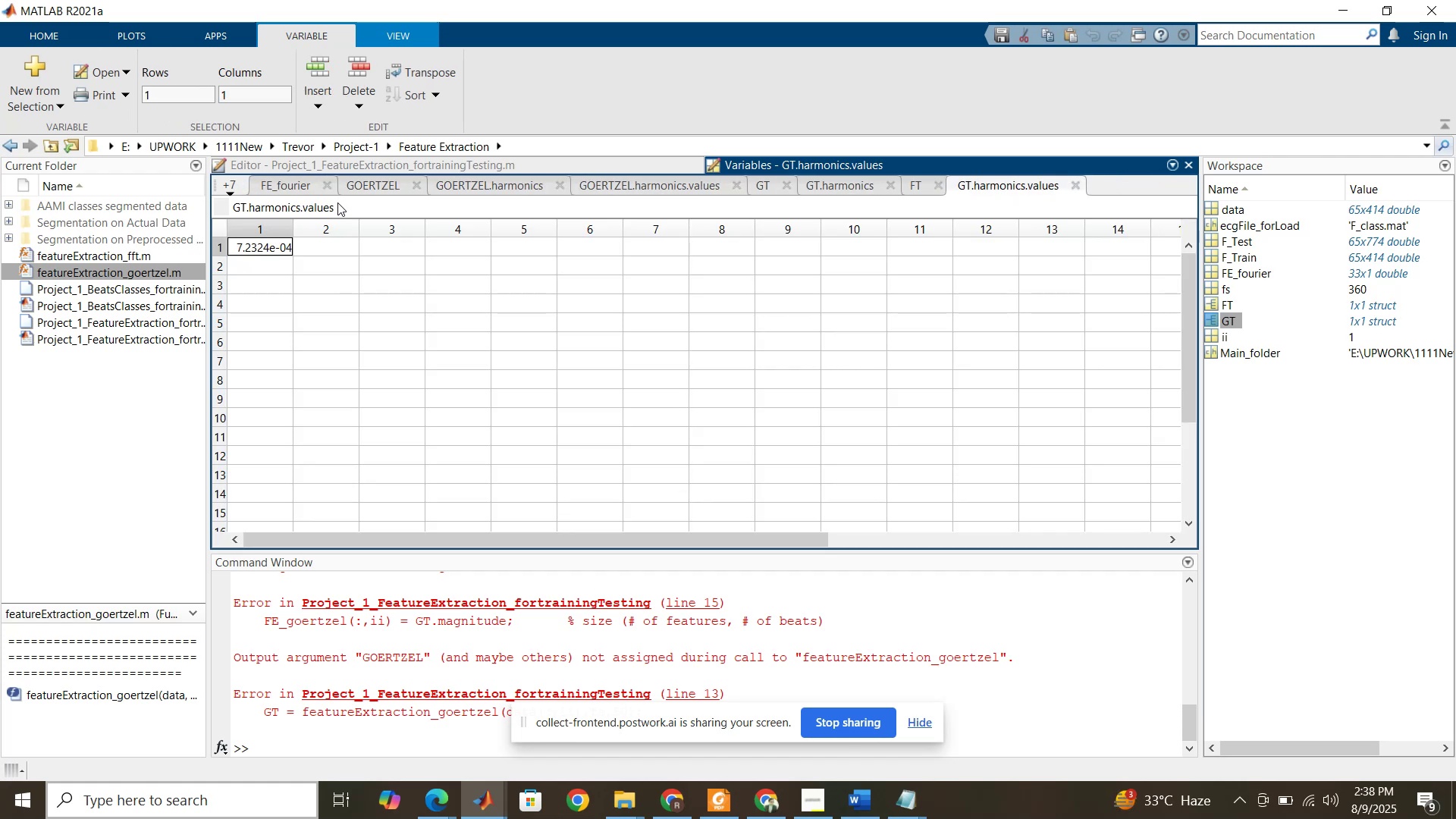 
left_click_drag(start_coordinate=[337, 206], to_coordinate=[263, 207])
 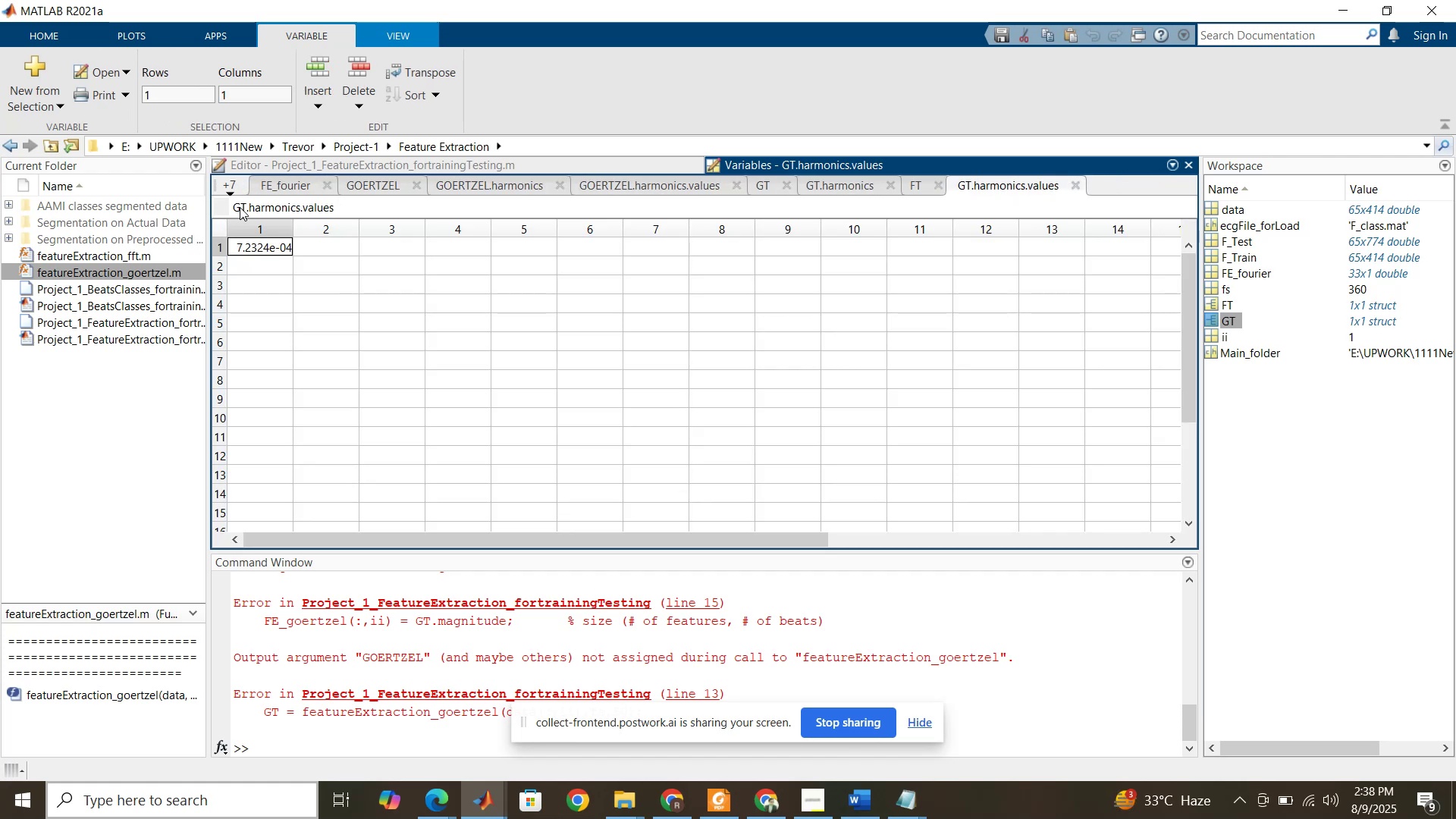 
left_click_drag(start_coordinate=[237, 207], to_coordinate=[271, 202])
 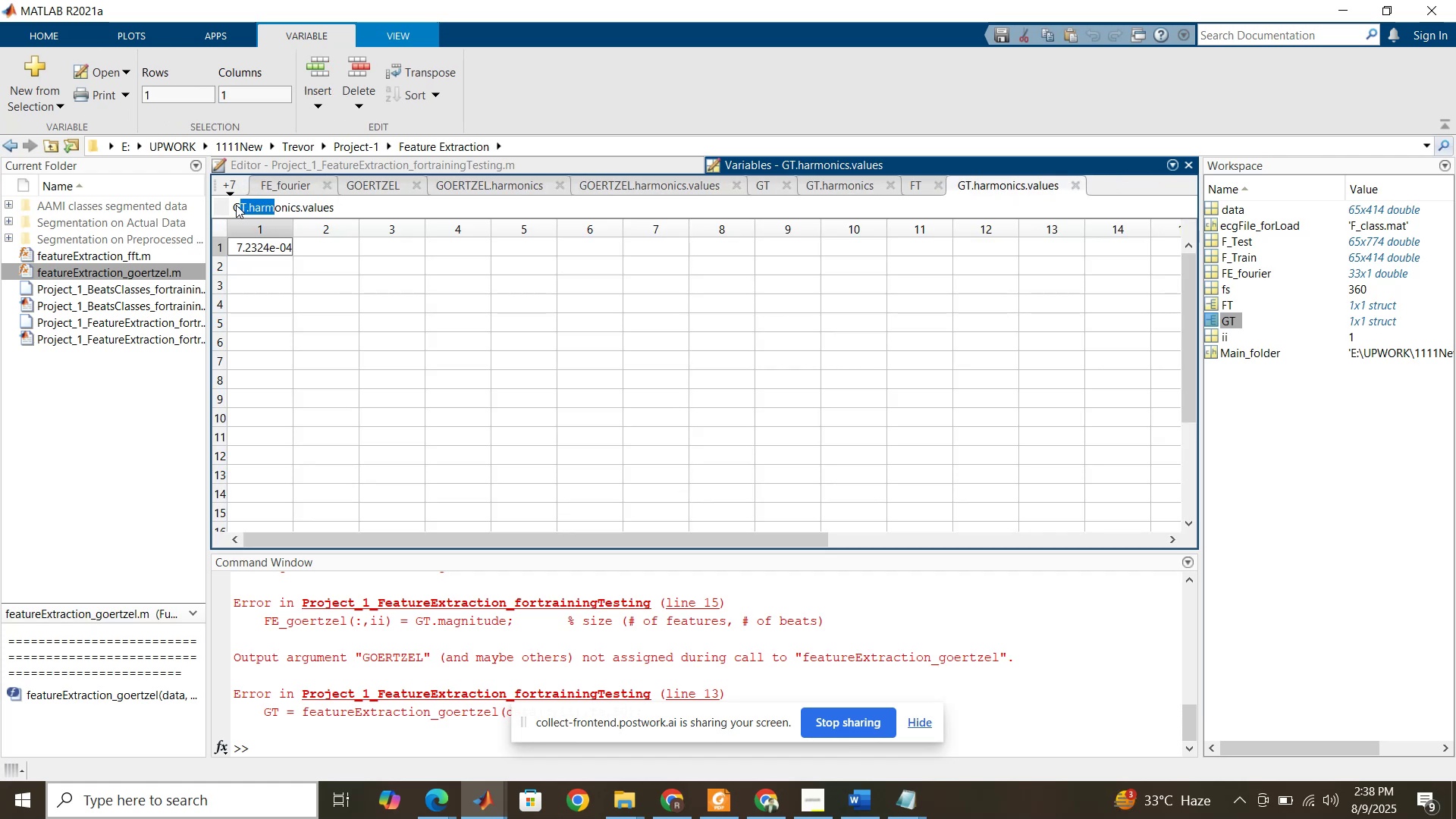 
left_click_drag(start_coordinate=[236, 205], to_coordinate=[334, 204])
 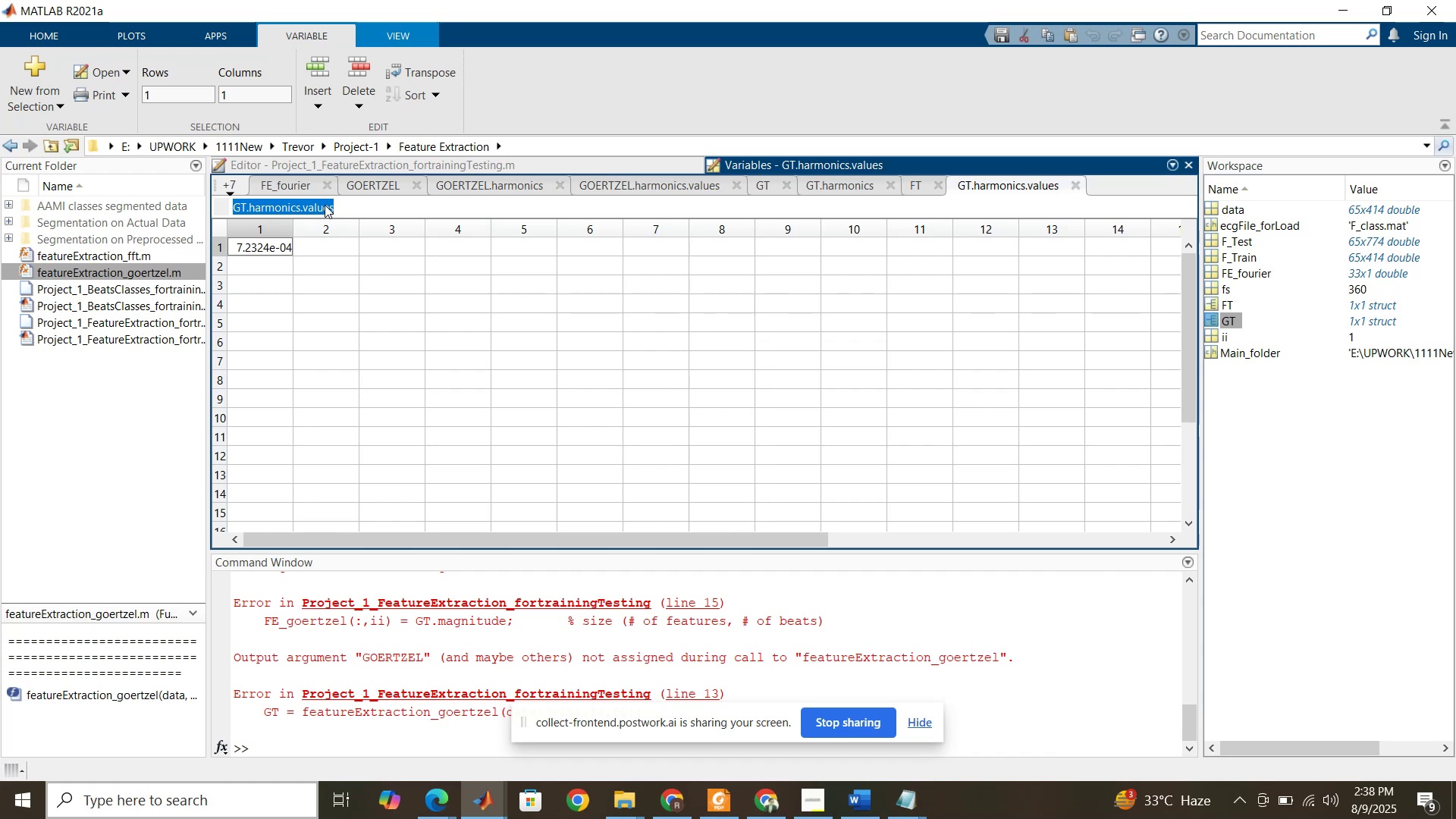 
right_click([325, 205])
 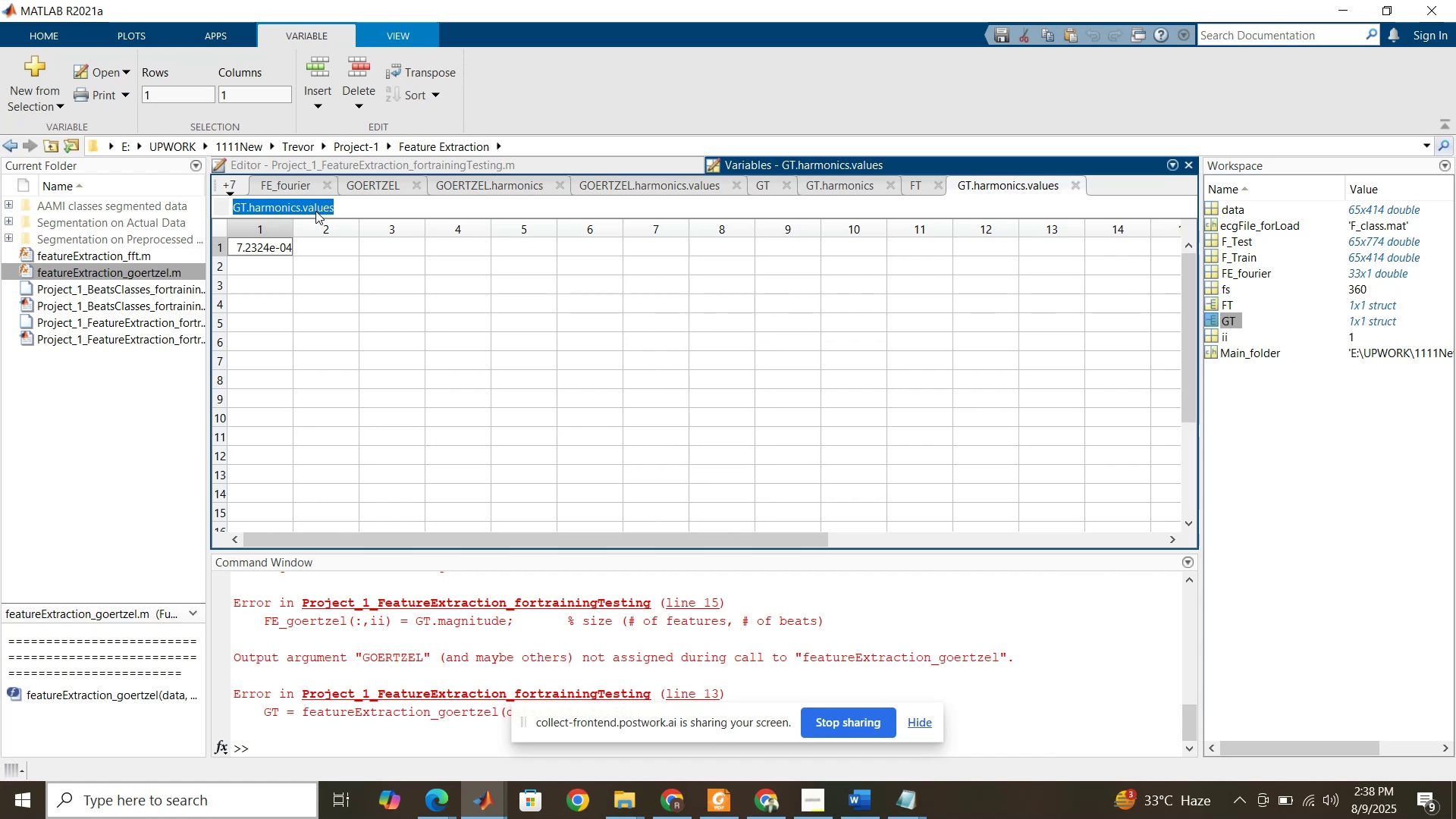 
right_click([315, 211])
 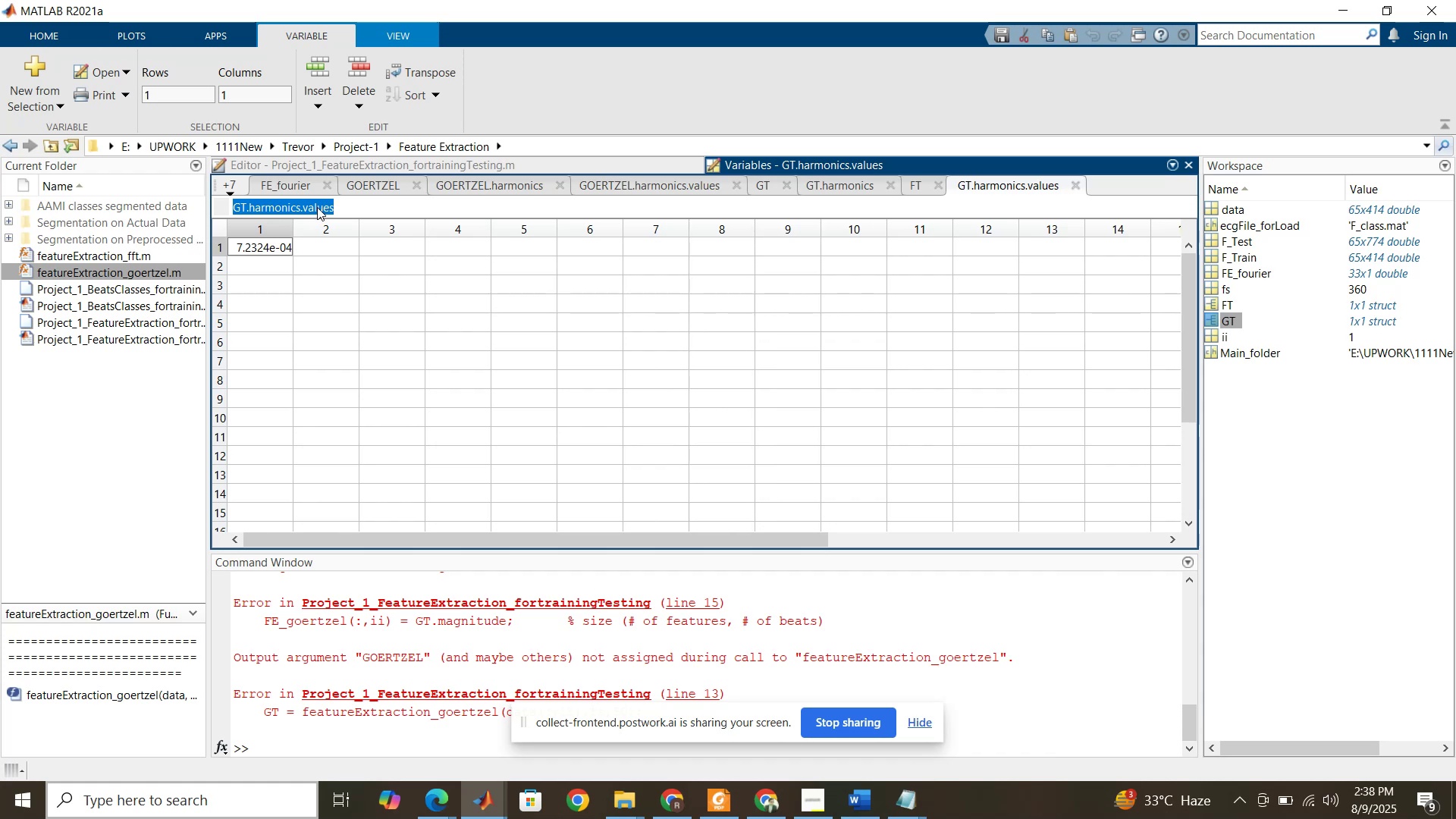 
wait(8.38)
 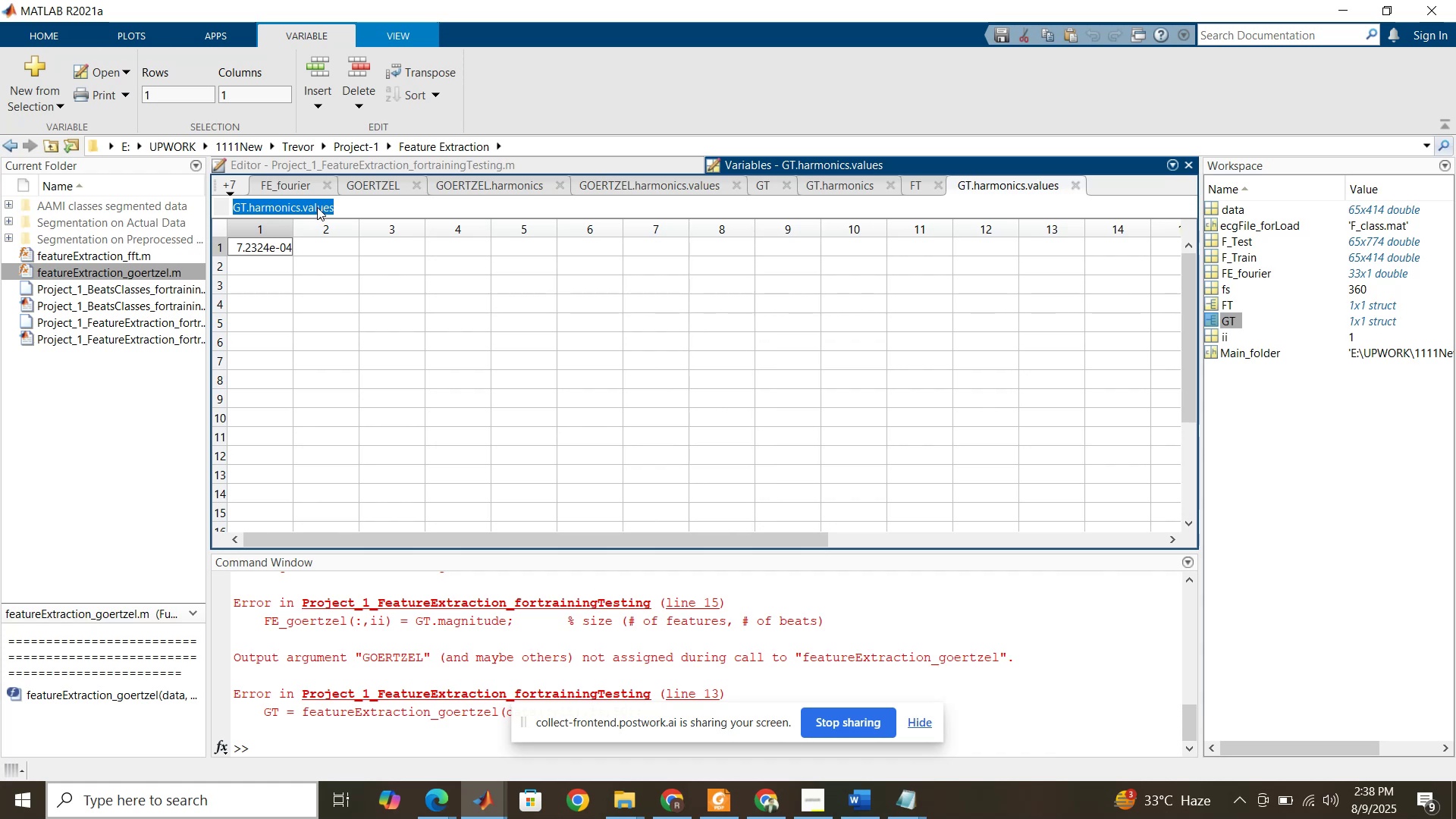 
hold_key(key=ControlLeft, duration=0.91)
 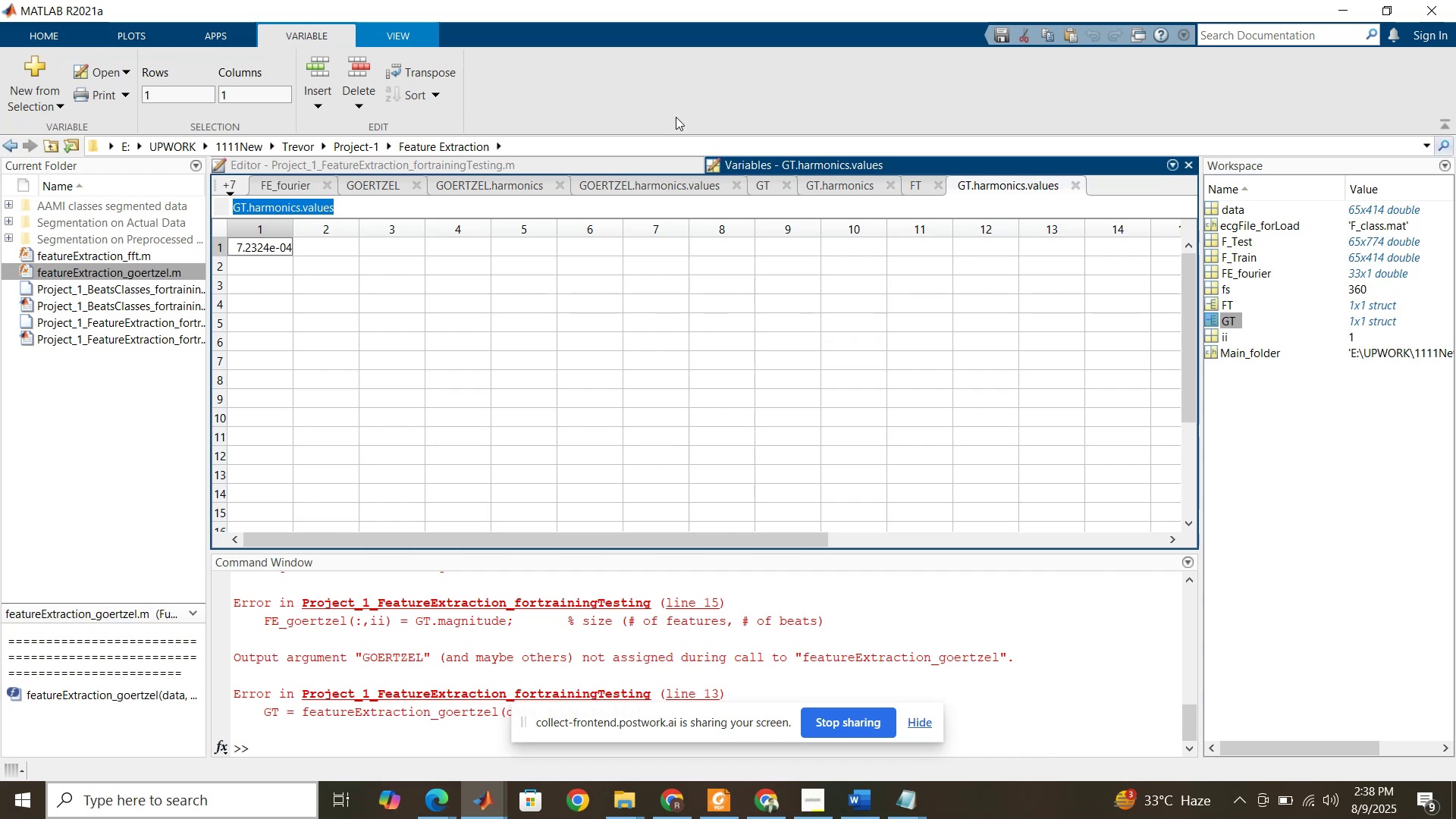 
hold_key(key=C, duration=0.36)
 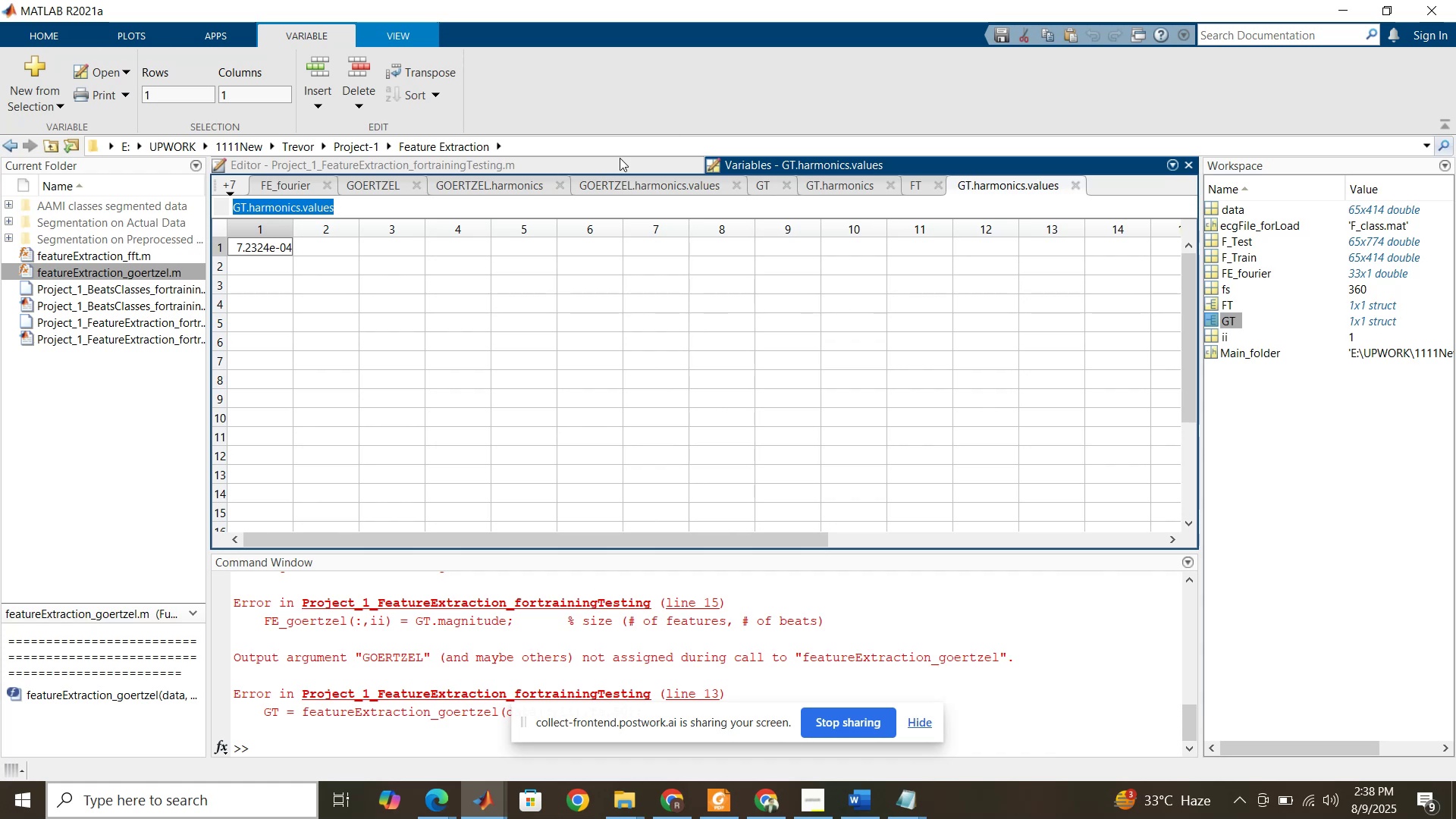 
left_click([616, 163])
 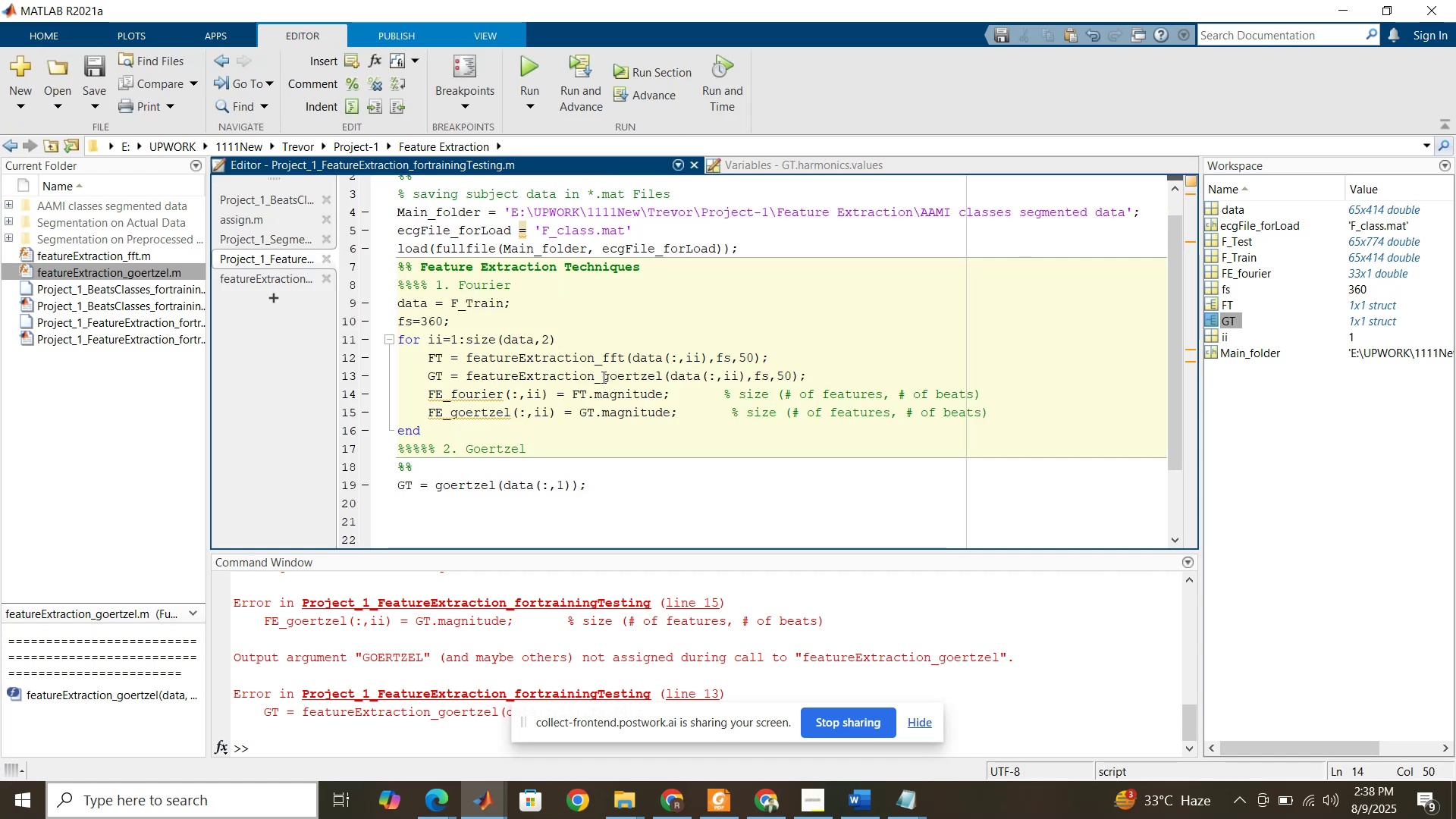 
left_click_drag(start_coordinate=[671, 413], to_coordinate=[606, 416])
 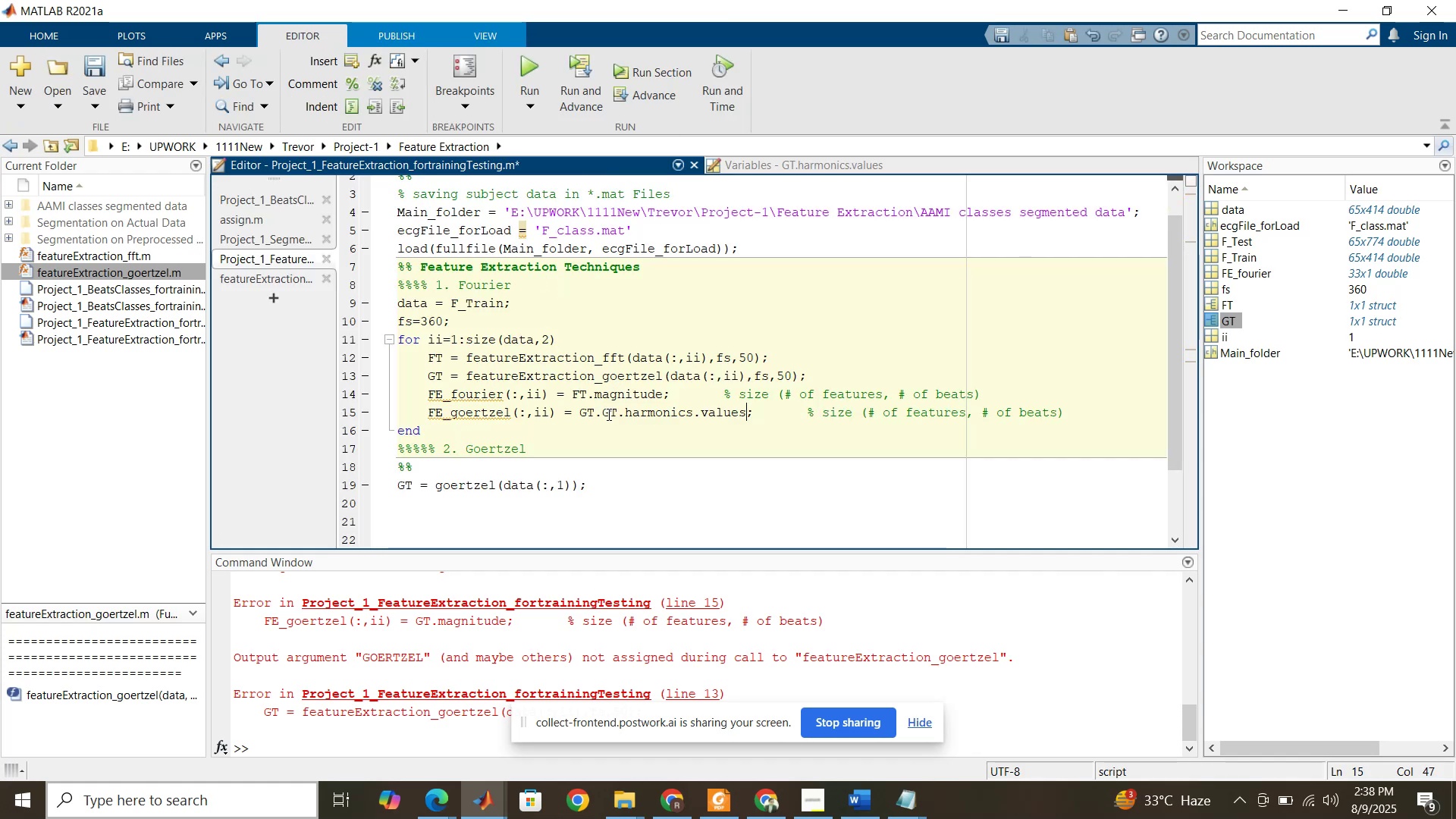 
key(Control+V)
 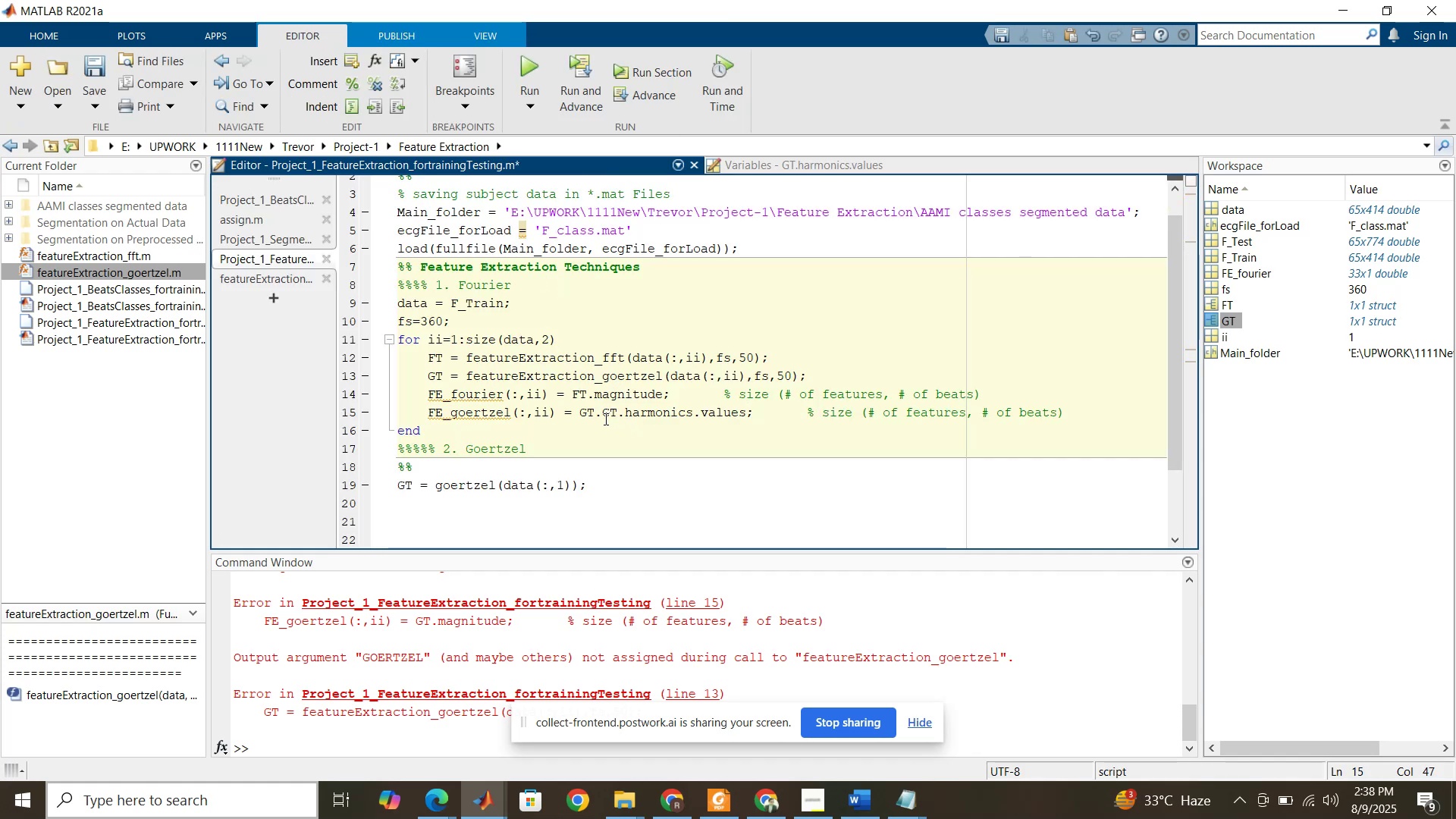 
left_click([601, 416])
 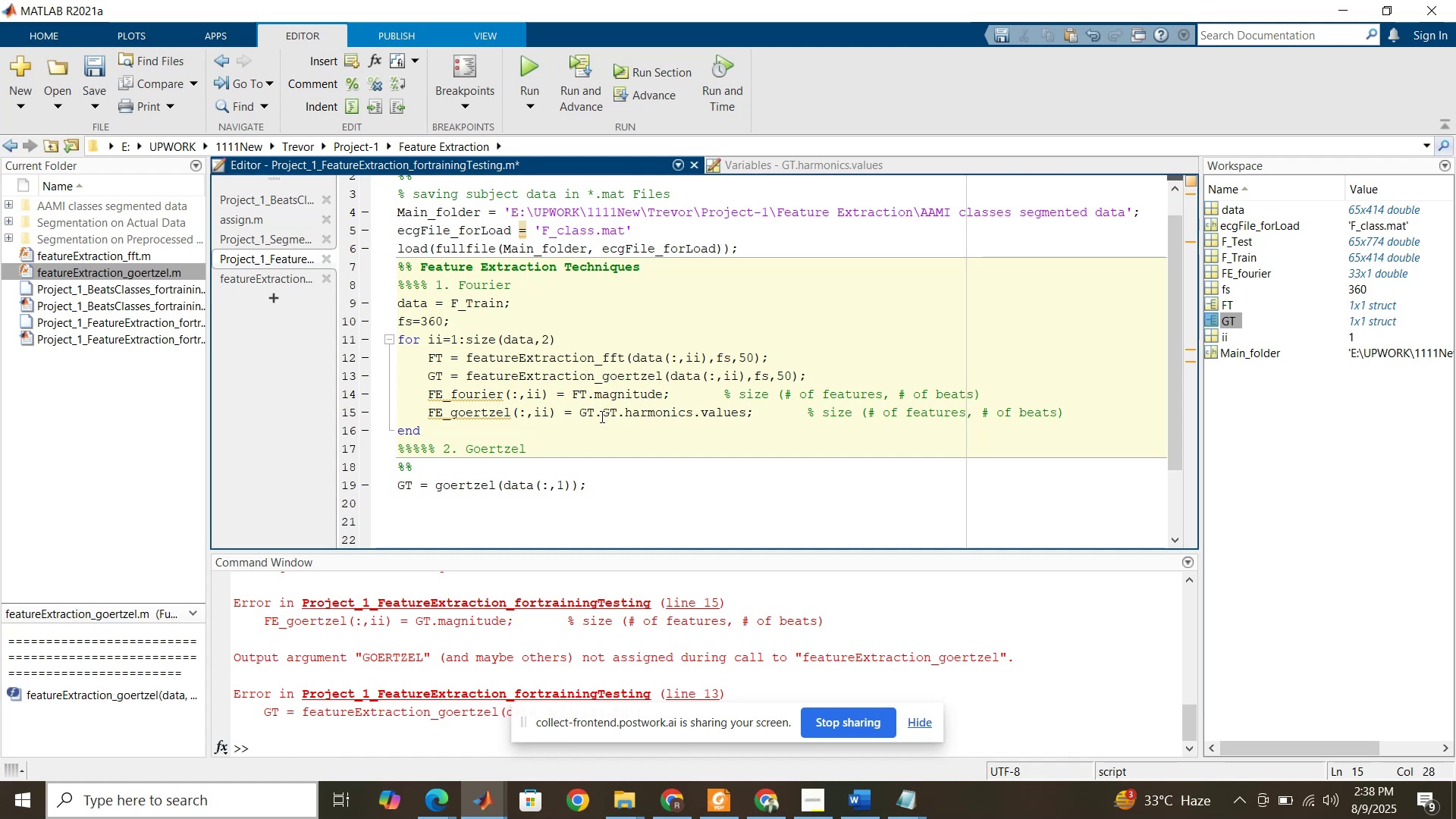 
key(Backspace)
 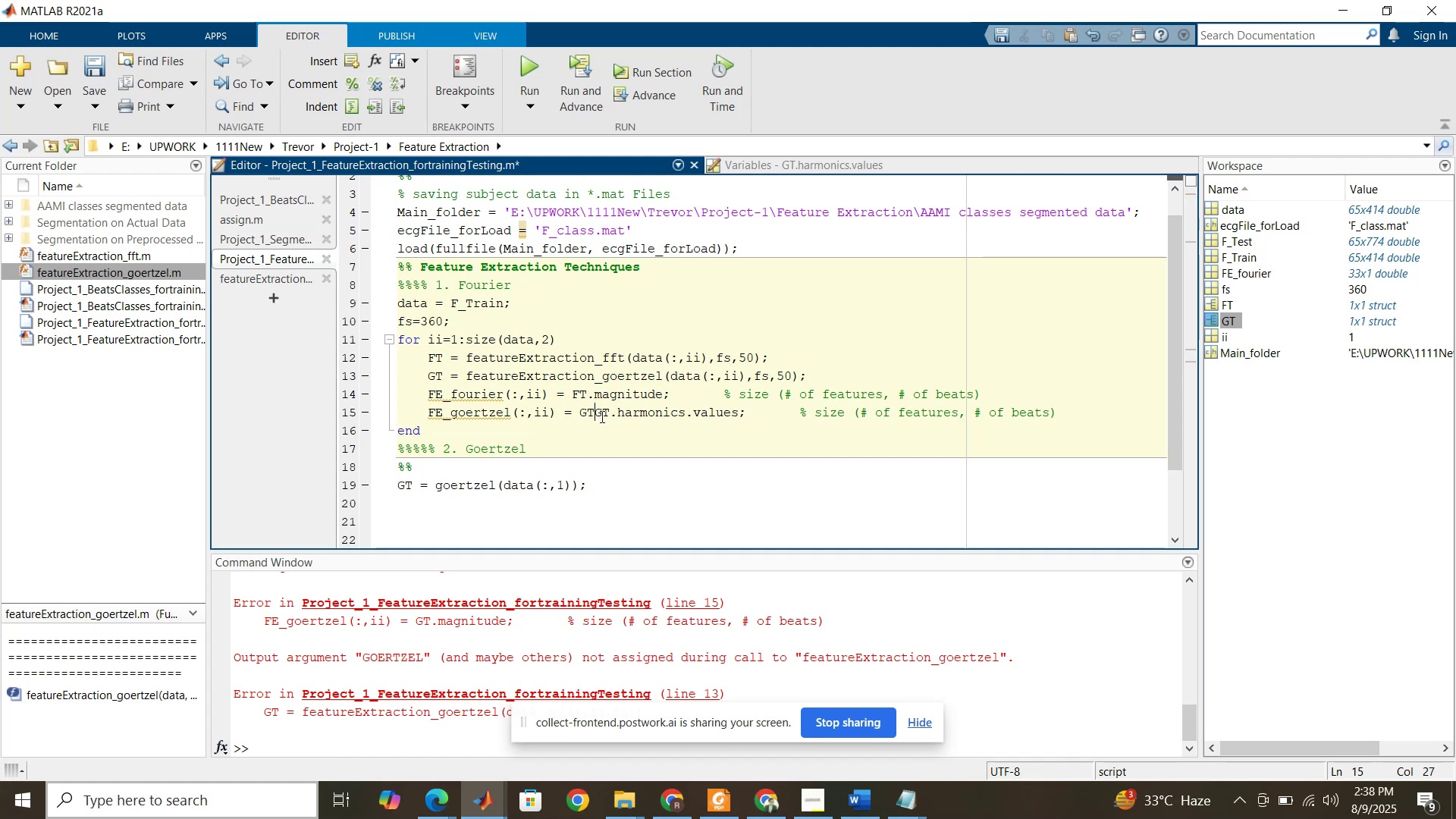 
key(Backspace)
 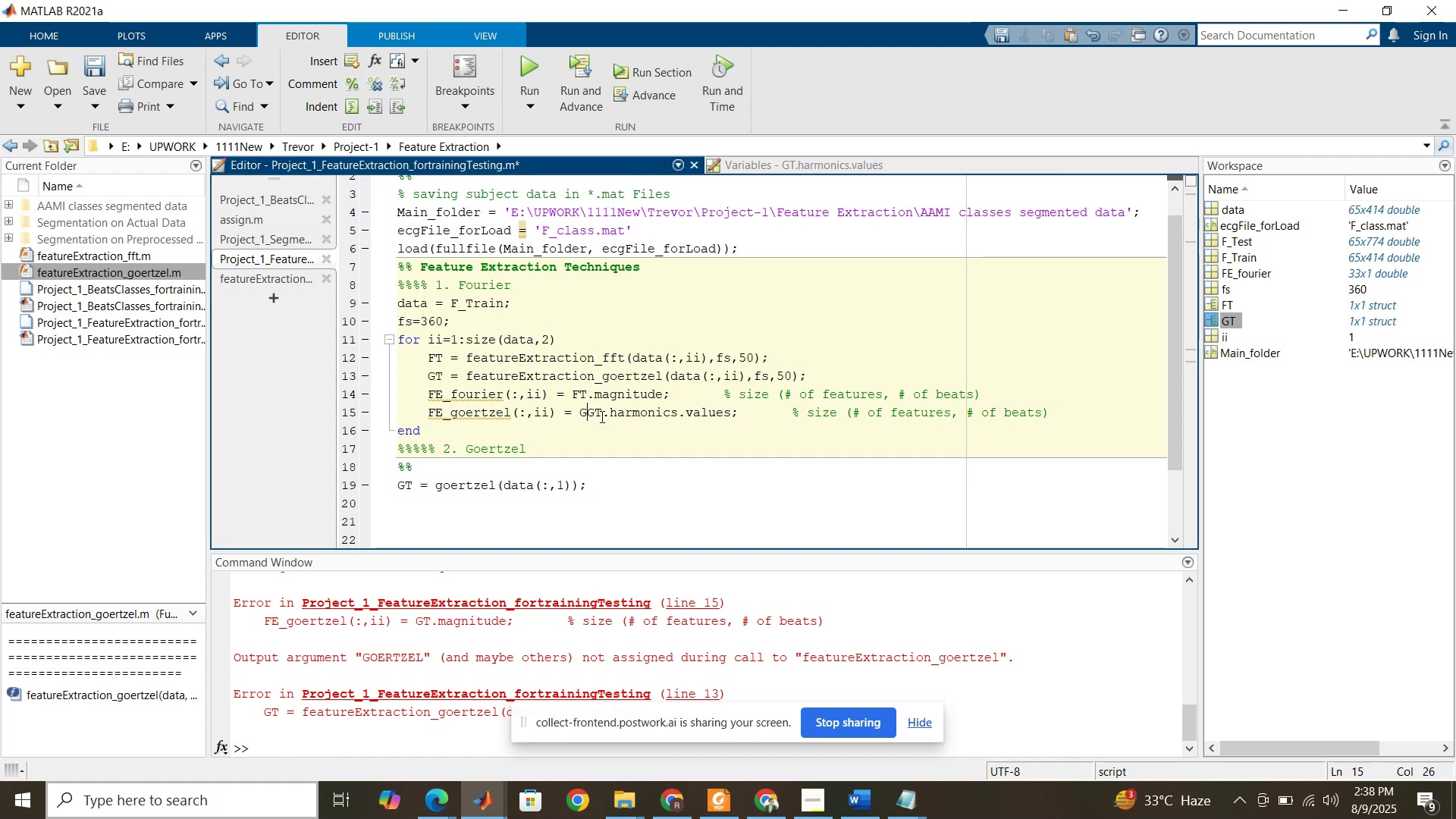 
key(Backspace)
 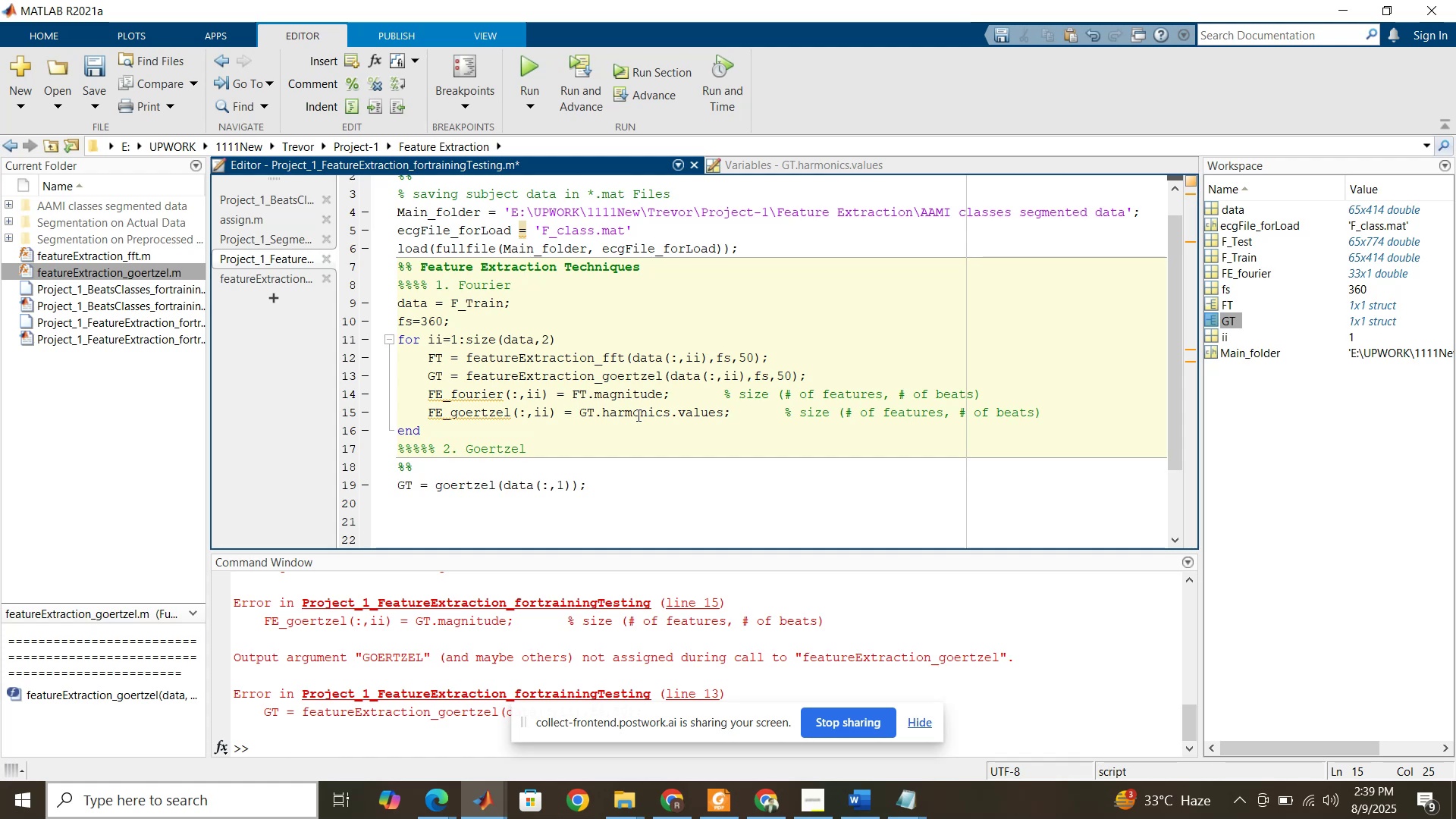 
wait(28.63)
 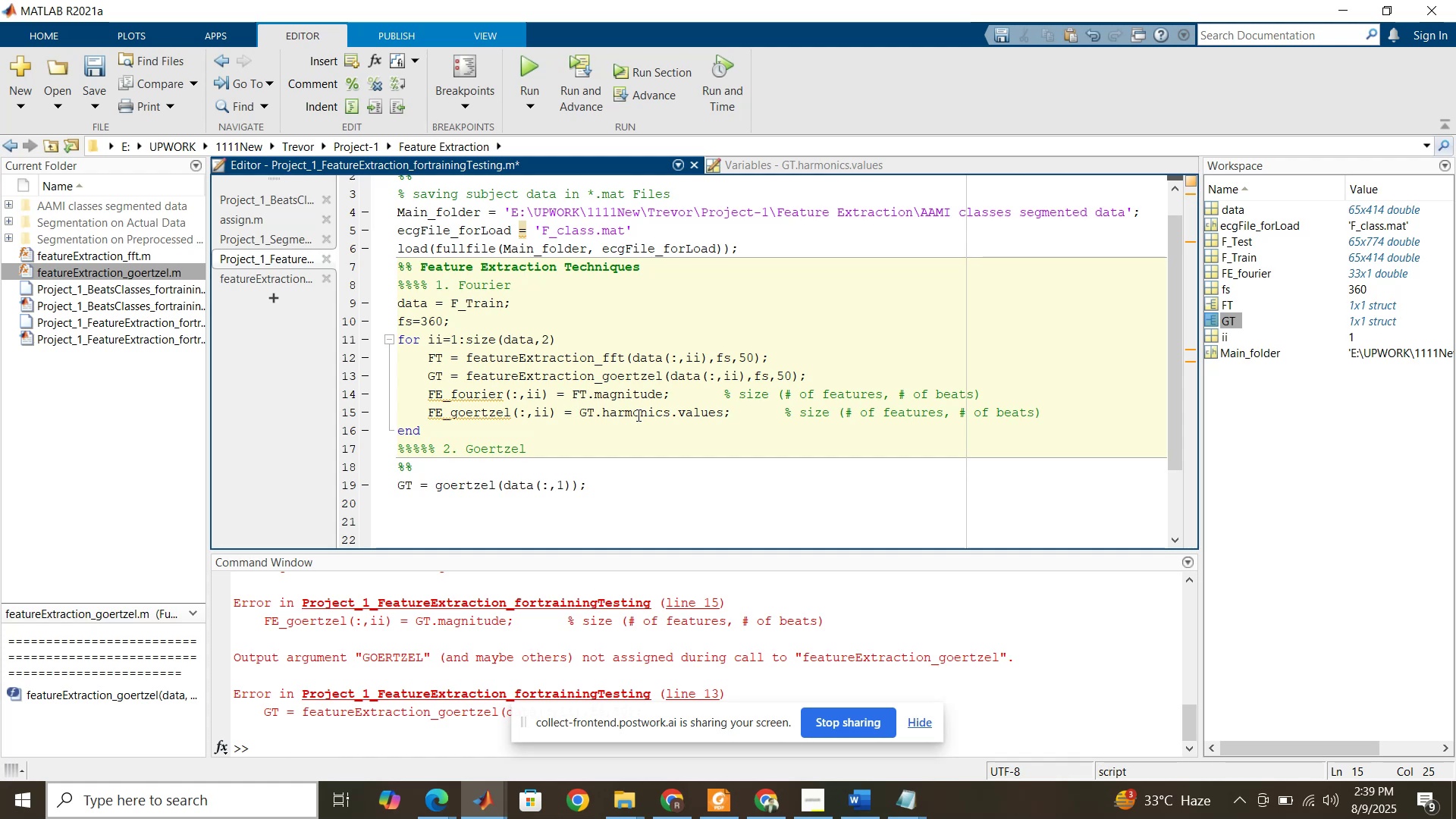 
left_click([667, 393])
 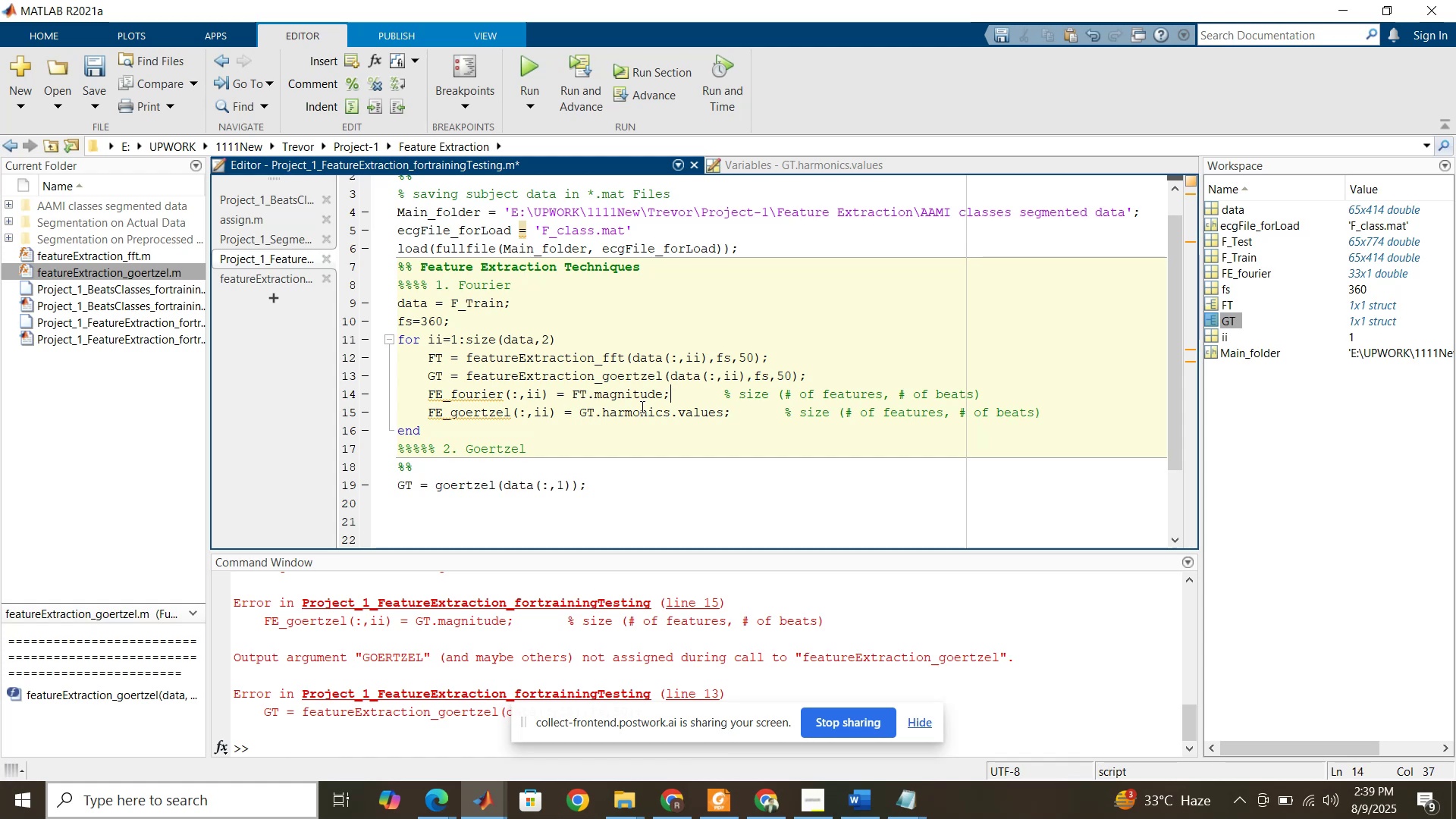 
left_click([641, 406])
 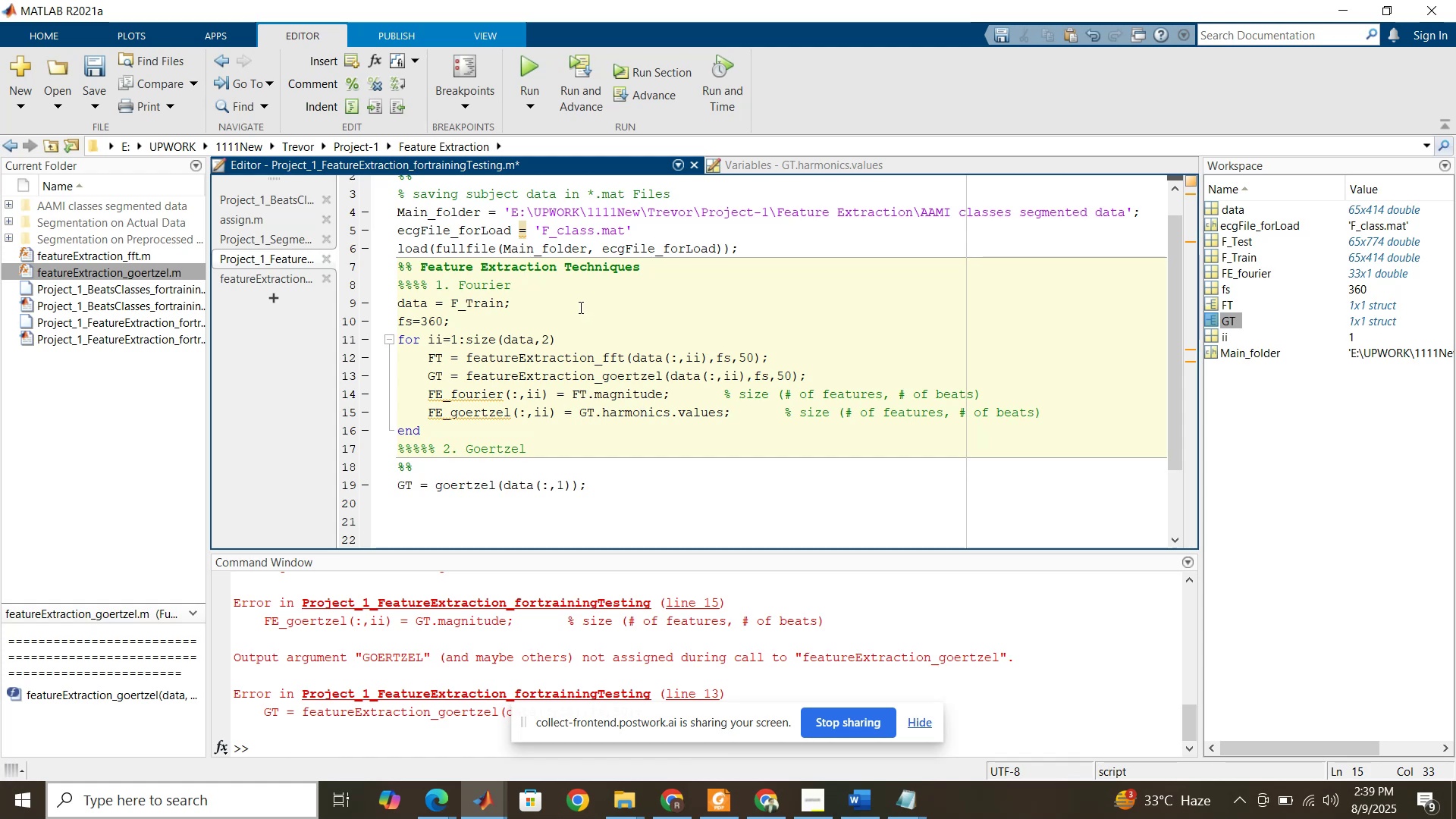 
scroll: coordinate [545, 271], scroll_direction: up, amount: 3.0
 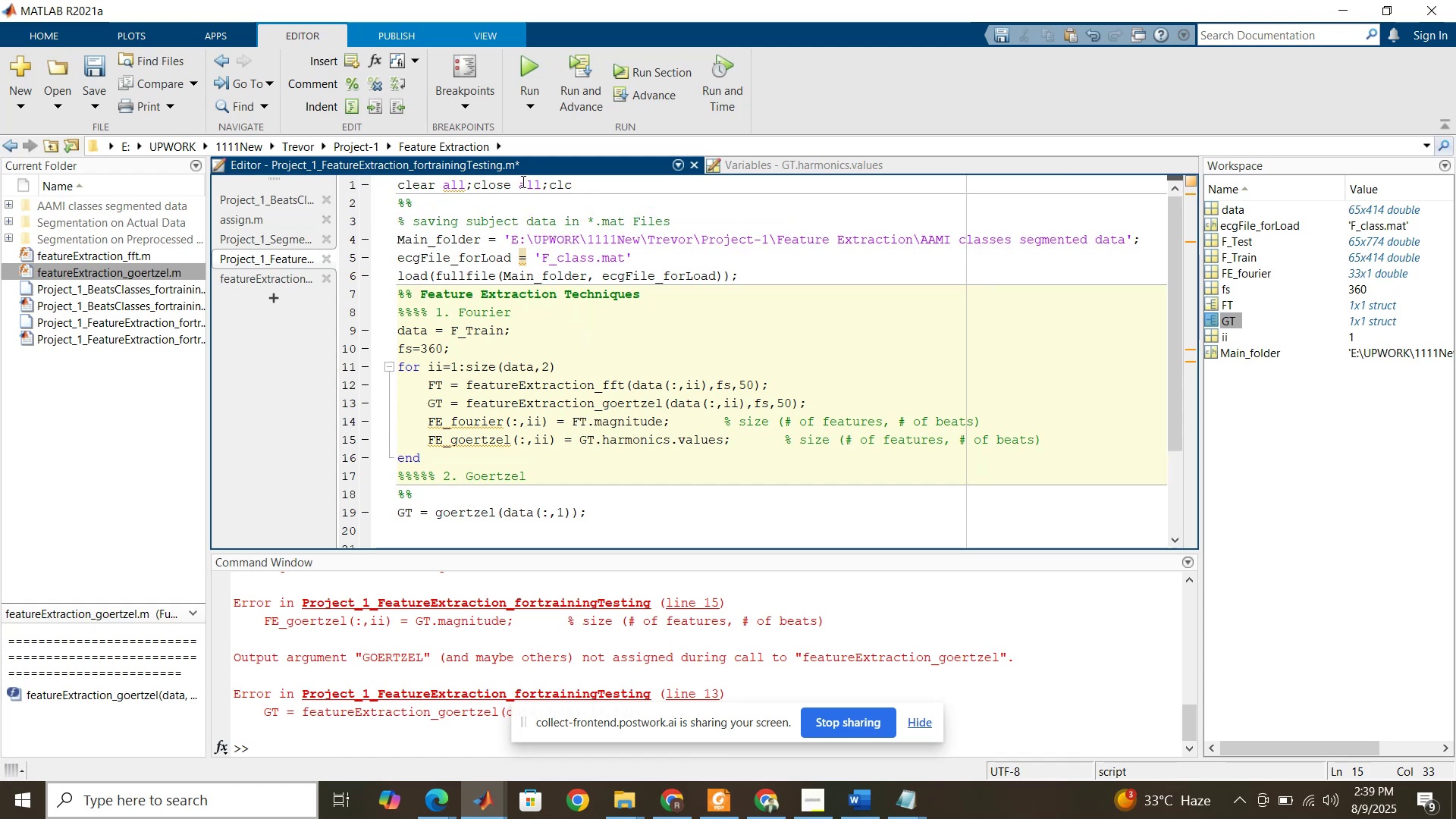 
left_click([522, 180])
 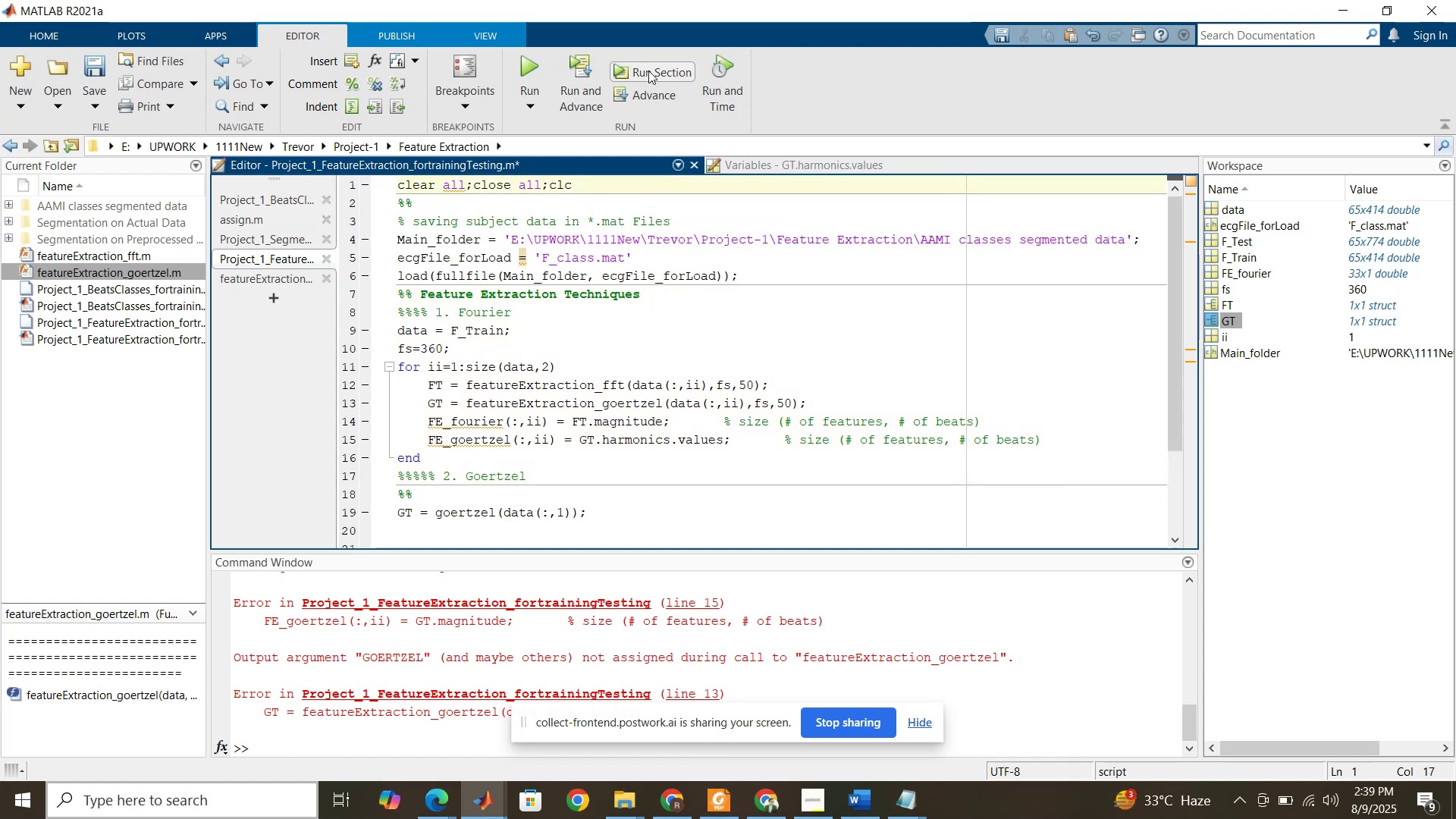 
left_click([649, 71])
 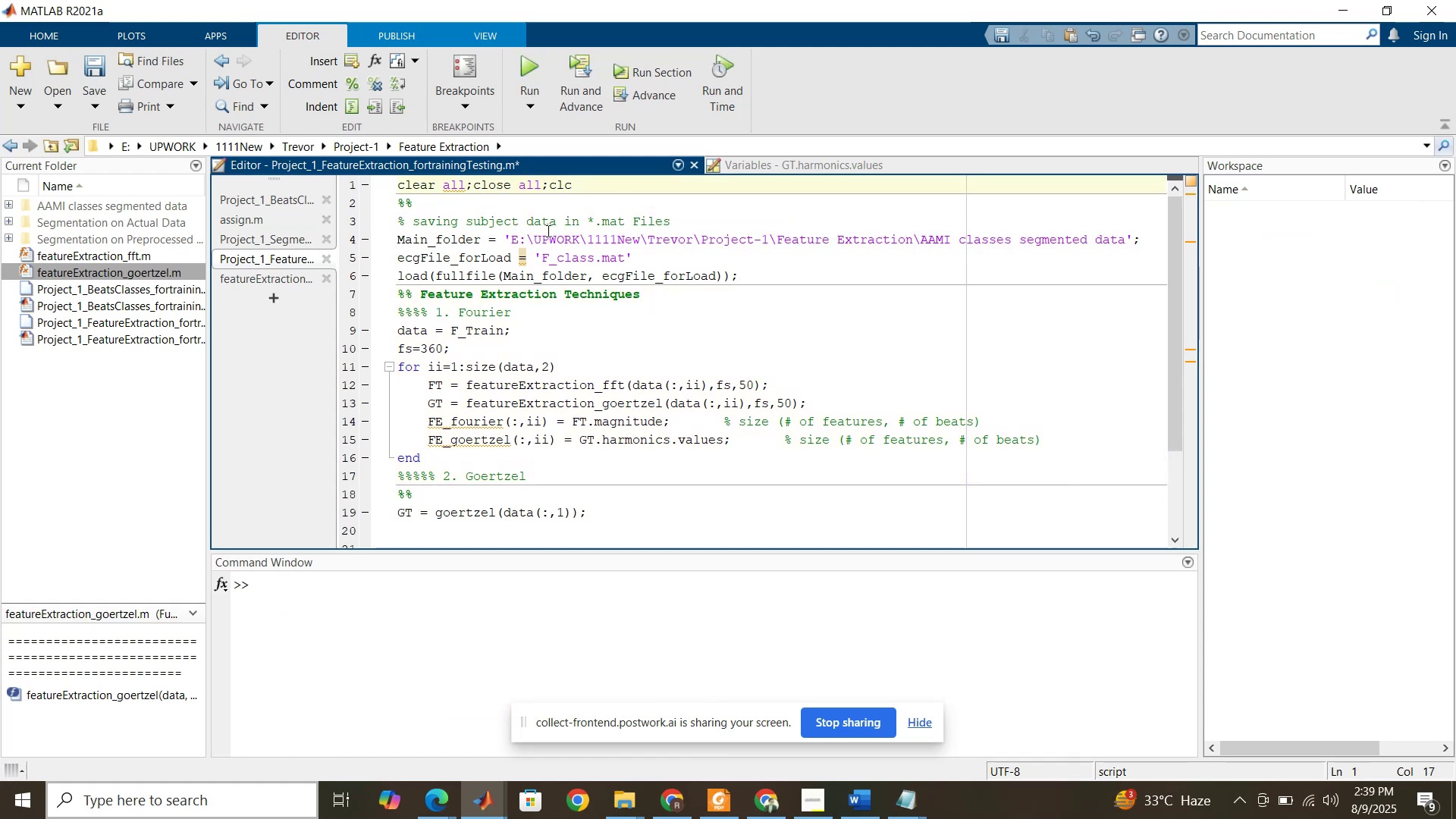 
left_click([547, 231])
 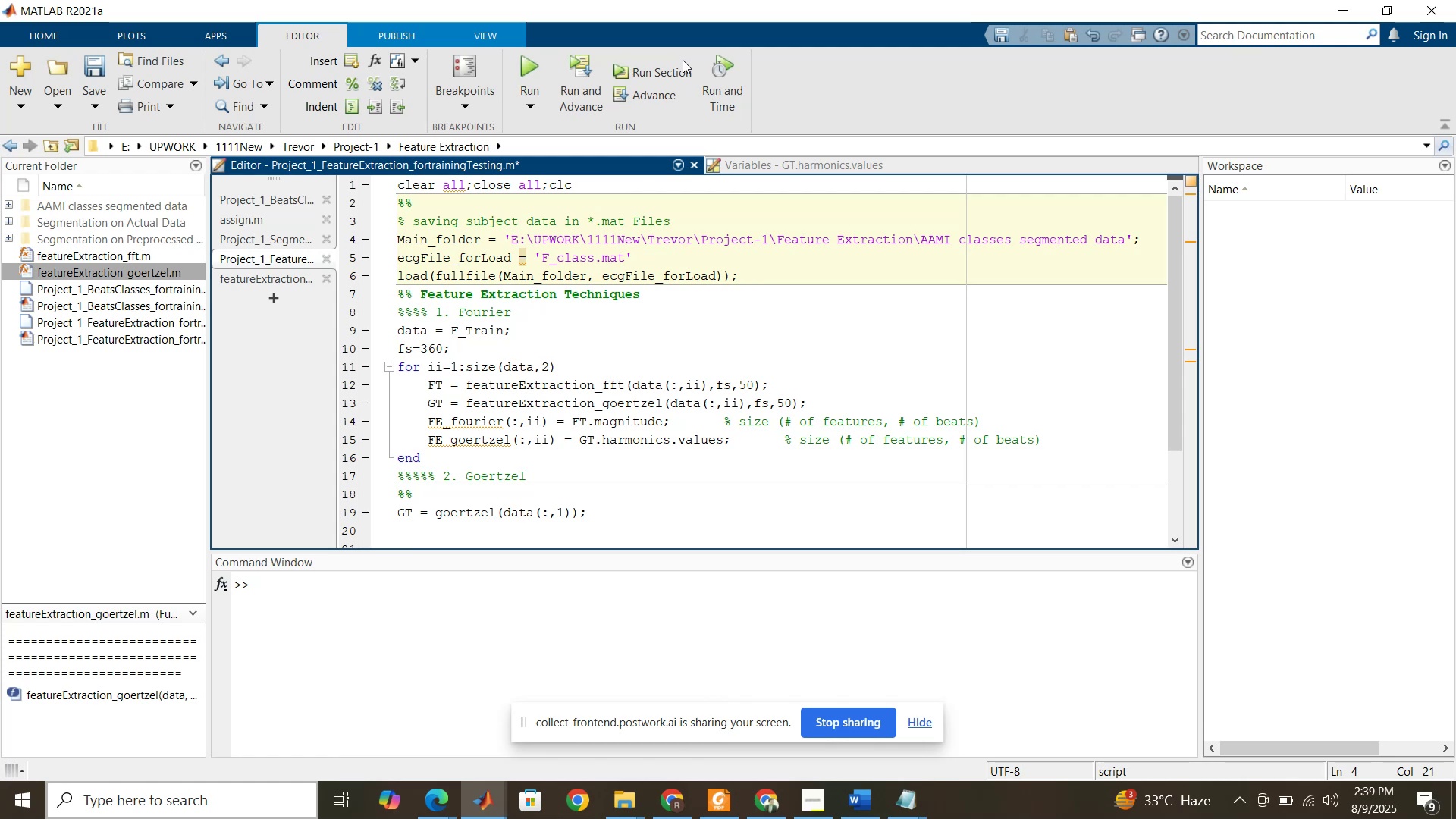 
double_click([676, 70])
 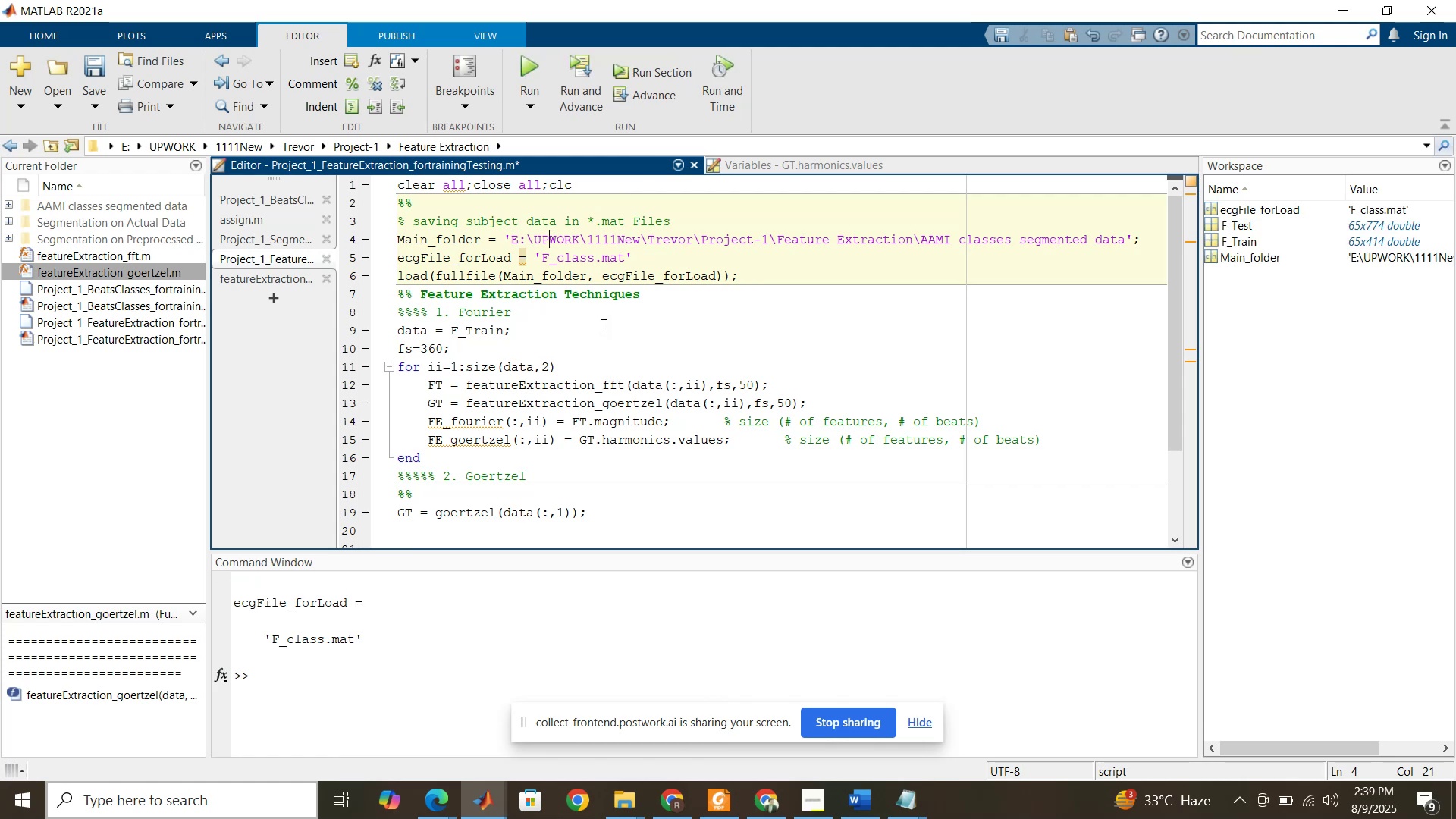 
left_click([575, 371])
 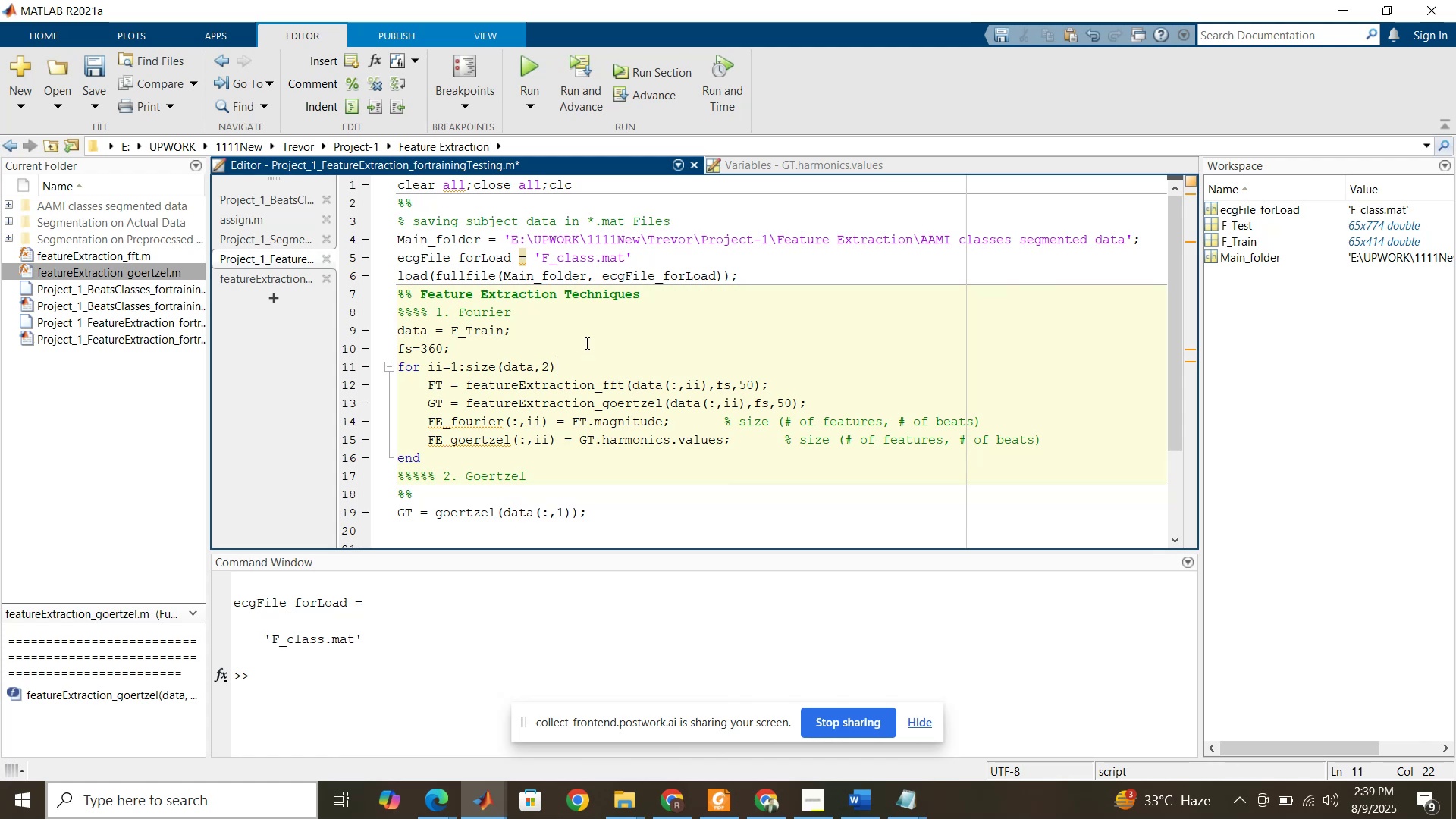 
wait(20.01)
 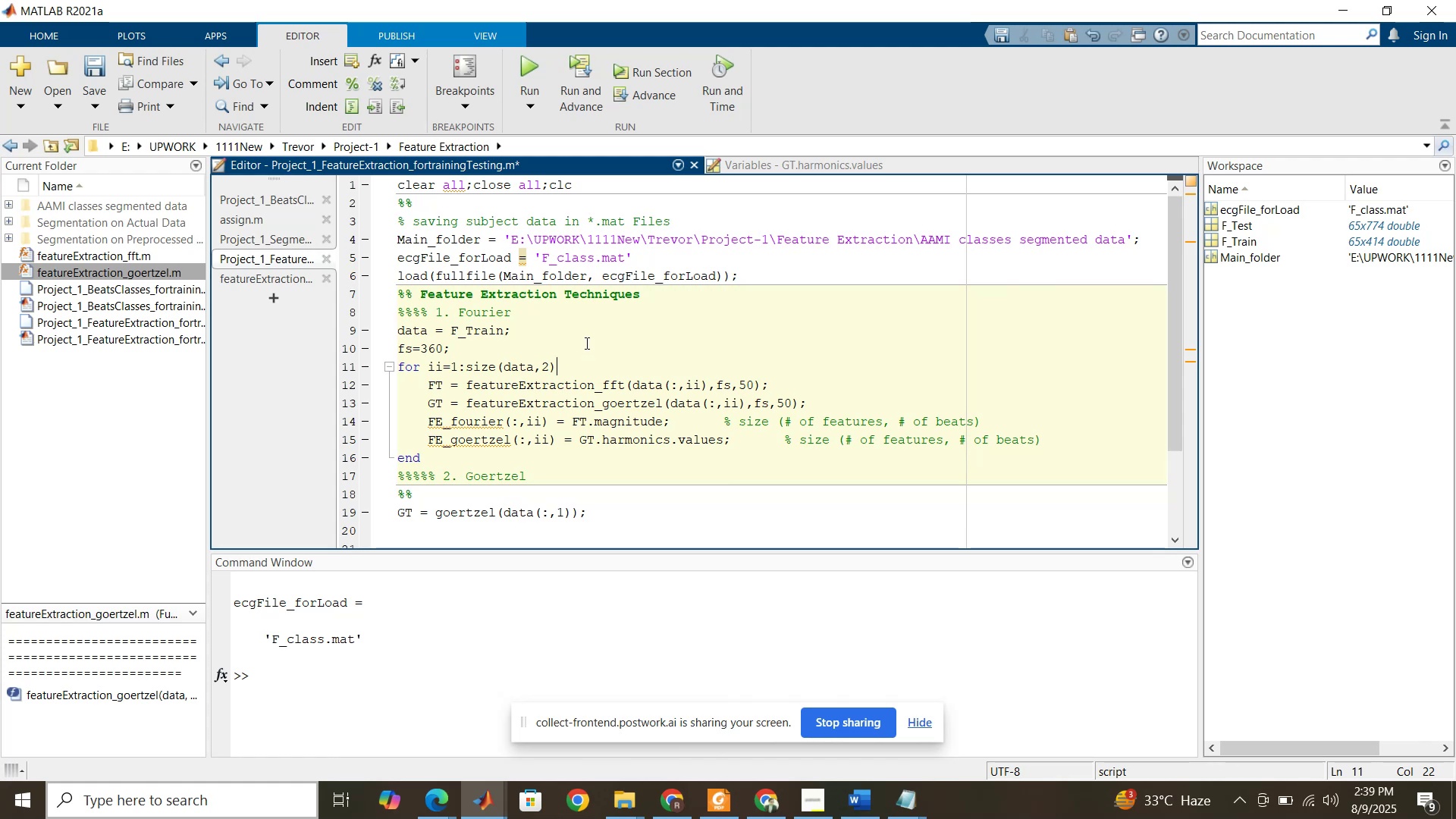 
left_click([585, 342])
 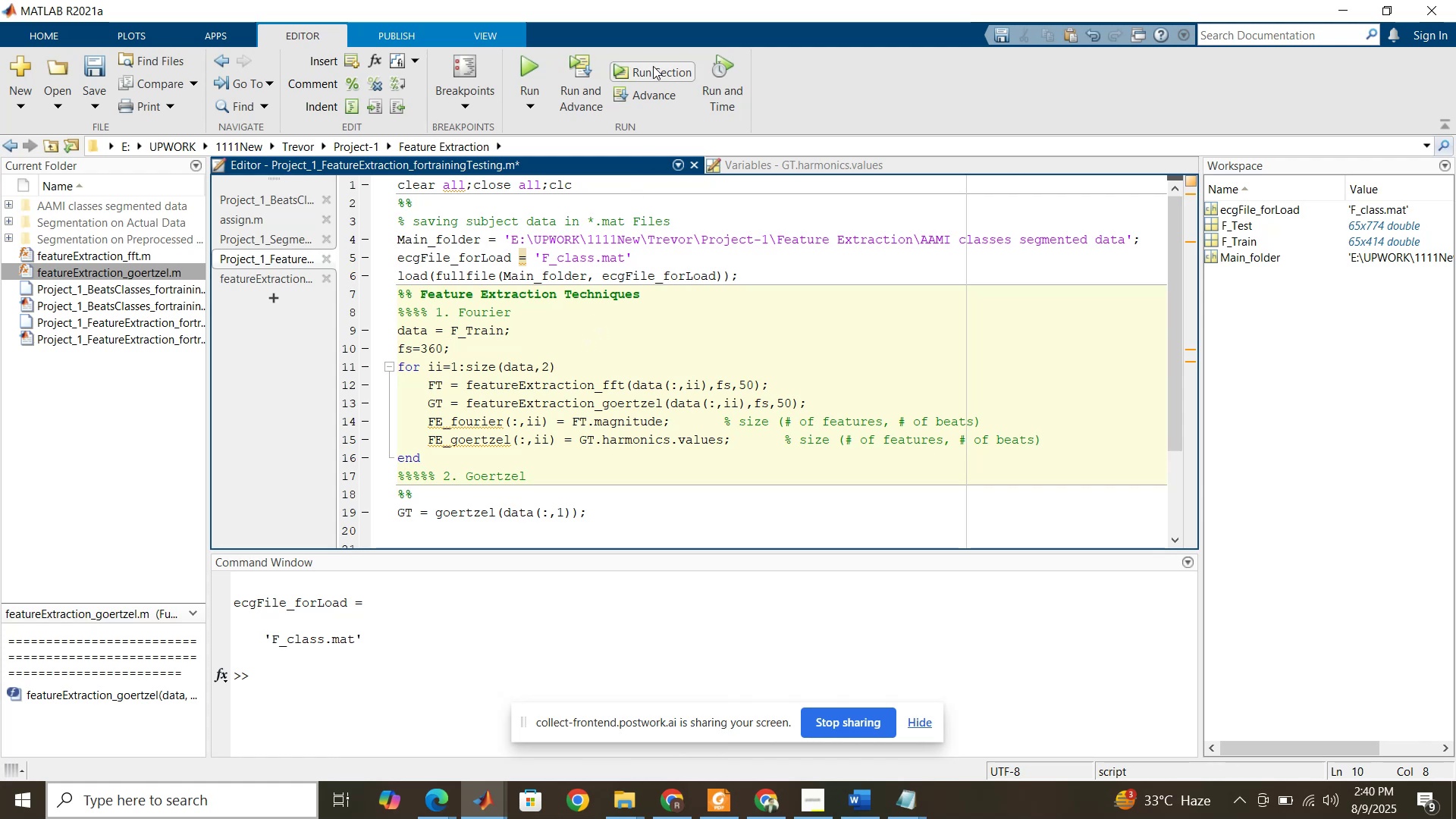 
left_click([653, 66])
 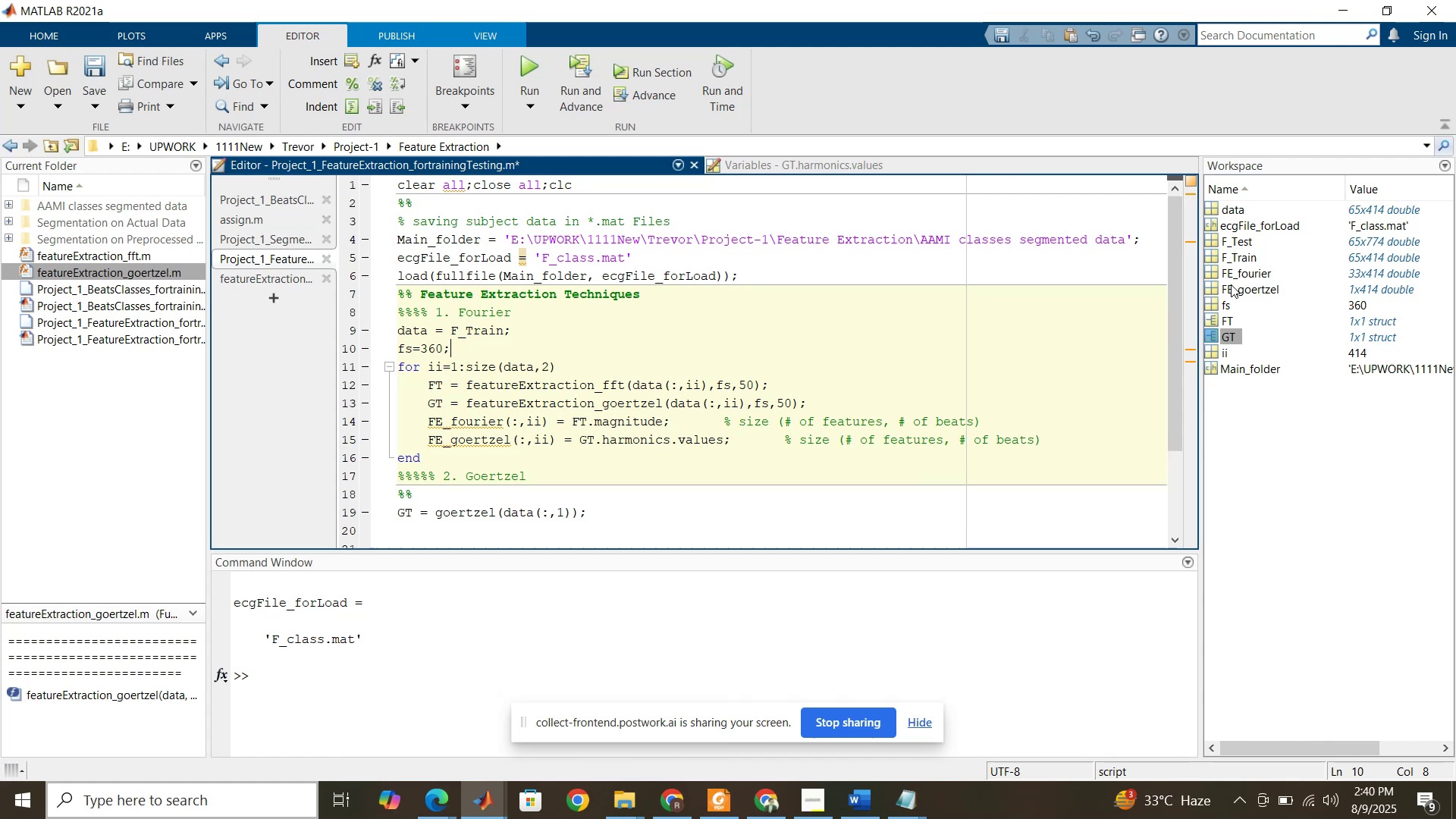 
wait(10.18)
 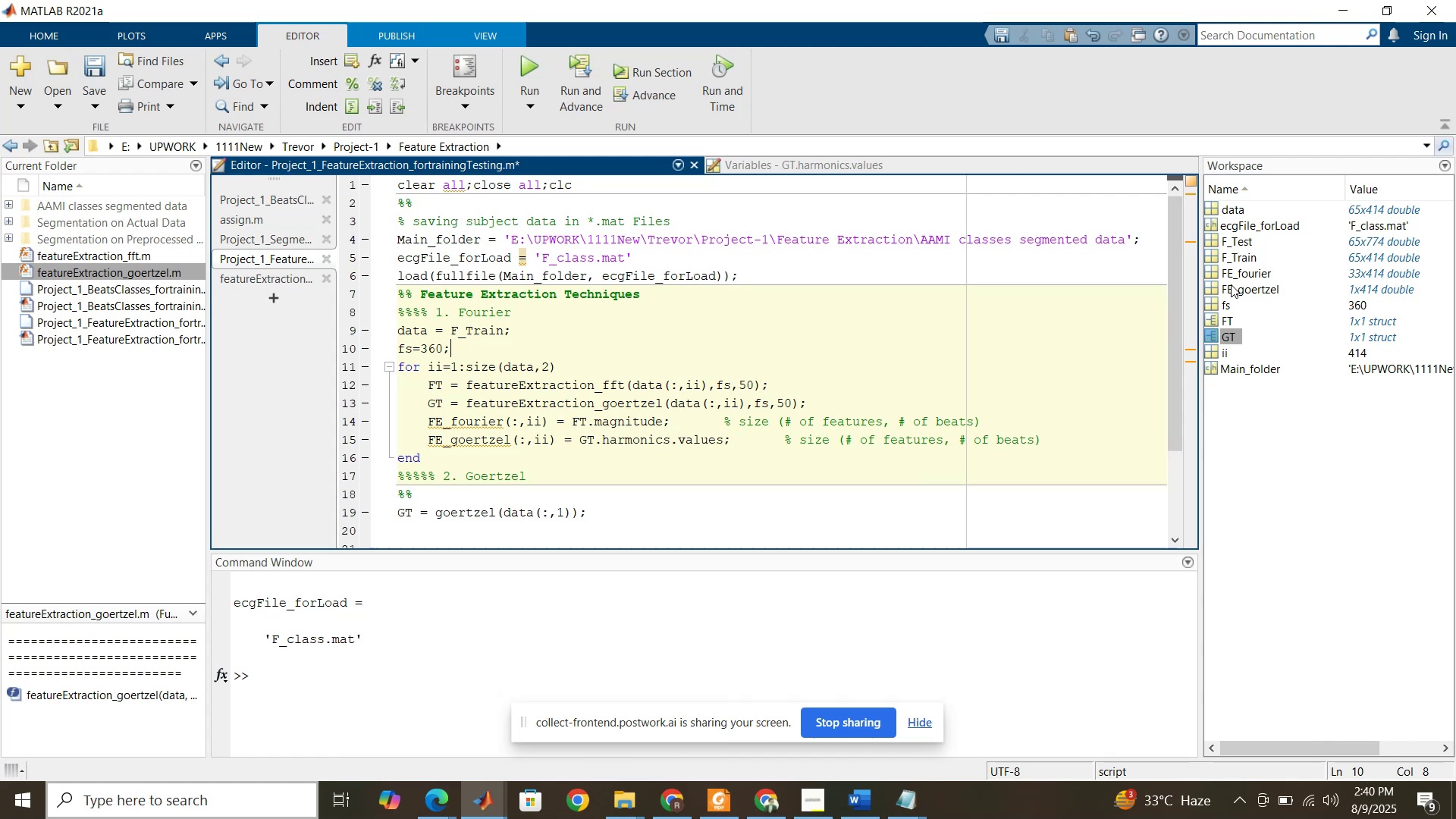 
double_click([1232, 284])
 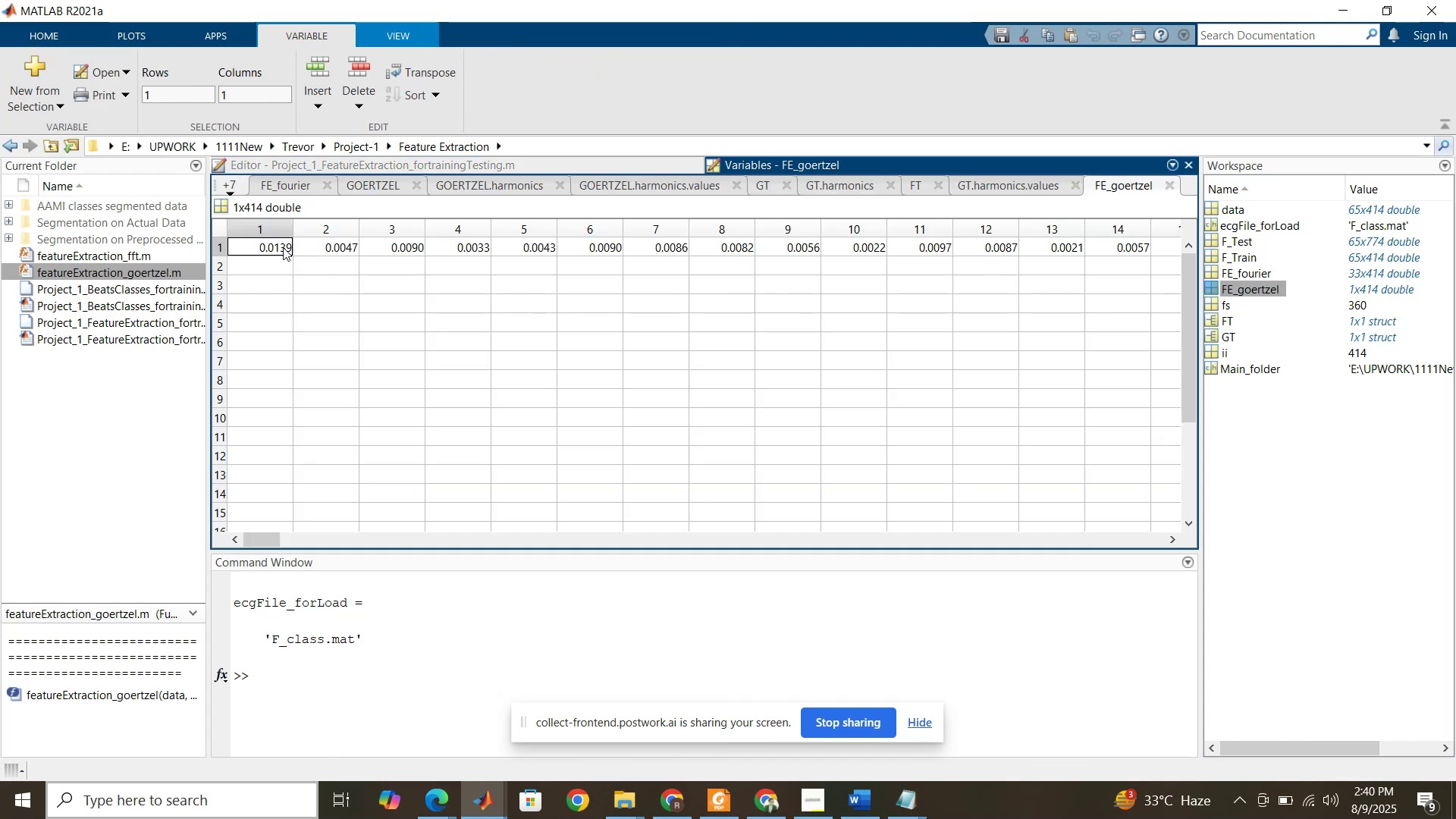 
left_click([581, 165])
 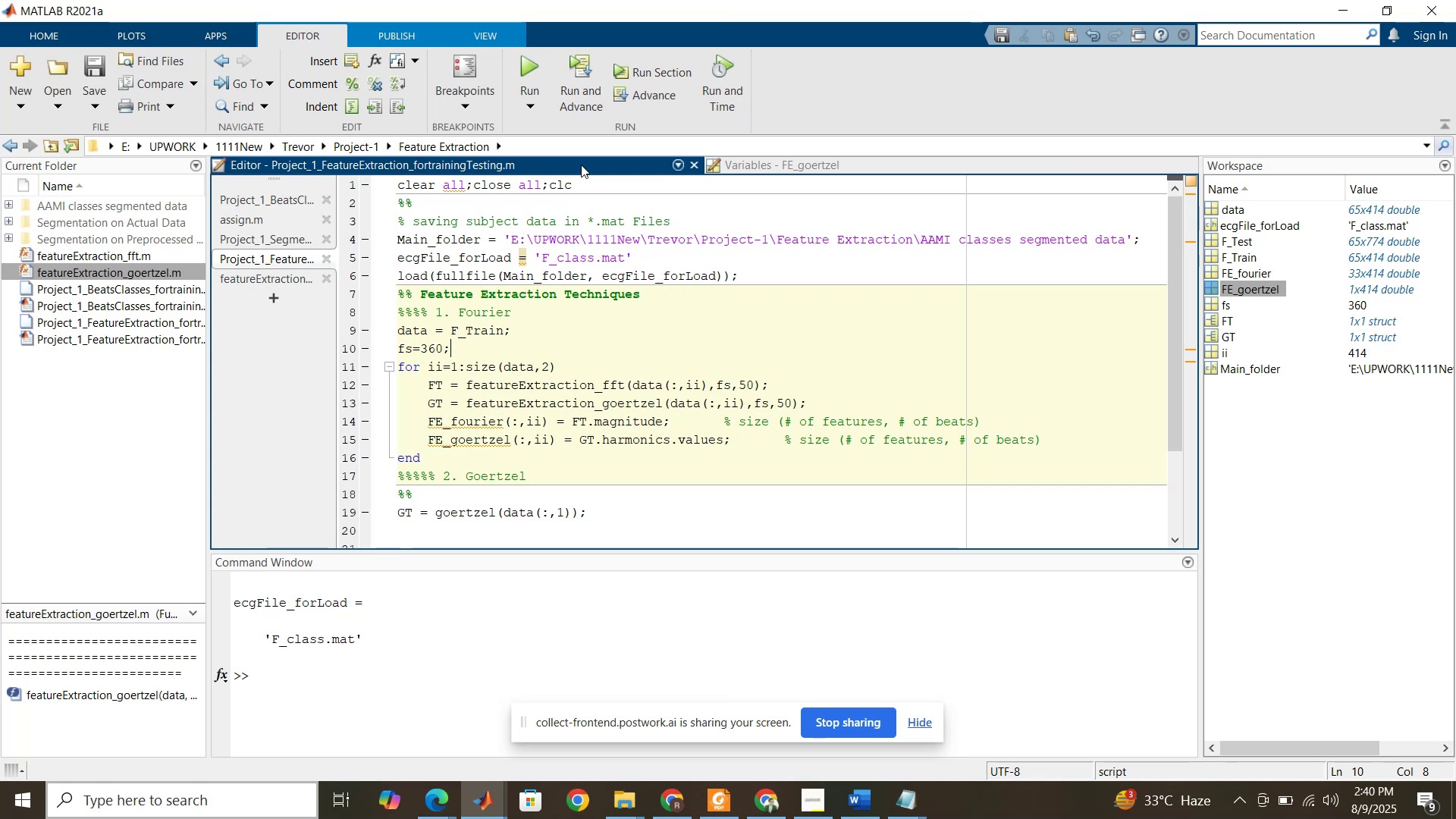 
wait(16.17)
 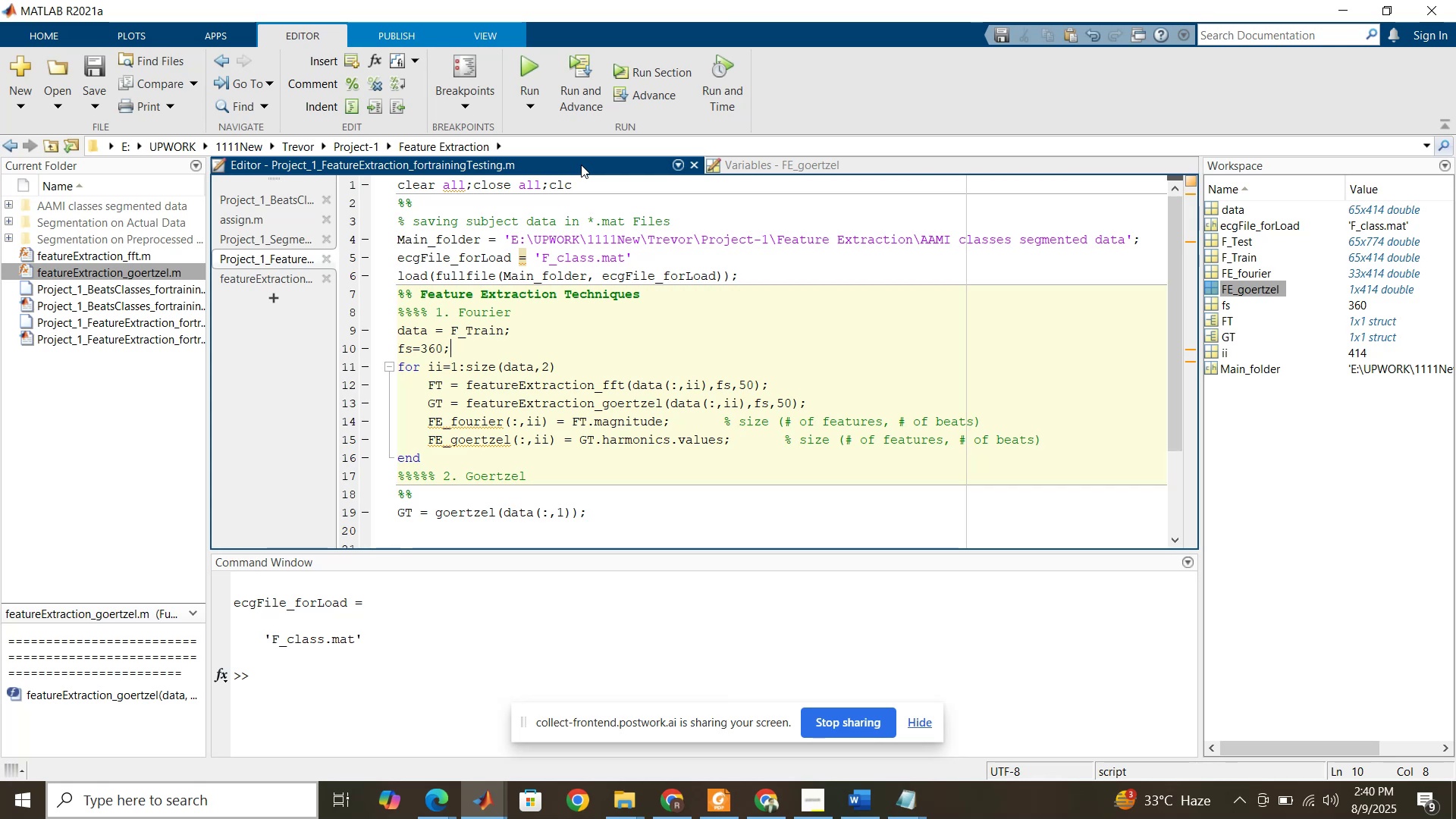 
mouse_move([1270, 340])
 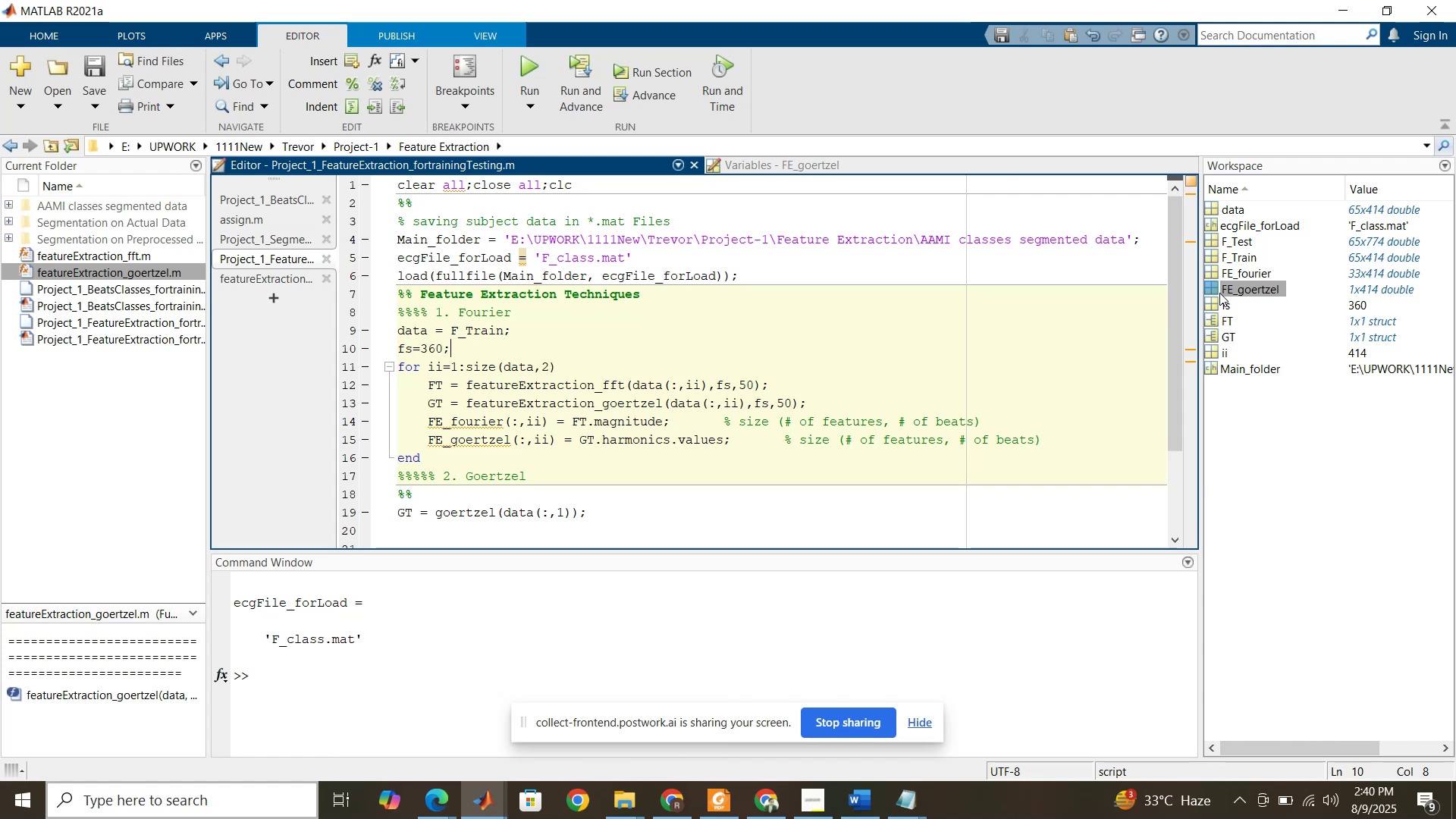 
wait(20.99)
 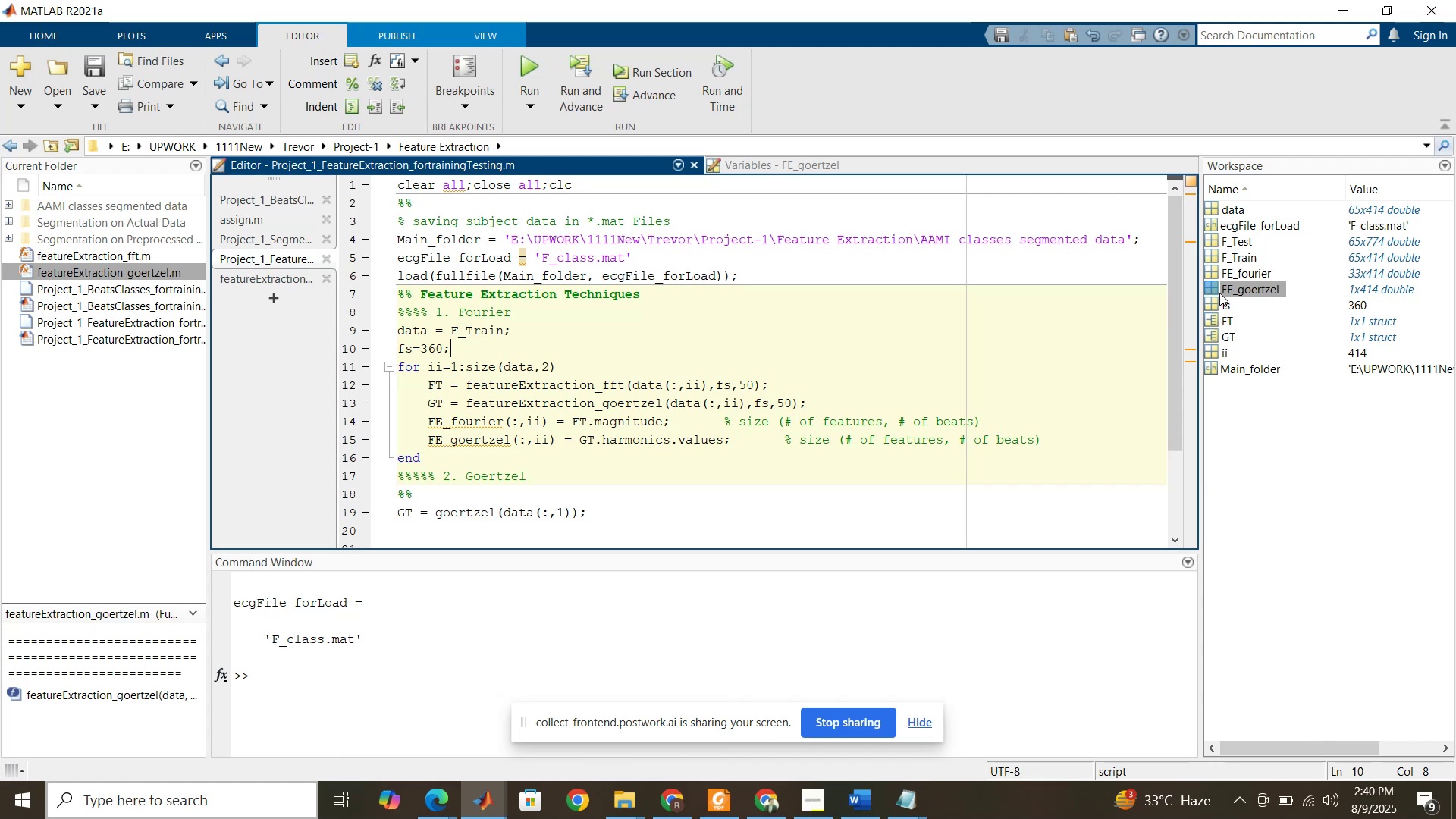 
left_click([841, 165])
 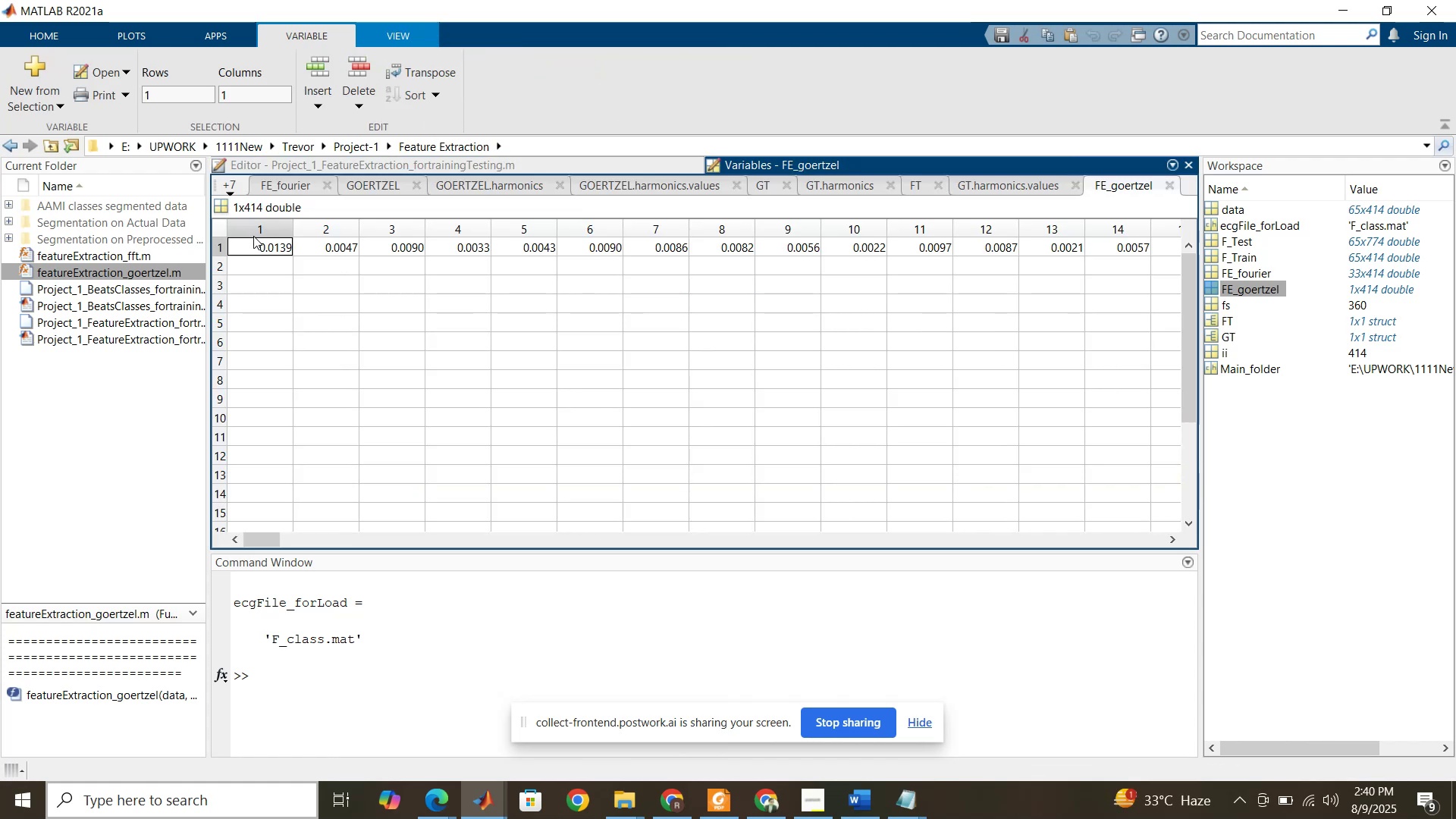 
left_click([266, 247])
 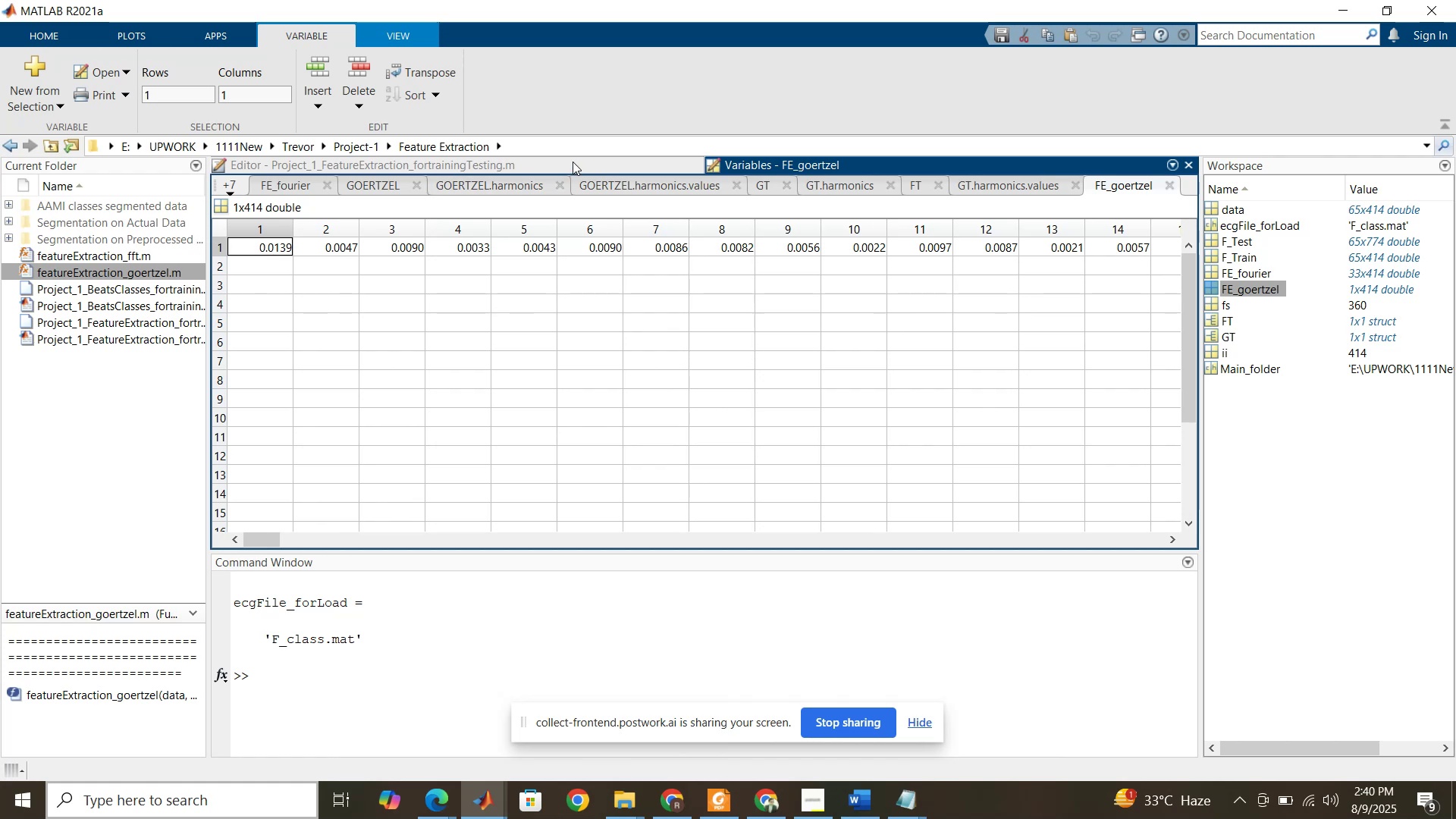 
left_click([573, 162])
 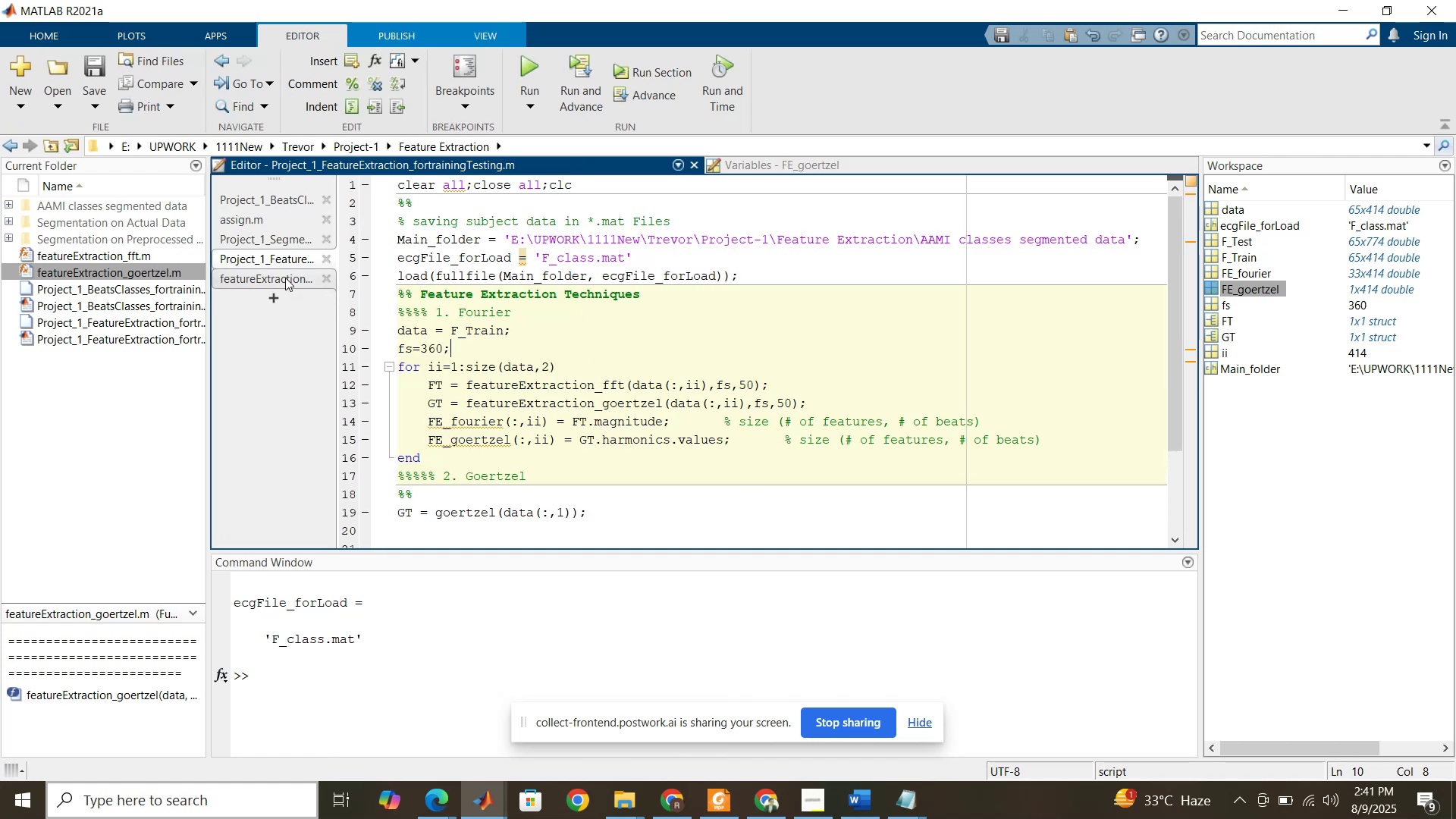 
left_click([285, 278])
 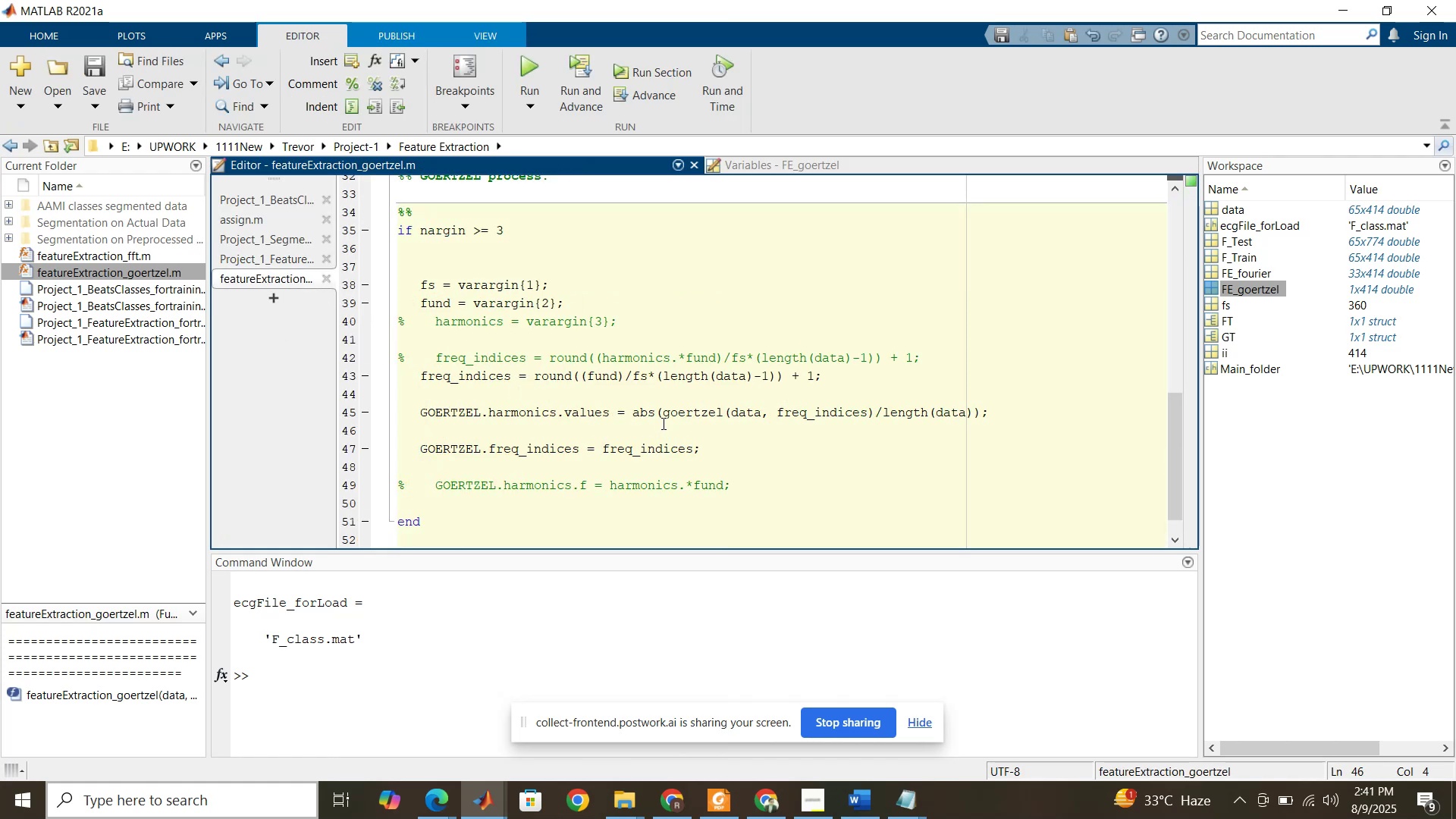 
left_click_drag(start_coordinate=[662, 415], to_coordinate=[635, 415])
 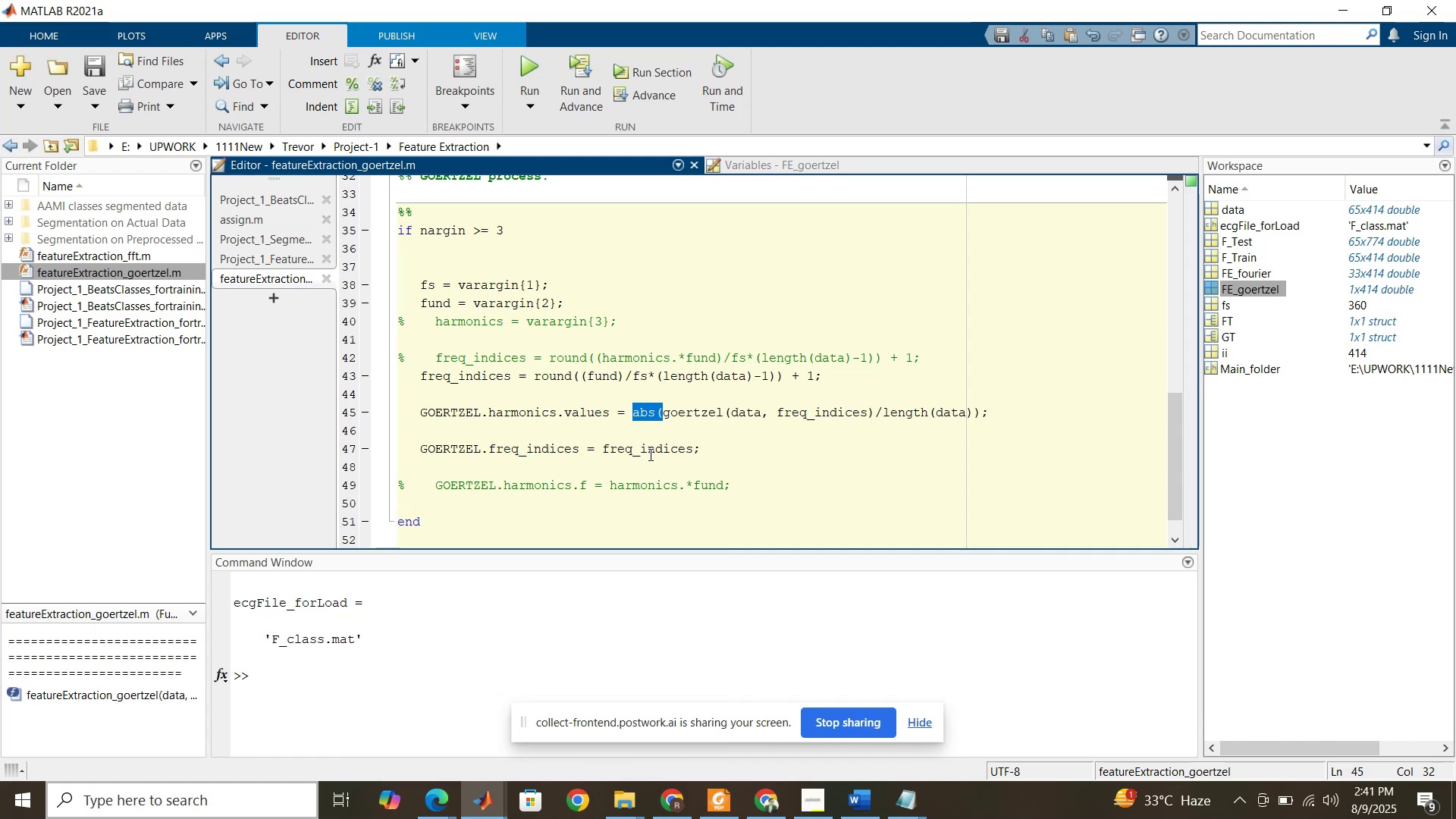 
key(Backspace)
 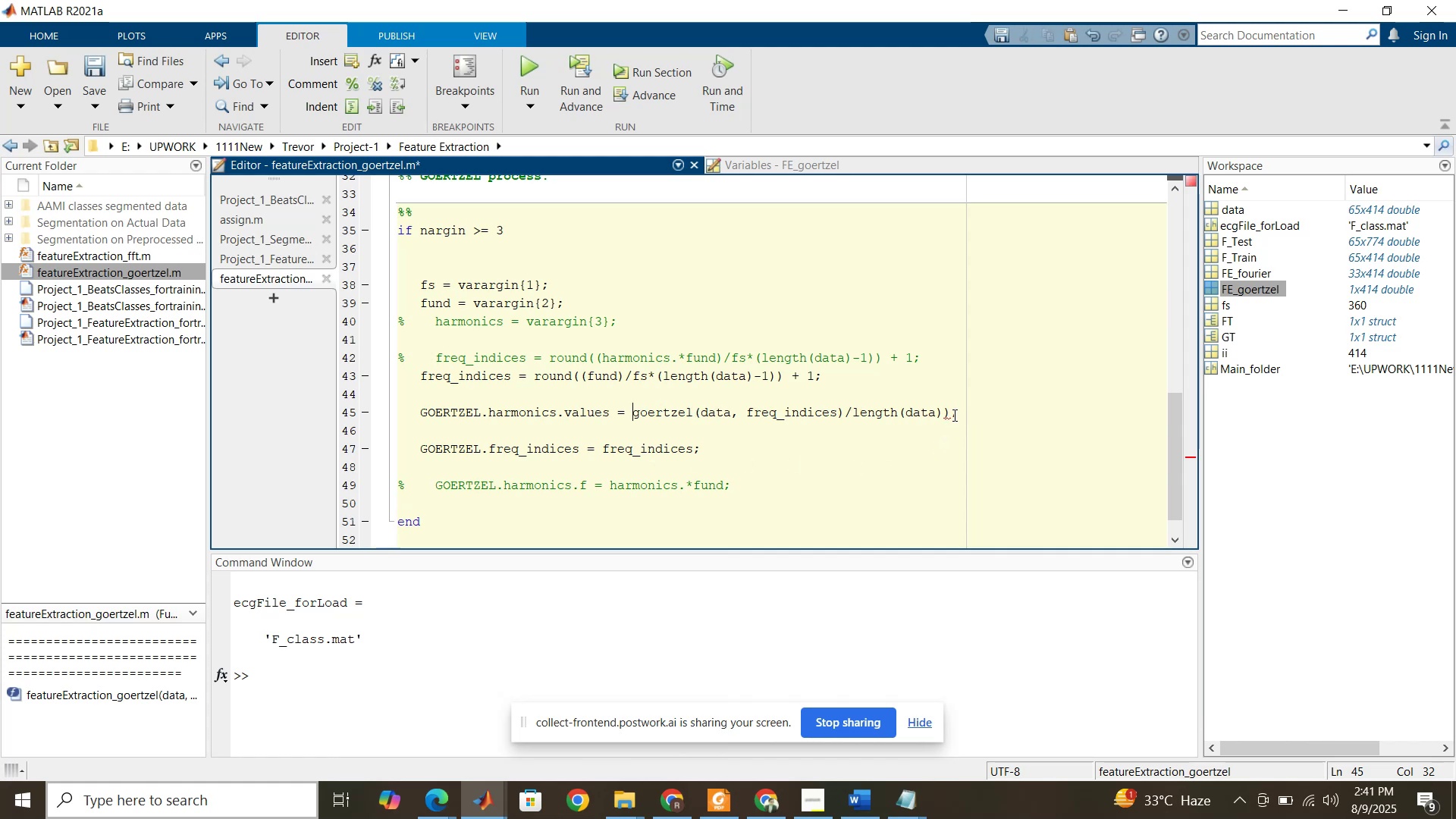 
left_click([952, 415])
 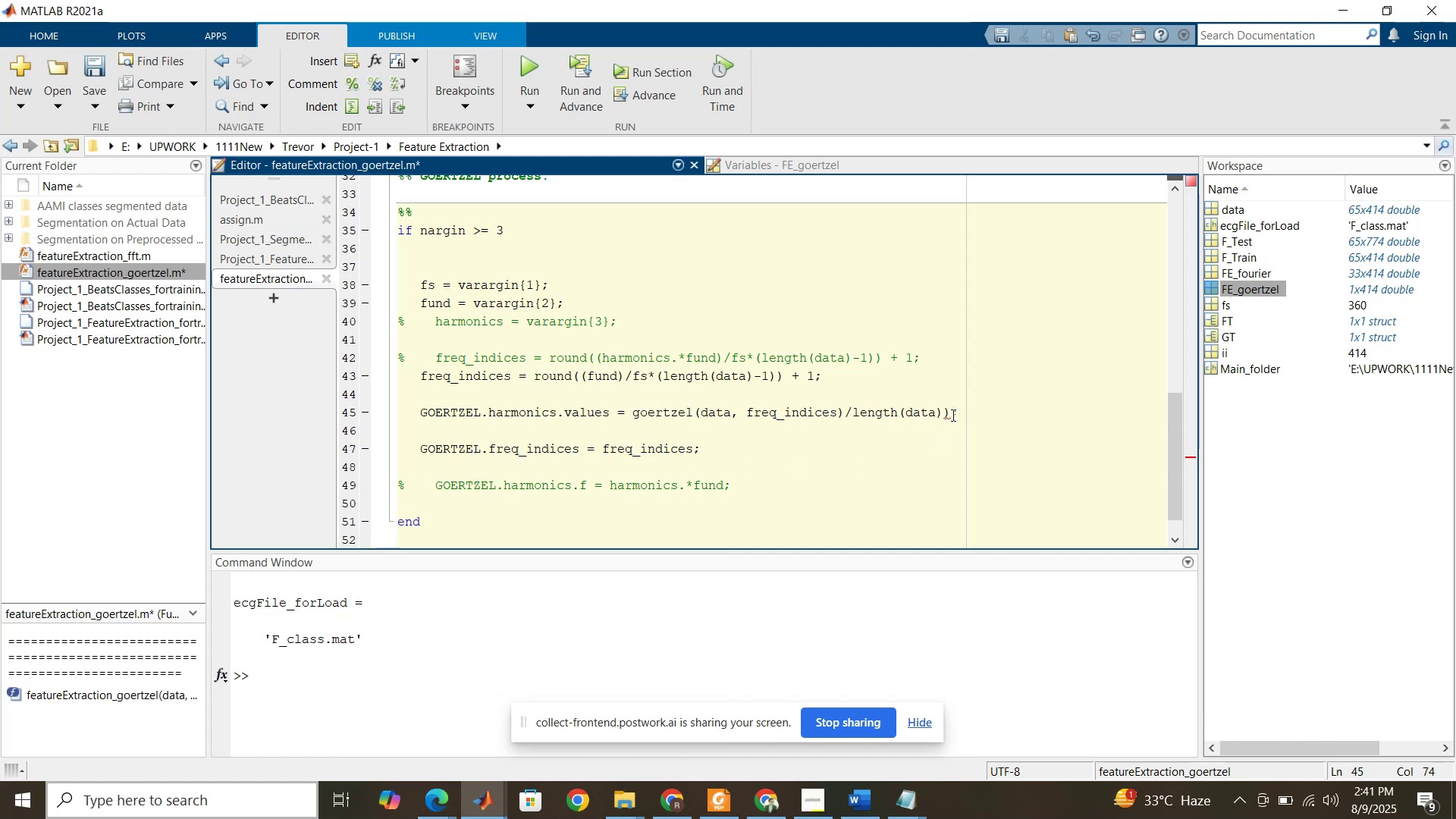 
key(Backspace)
 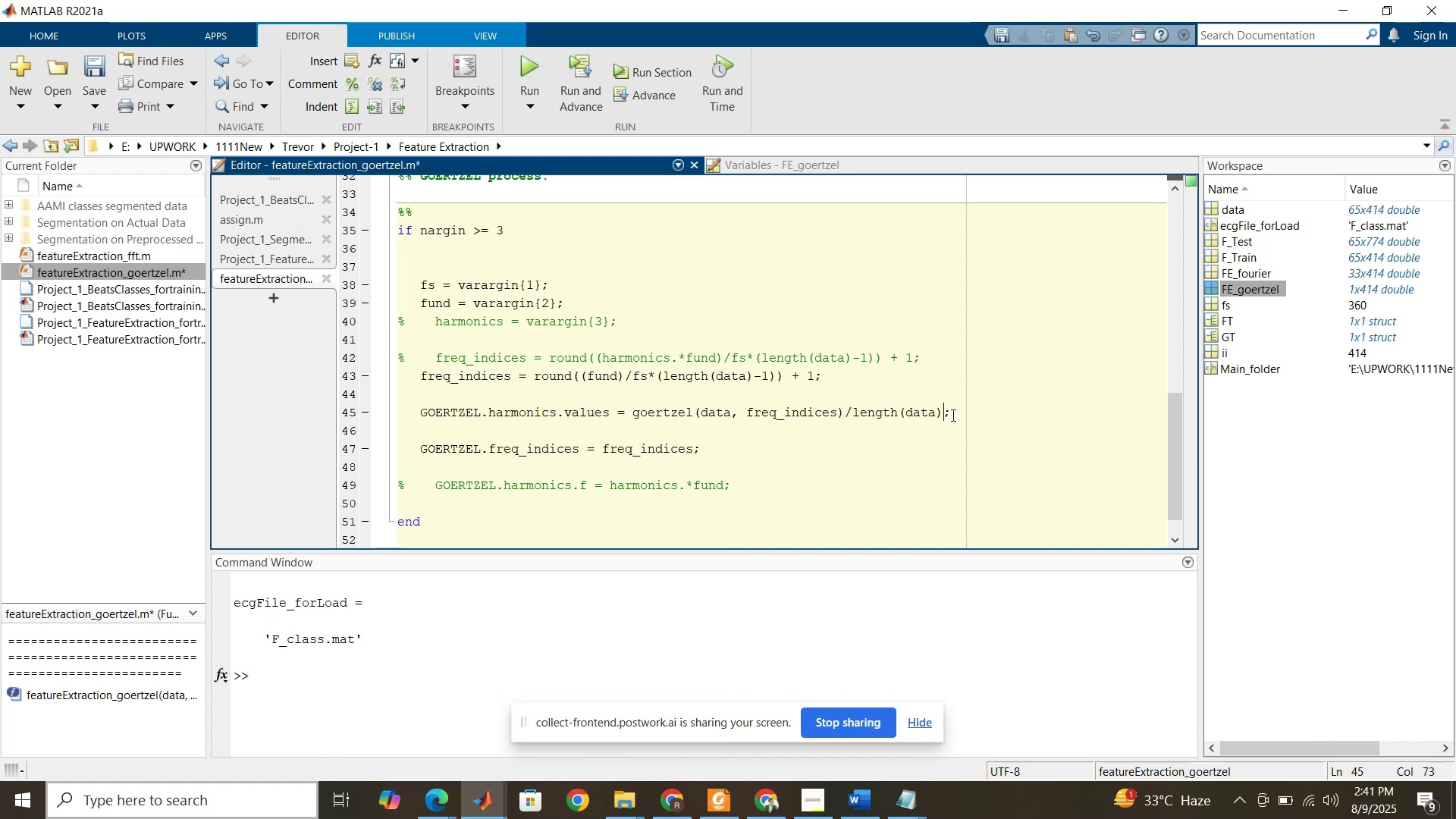 
key(Control+Z)
 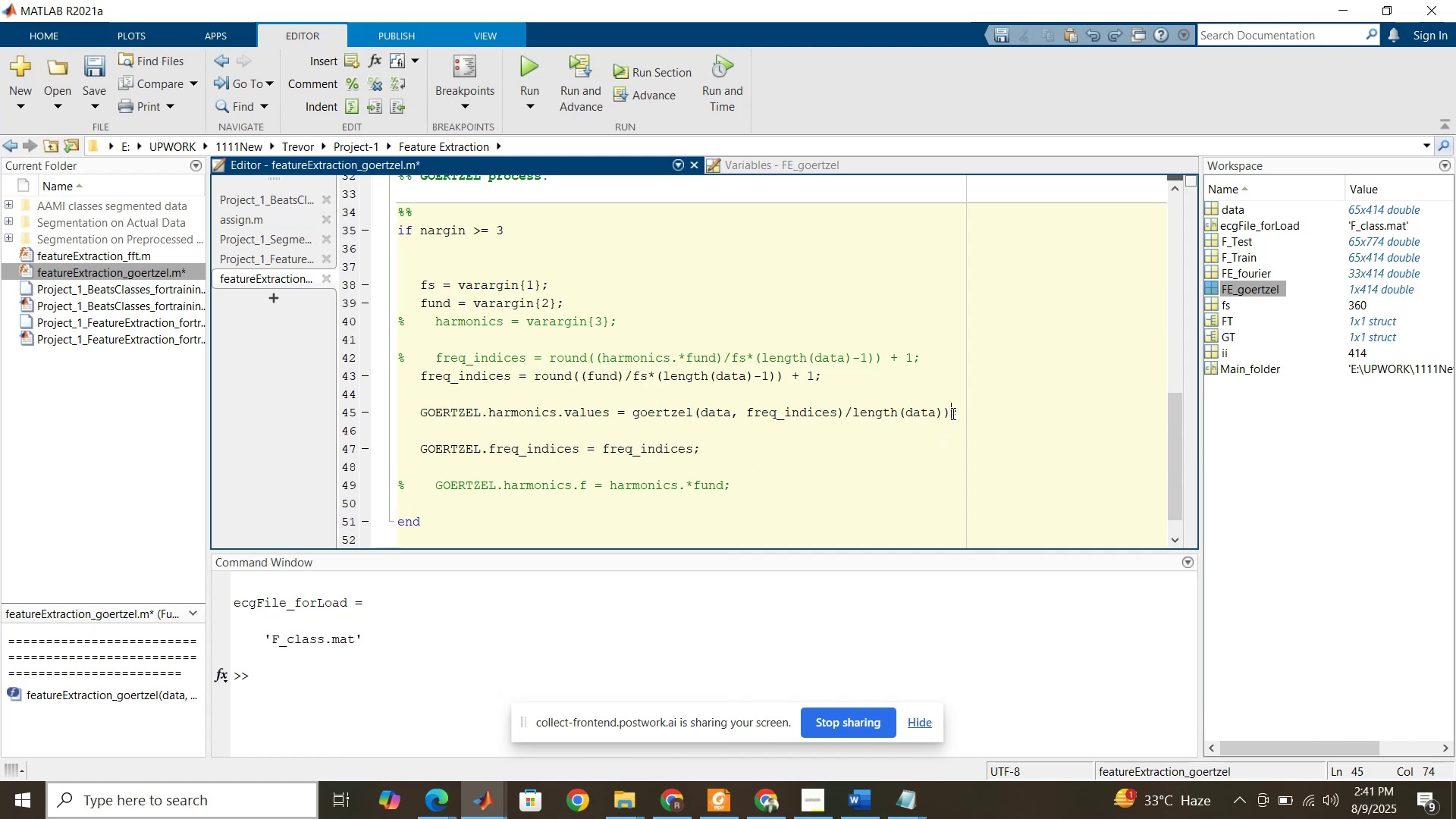 
key(Control+Z)
 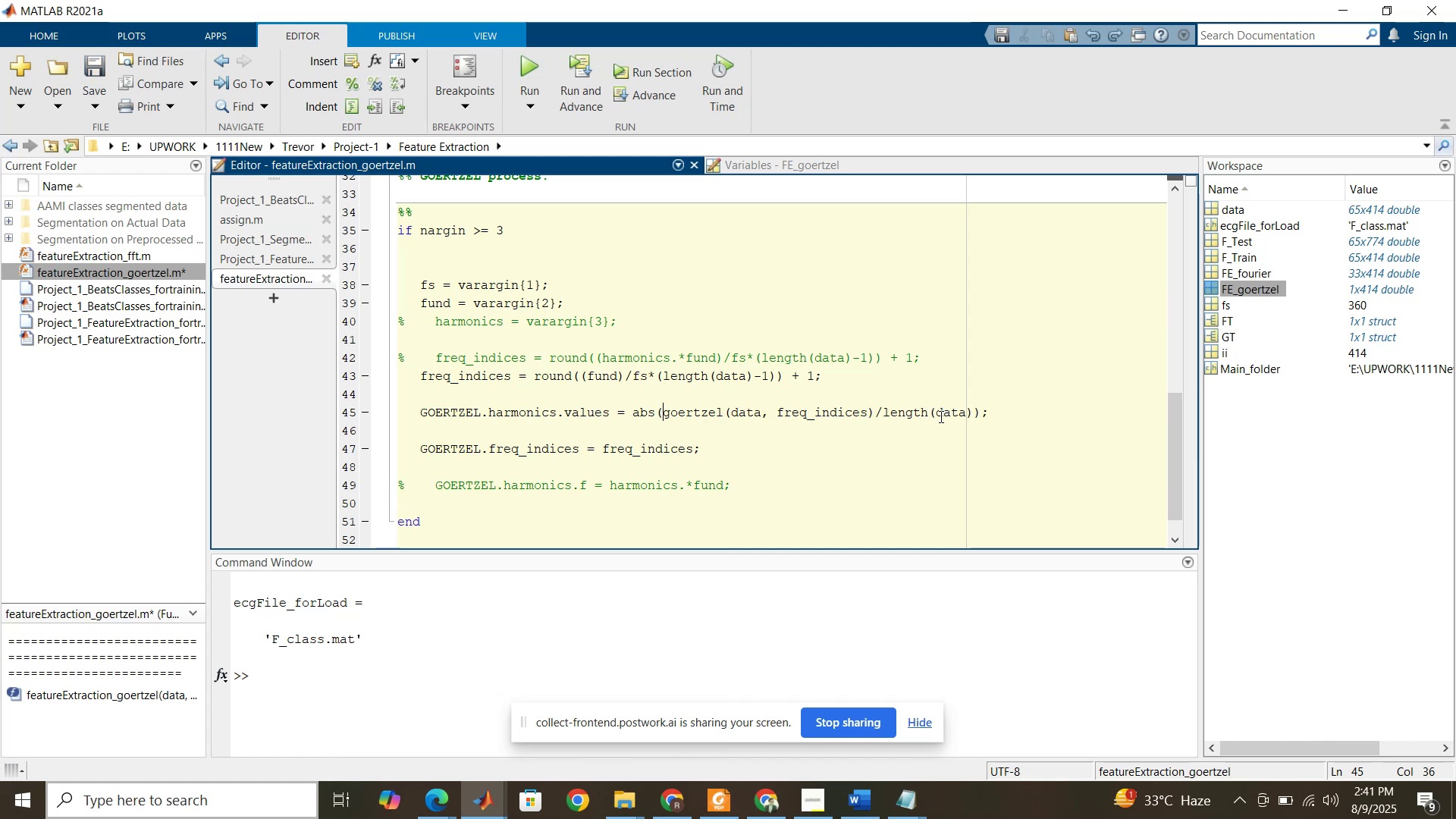 
double_click([939, 416])
 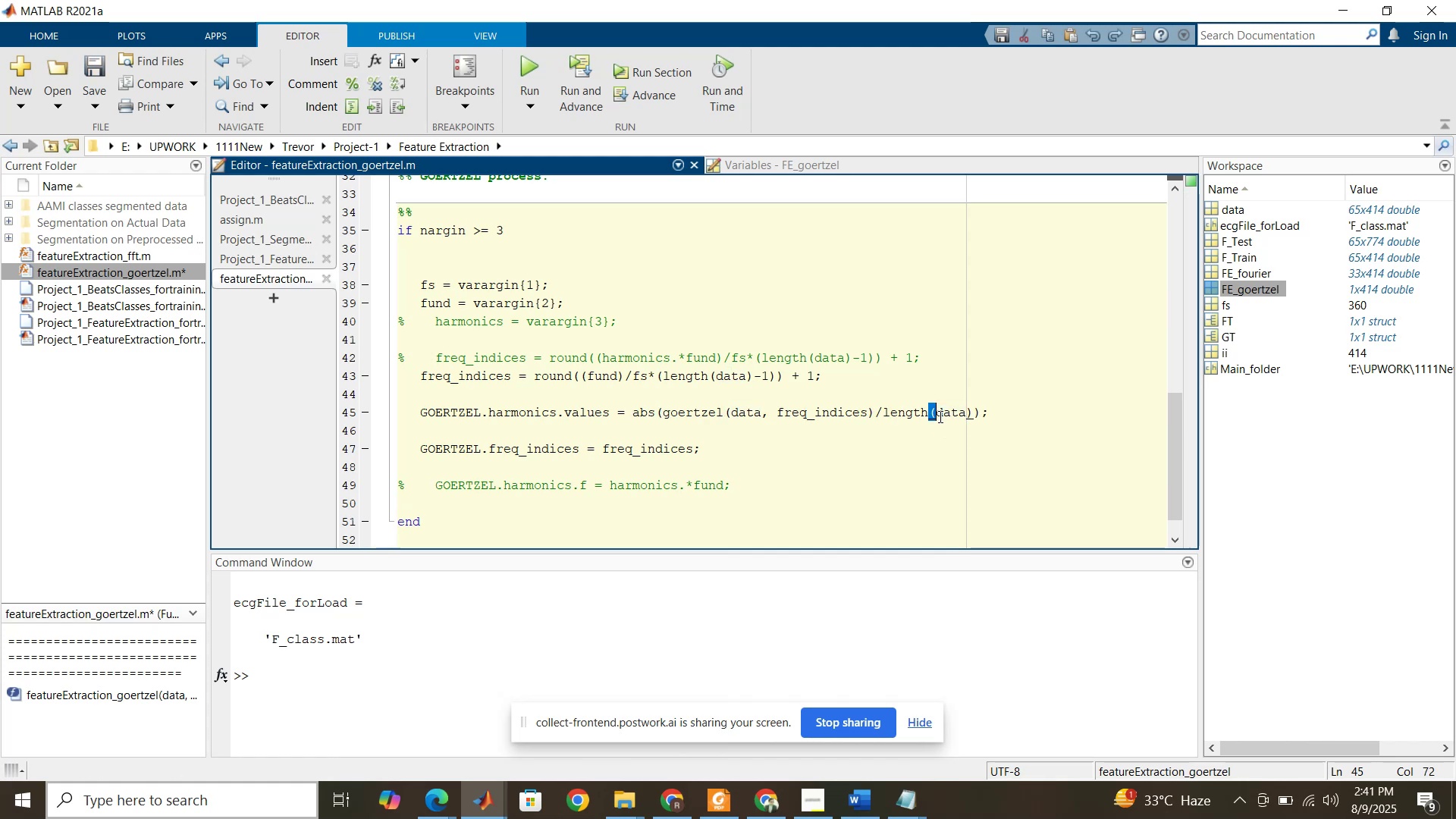 
triple_click([939, 416])
 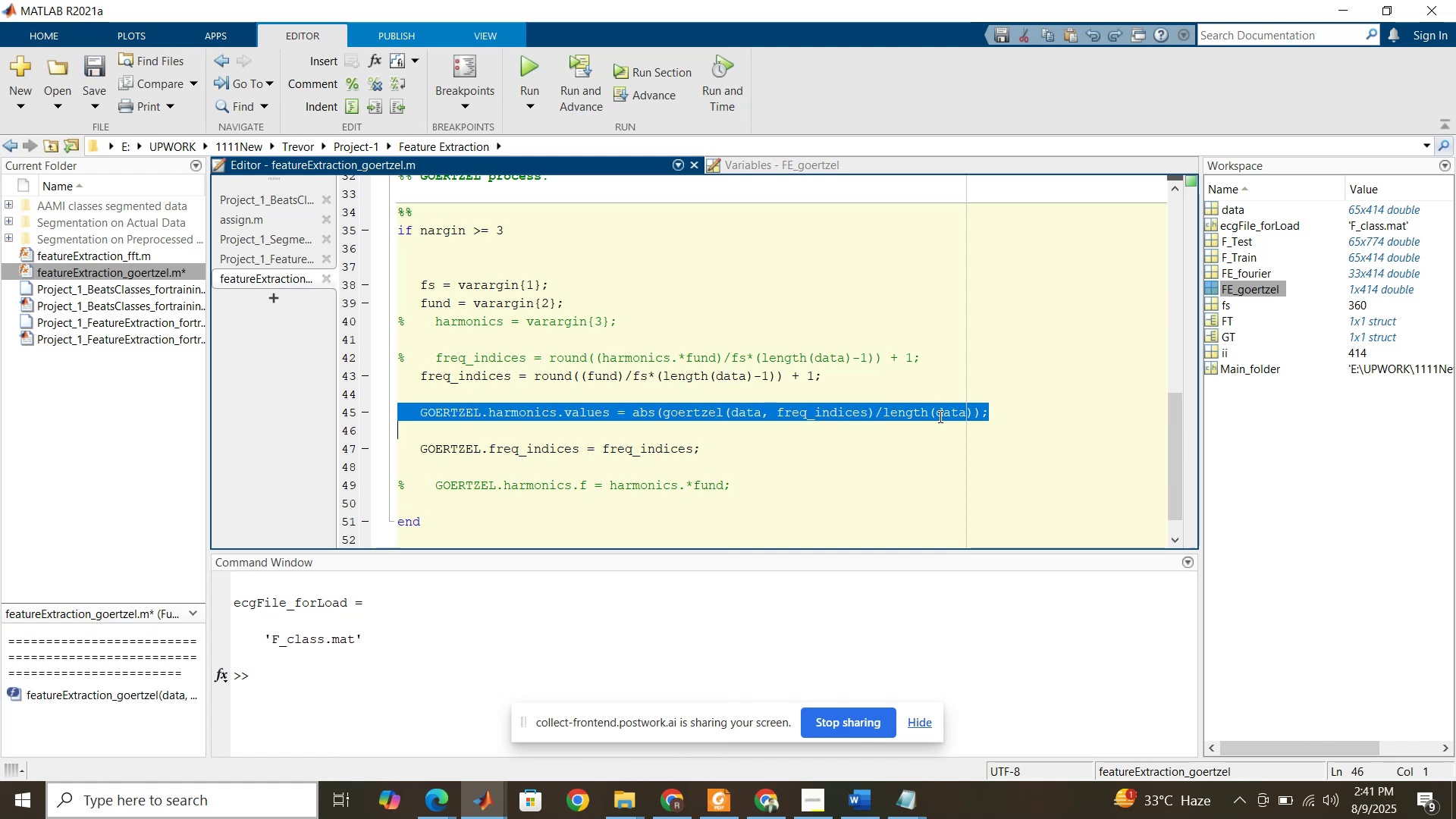 
key(Control+C)
 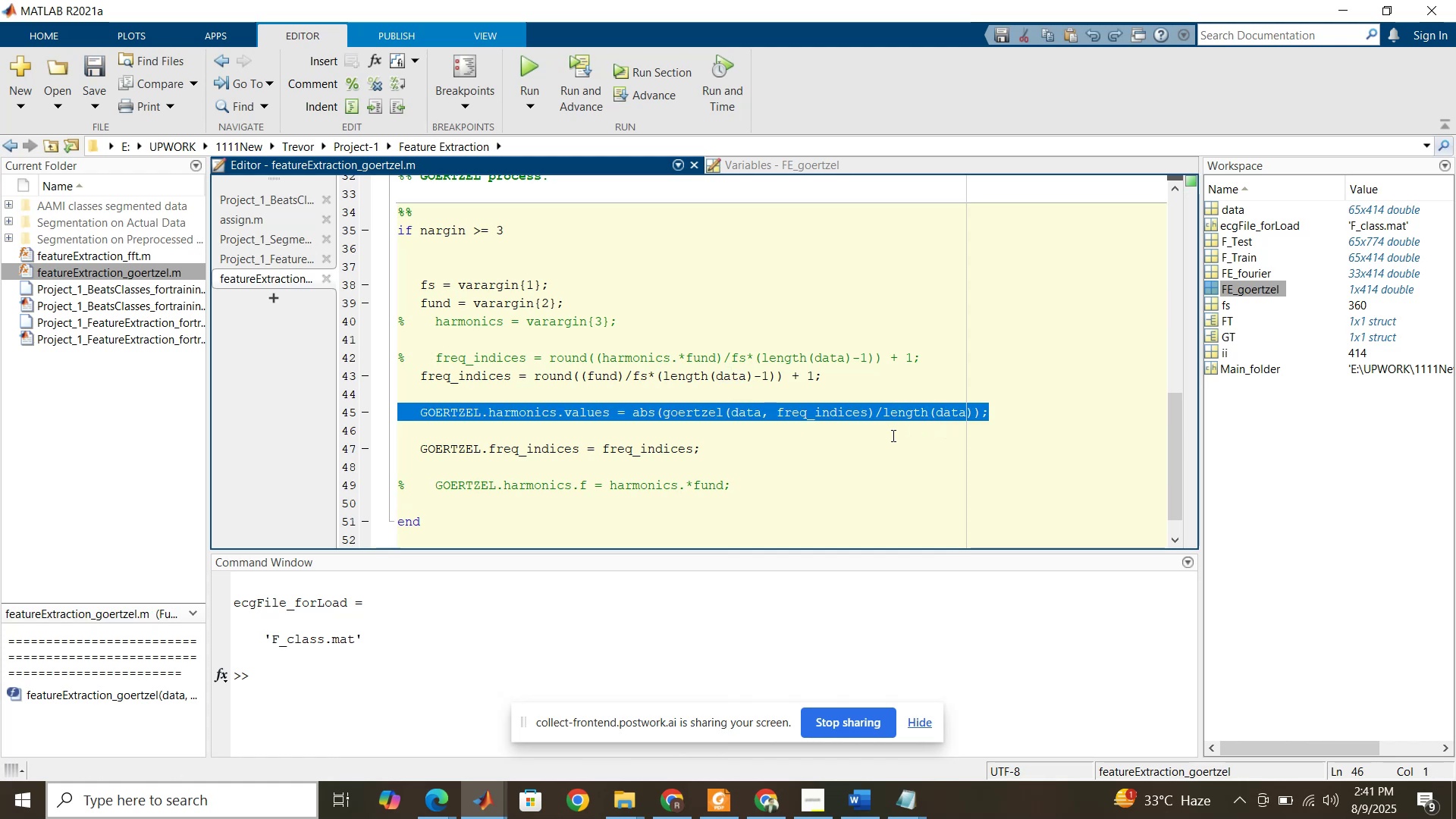 
left_click([892, 435])
 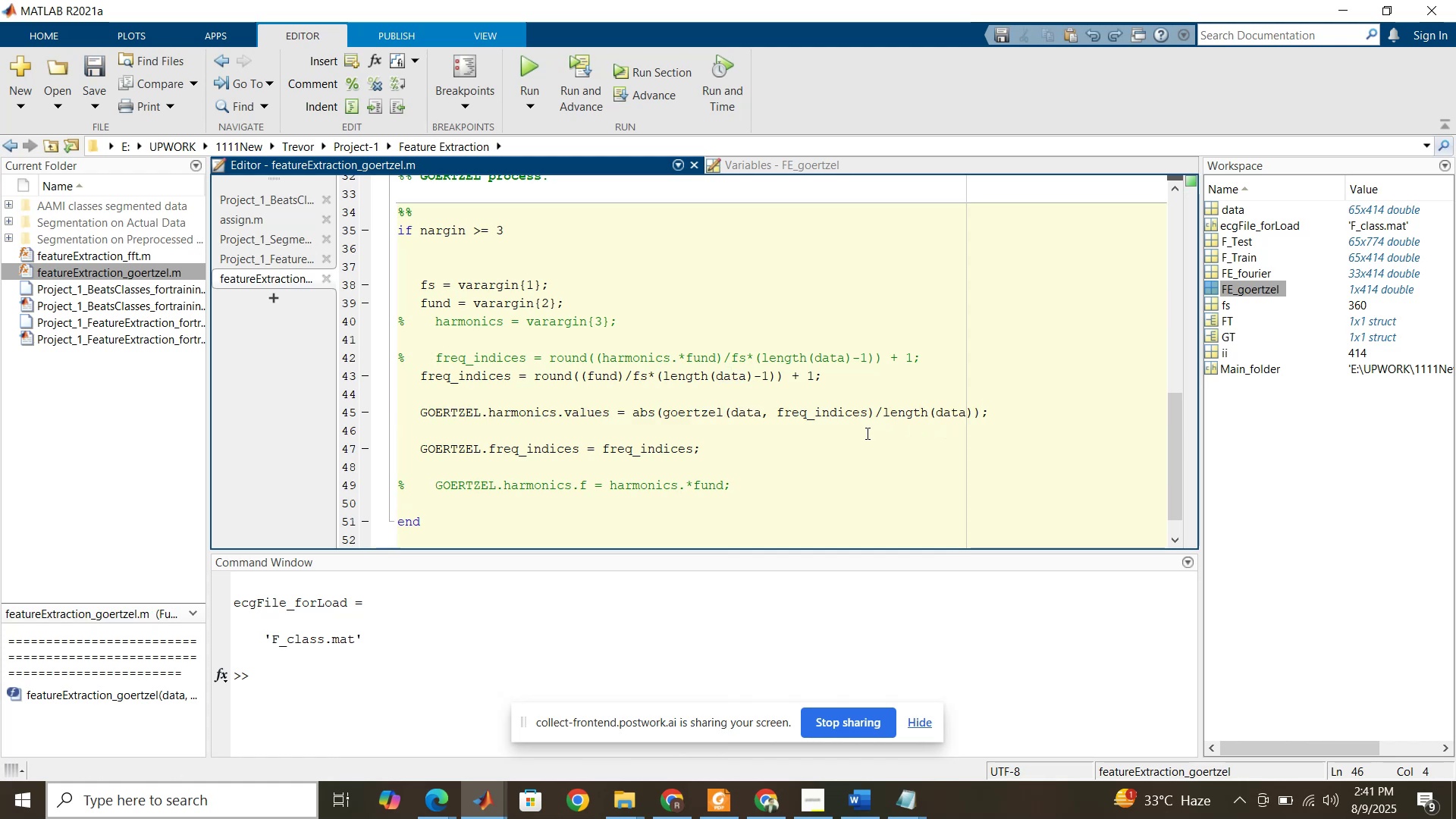 
left_click([839, 432])
 